 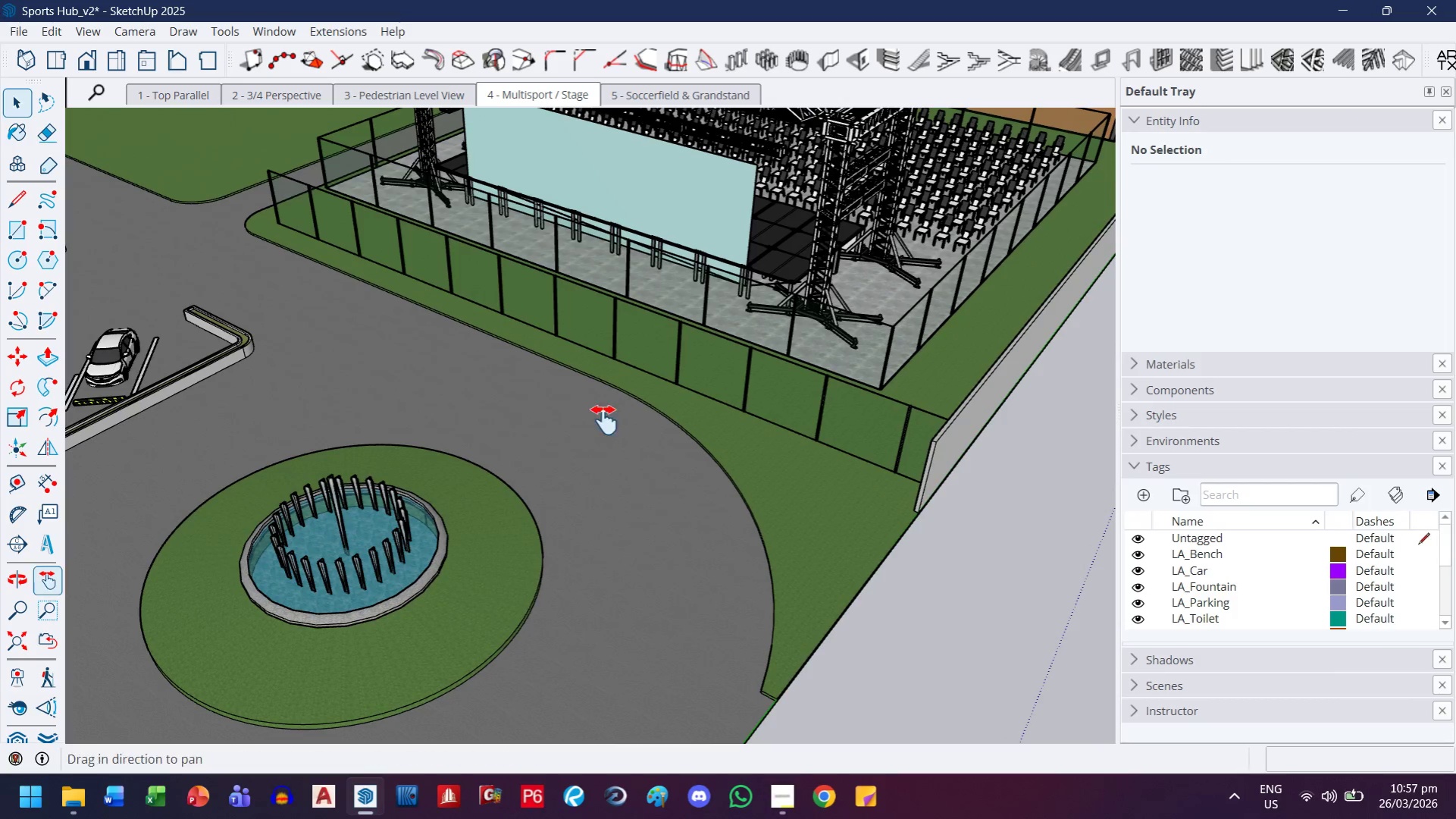 
key(H)
 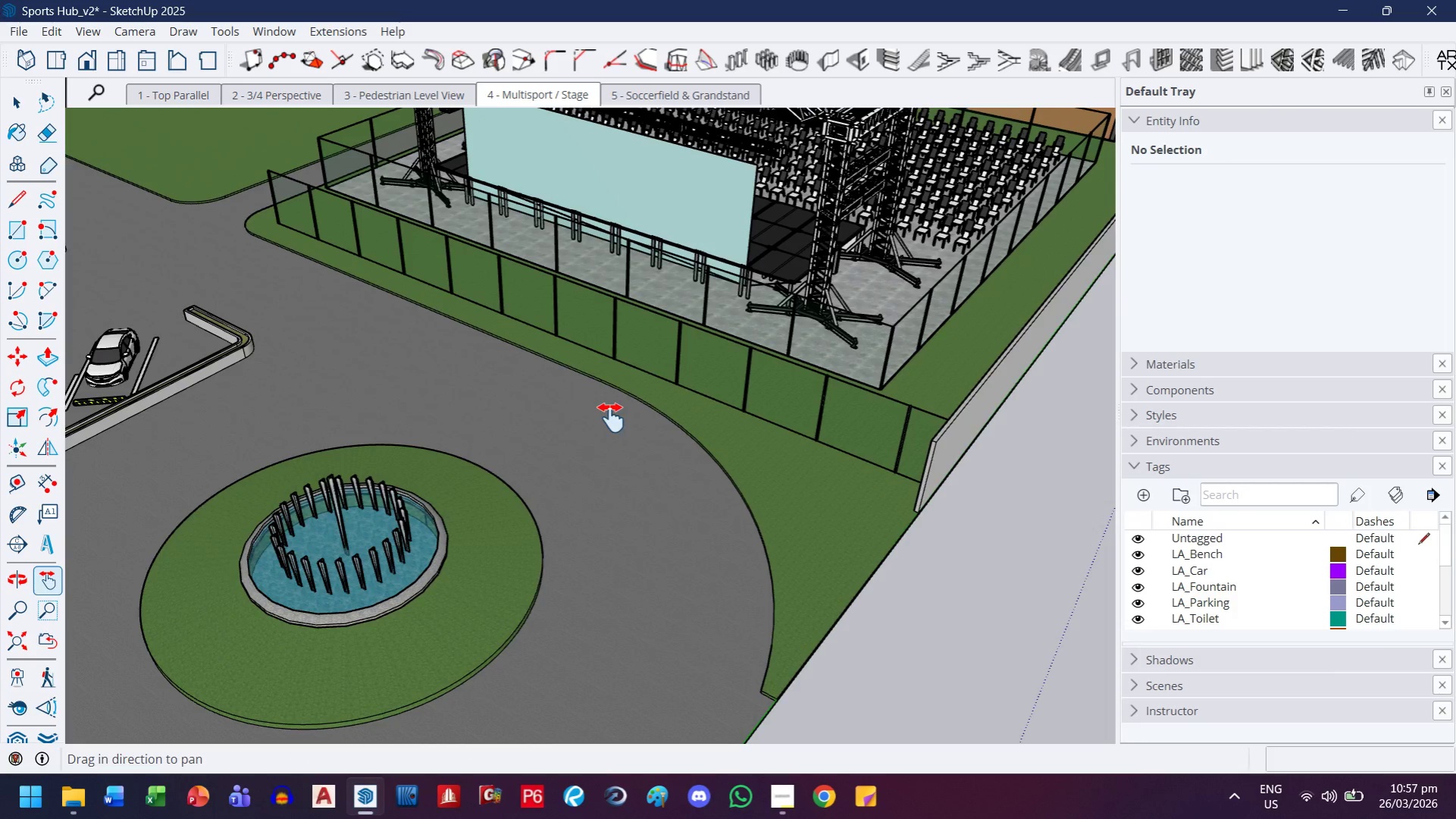 
left_click_drag(start_coordinate=[606, 413], to_coordinate=[882, 616])
 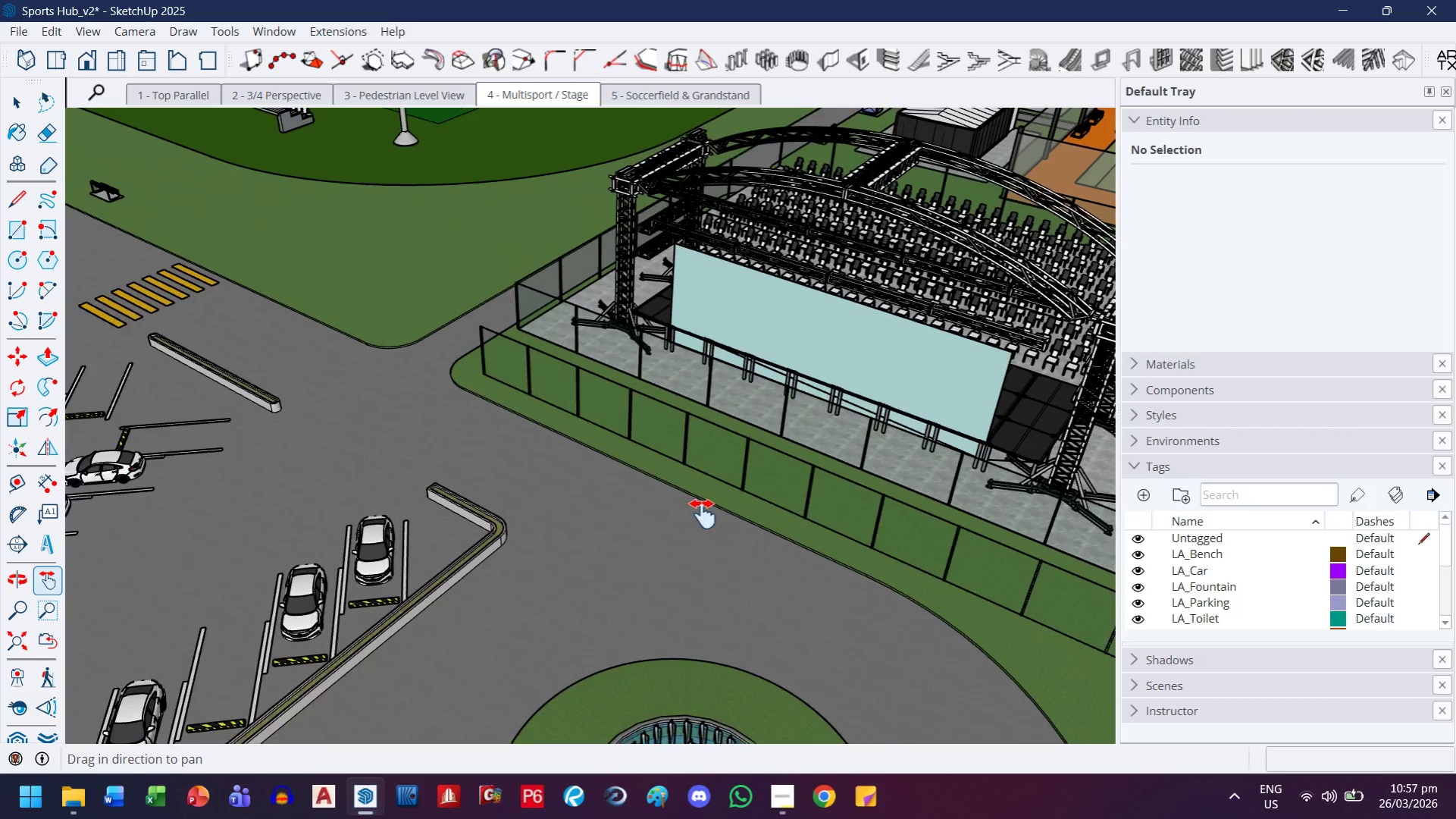 
scroll: coordinate [595, 430], scroll_direction: up, amount: 1.0
 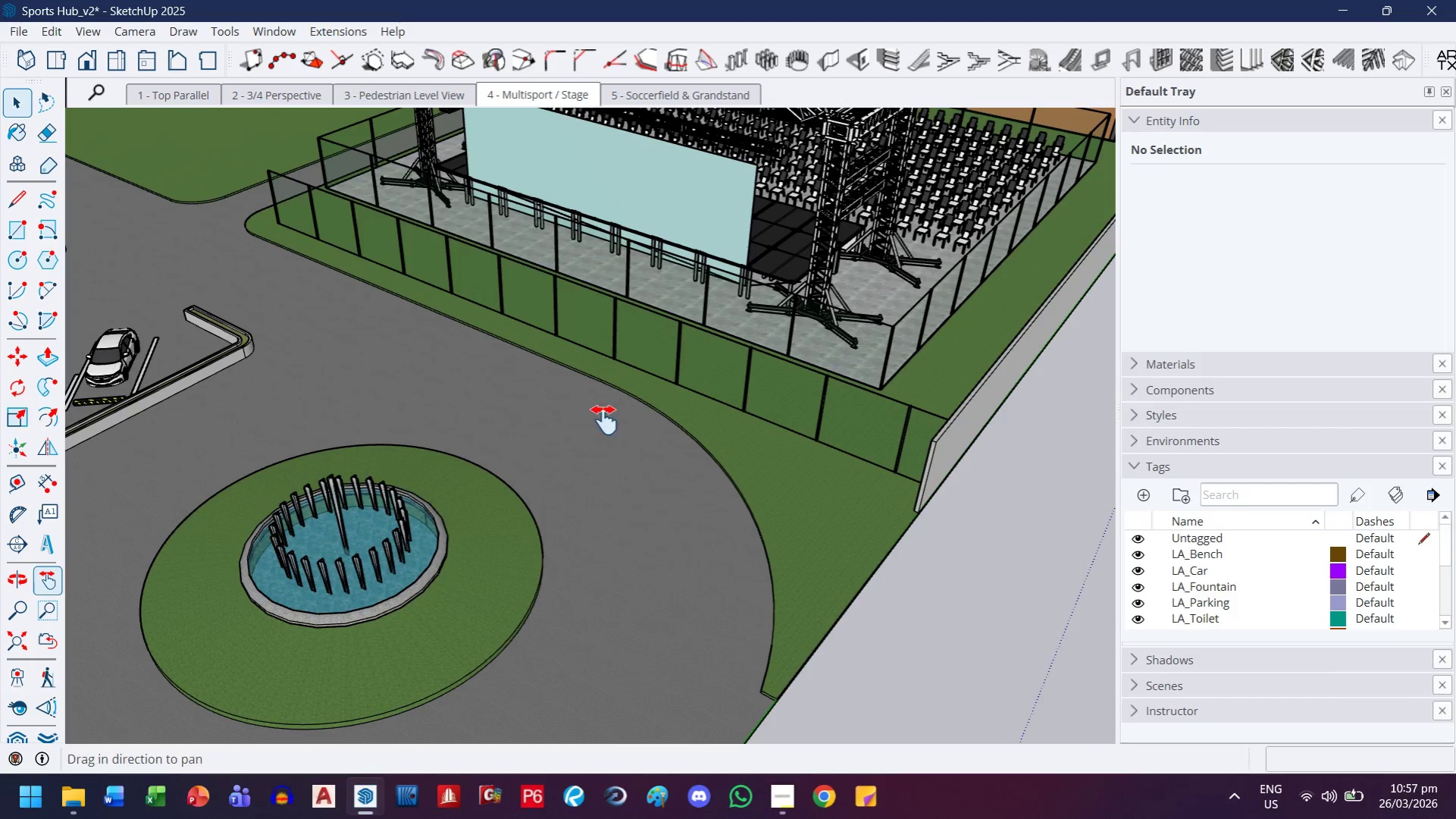 
left_click_drag(start_coordinate=[596, 451], to_coordinate=[884, 508])
 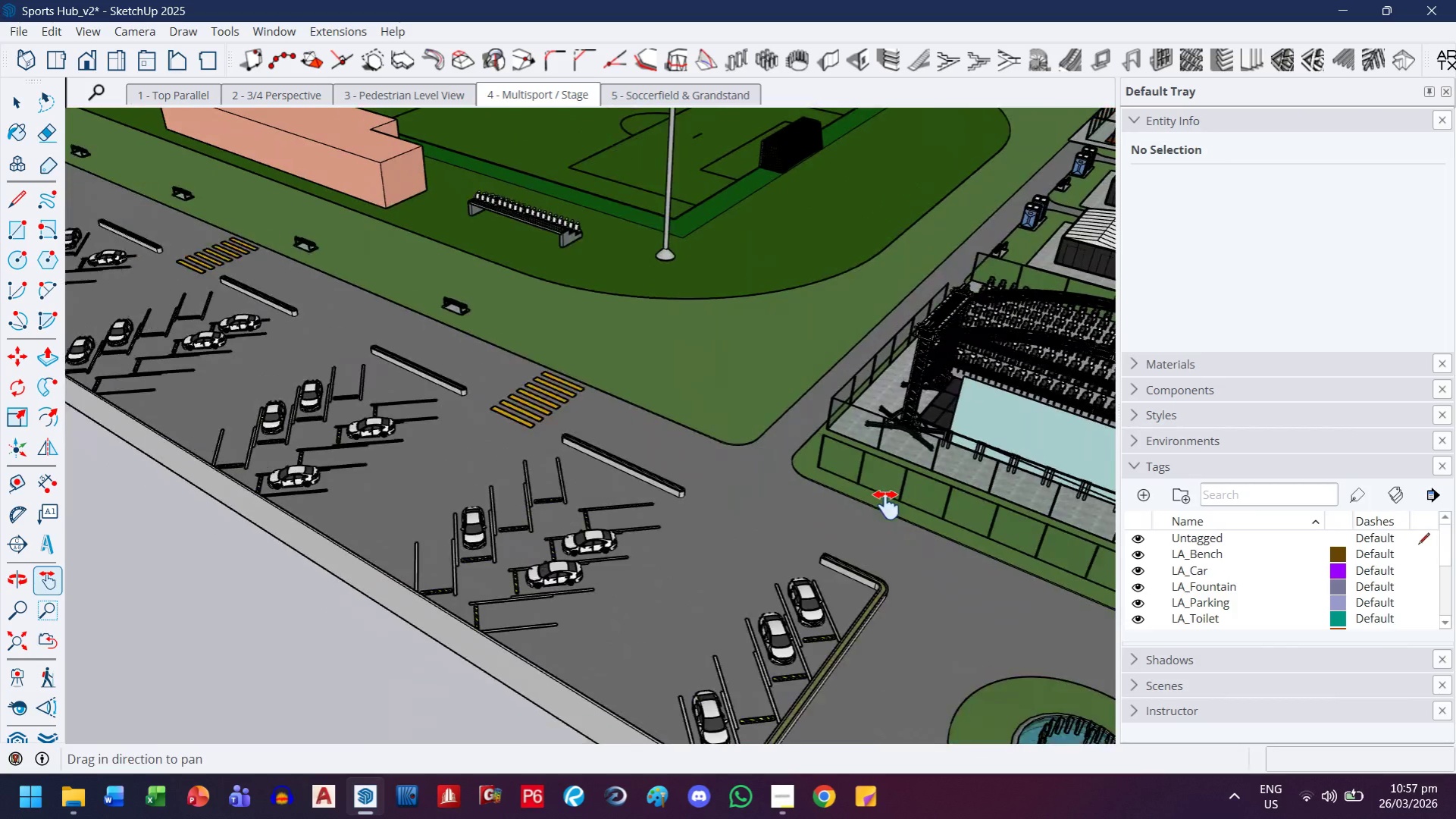 
scroll: coordinate [869, 508], scroll_direction: down, amount: 9.0
 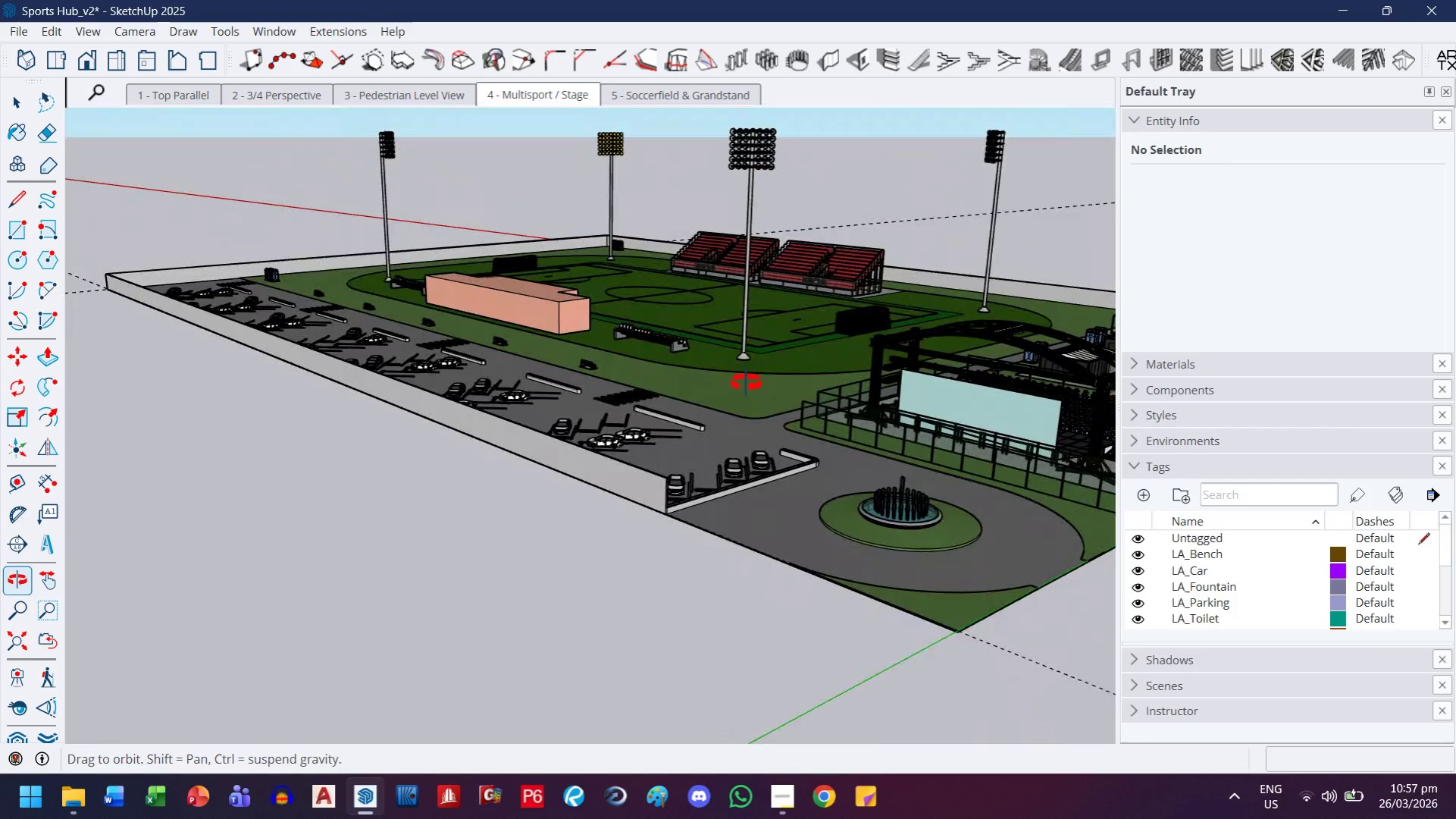 
scroll: coordinate [586, 560], scroll_direction: up, amount: 10.0
 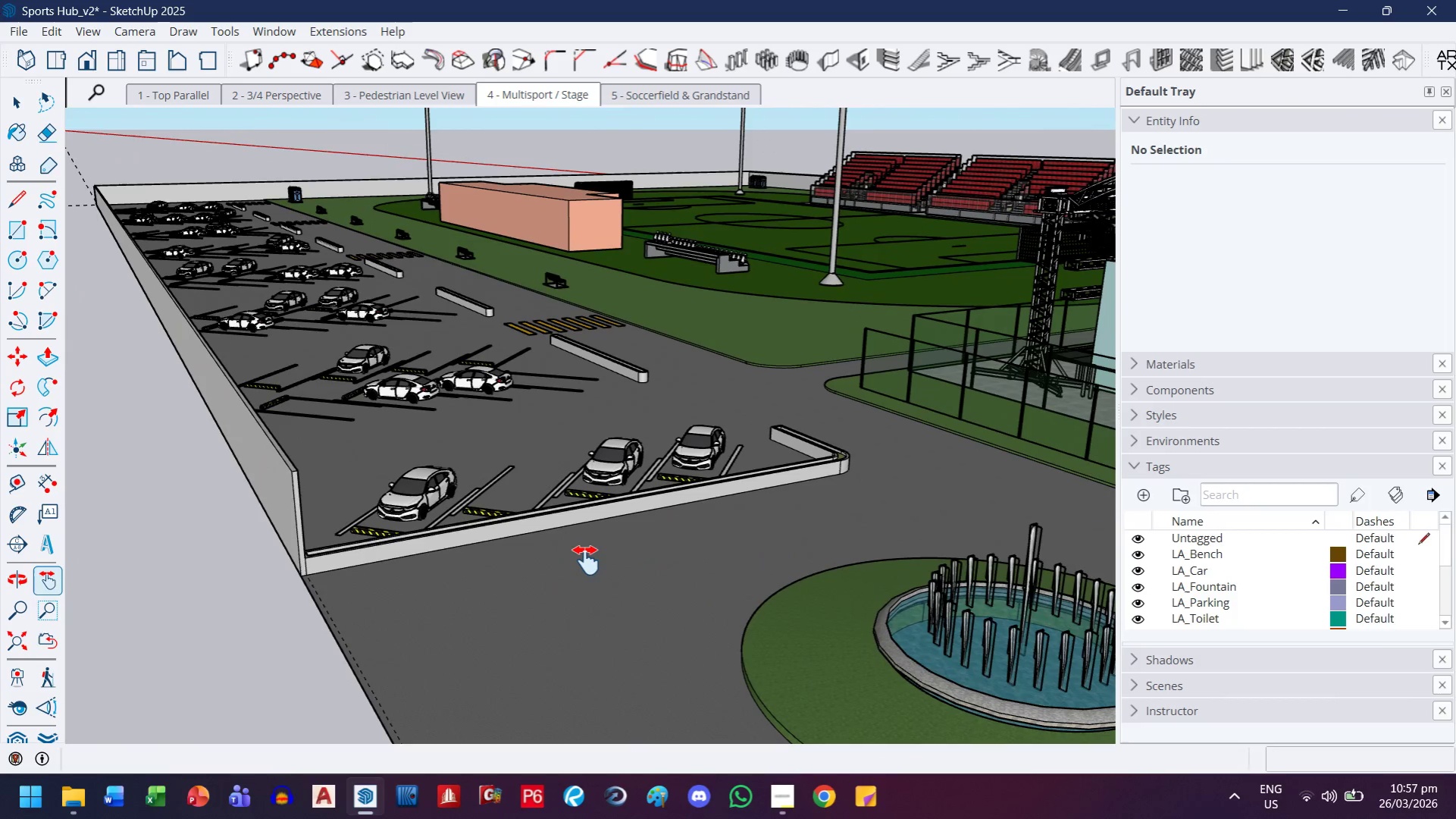 
left_click_drag(start_coordinate=[586, 575], to_coordinate=[352, 403])
 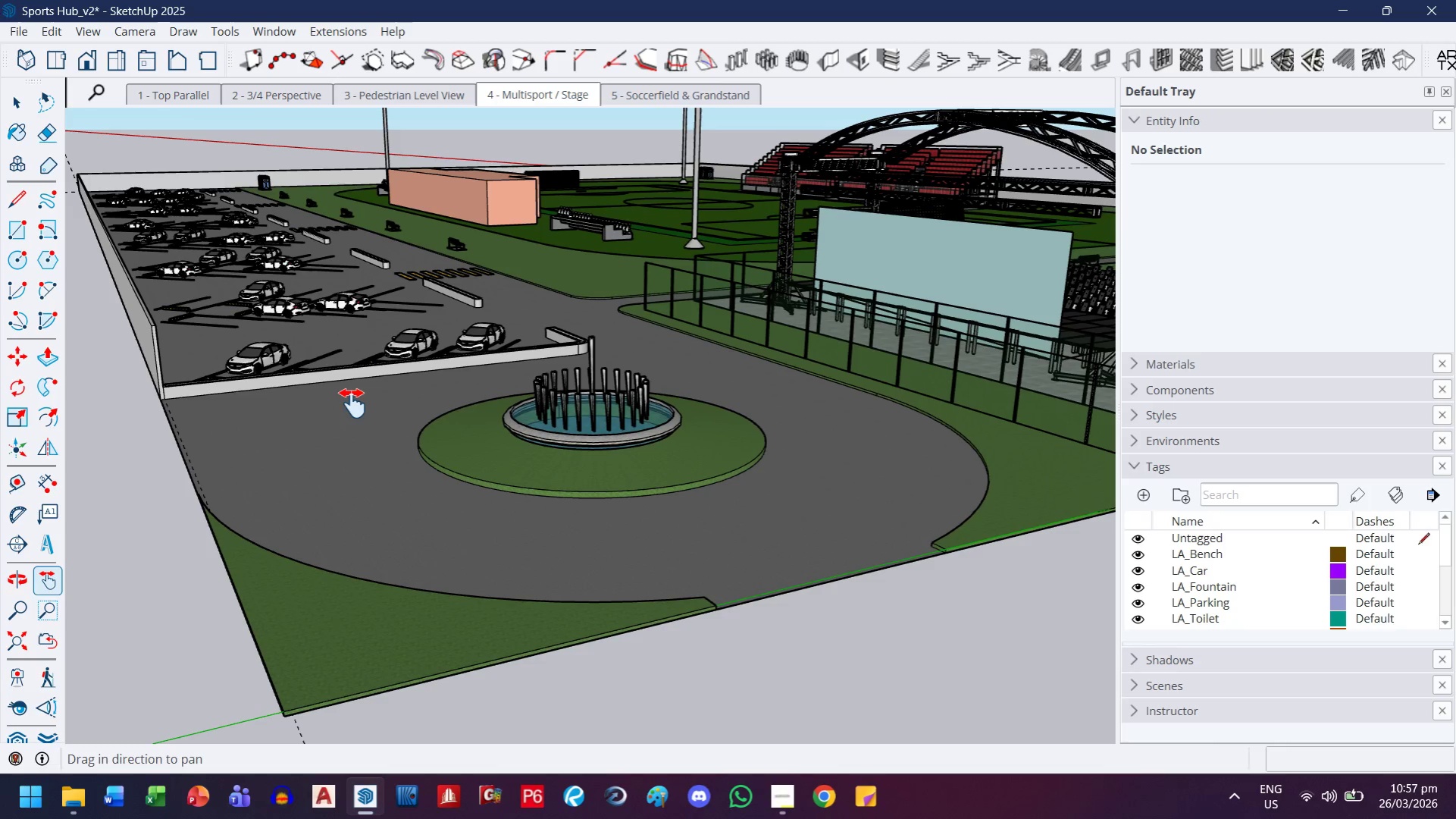 
scroll: coordinate [586, 560], scroll_direction: down, amount: 4.0
 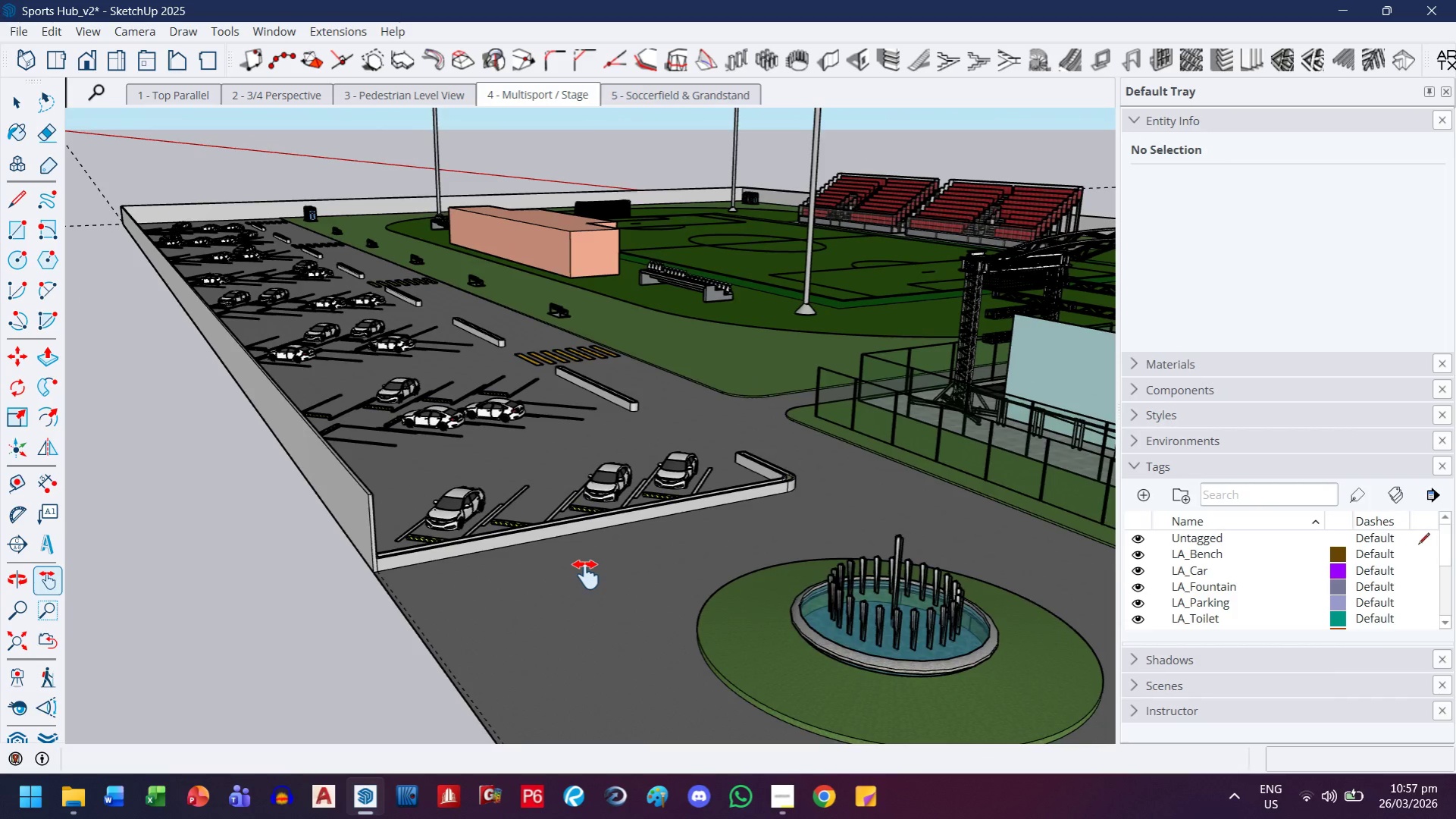 
wait(35.56)
 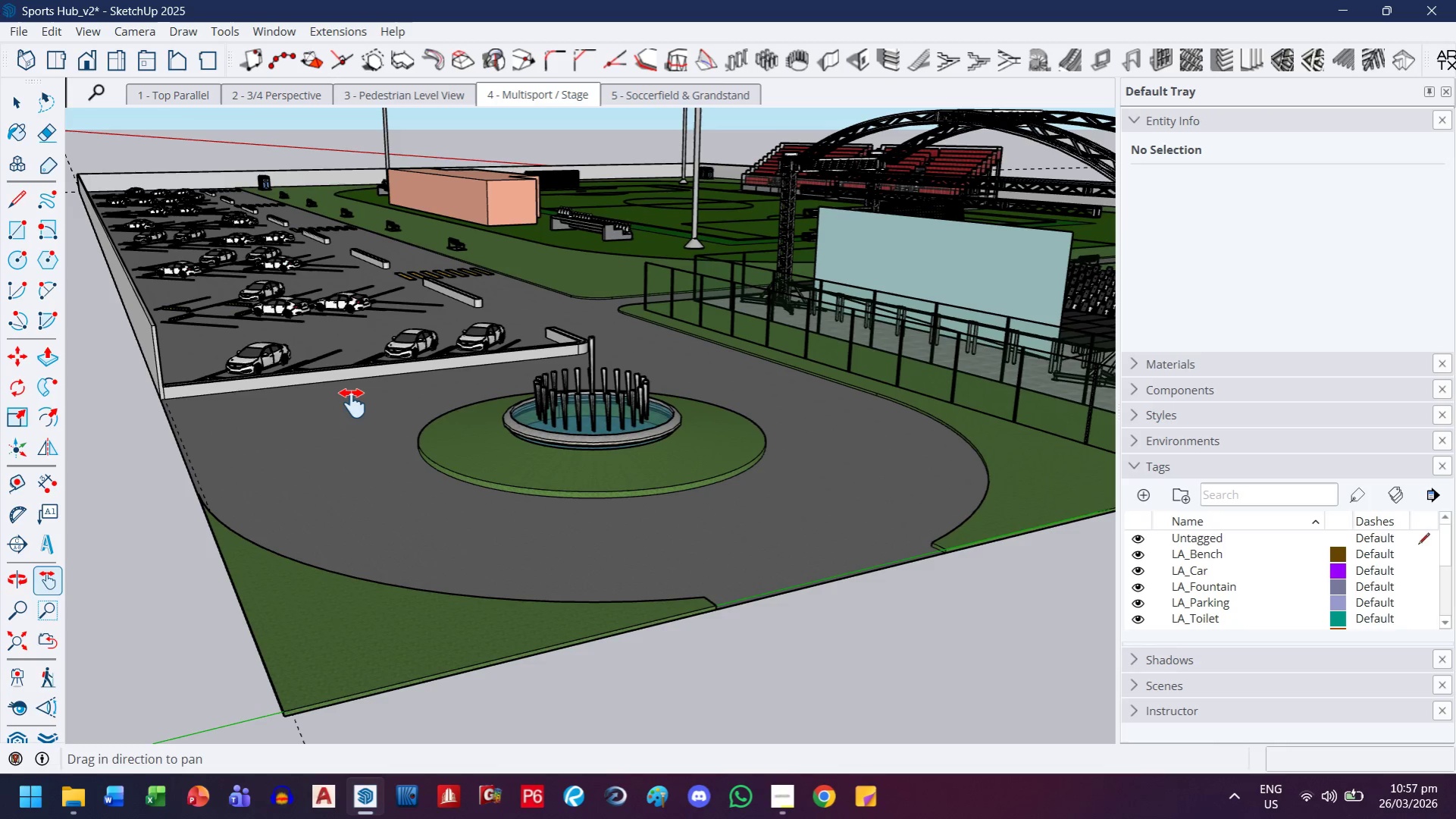 
left_click_drag(start_coordinate=[443, 195], to_coordinate=[476, 374])
 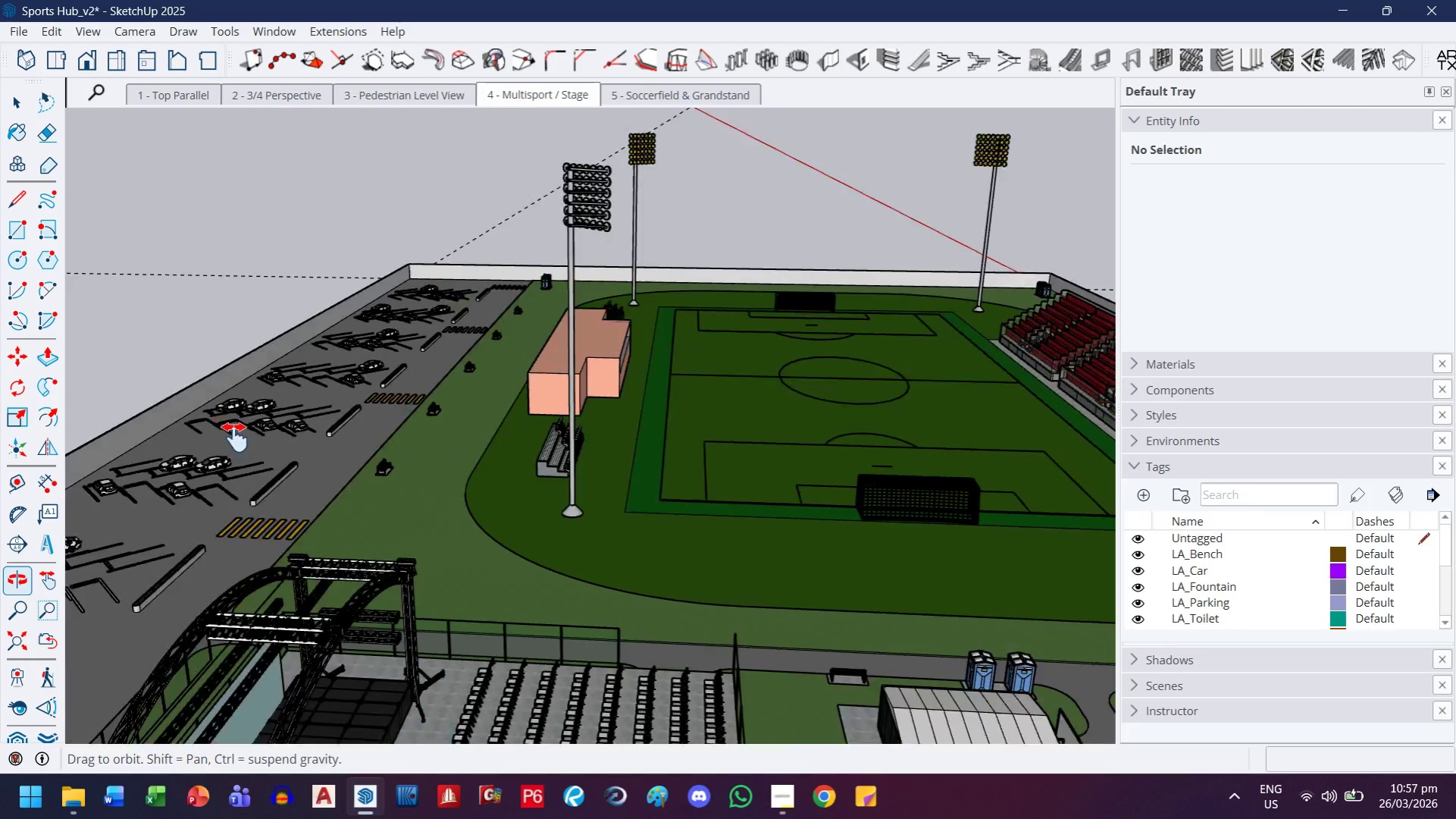 
left_click_drag(start_coordinate=[397, 479], to_coordinate=[563, 363])
 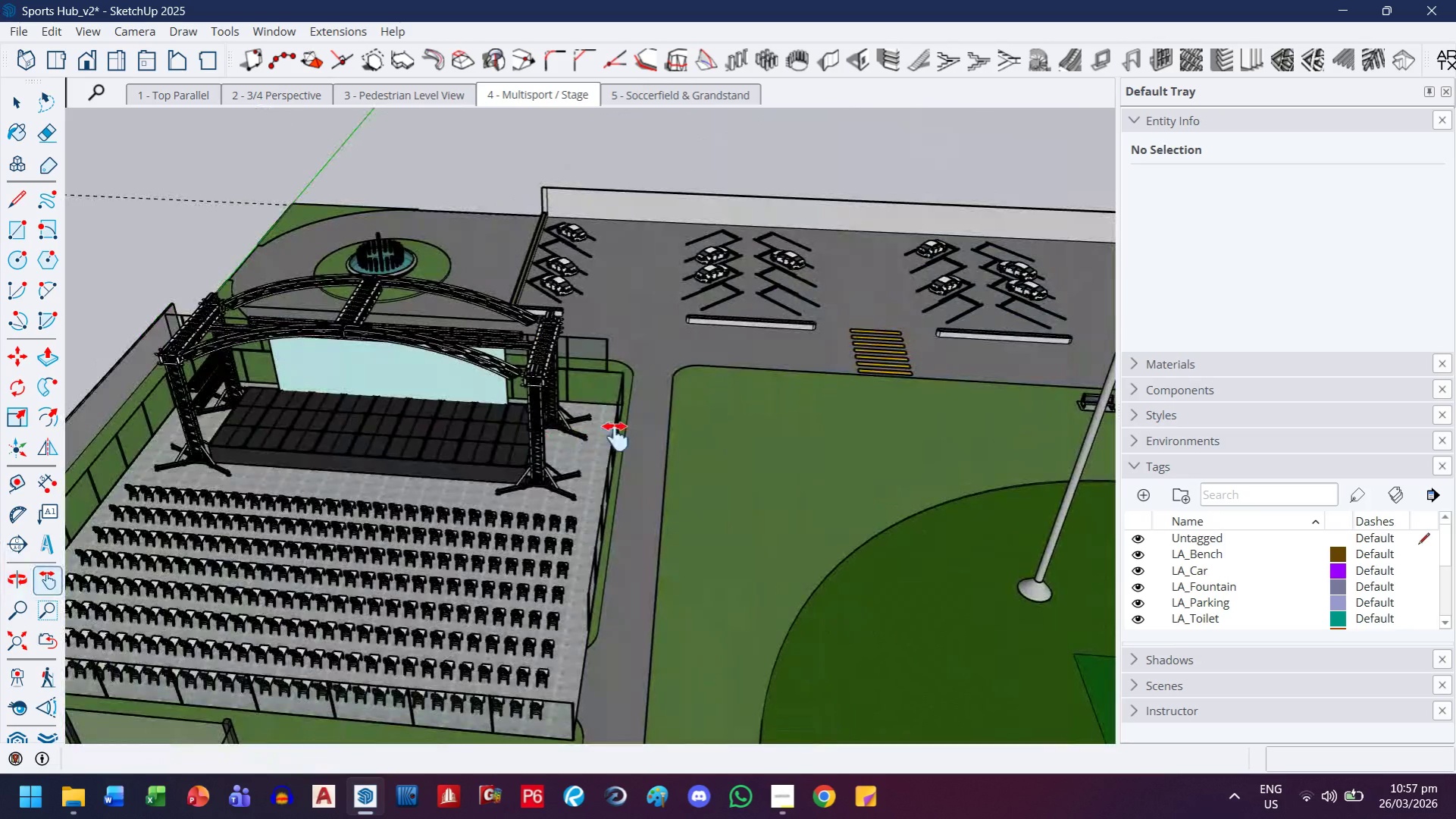 
scroll: coordinate [656, 370], scroll_direction: up, amount: 9.0
 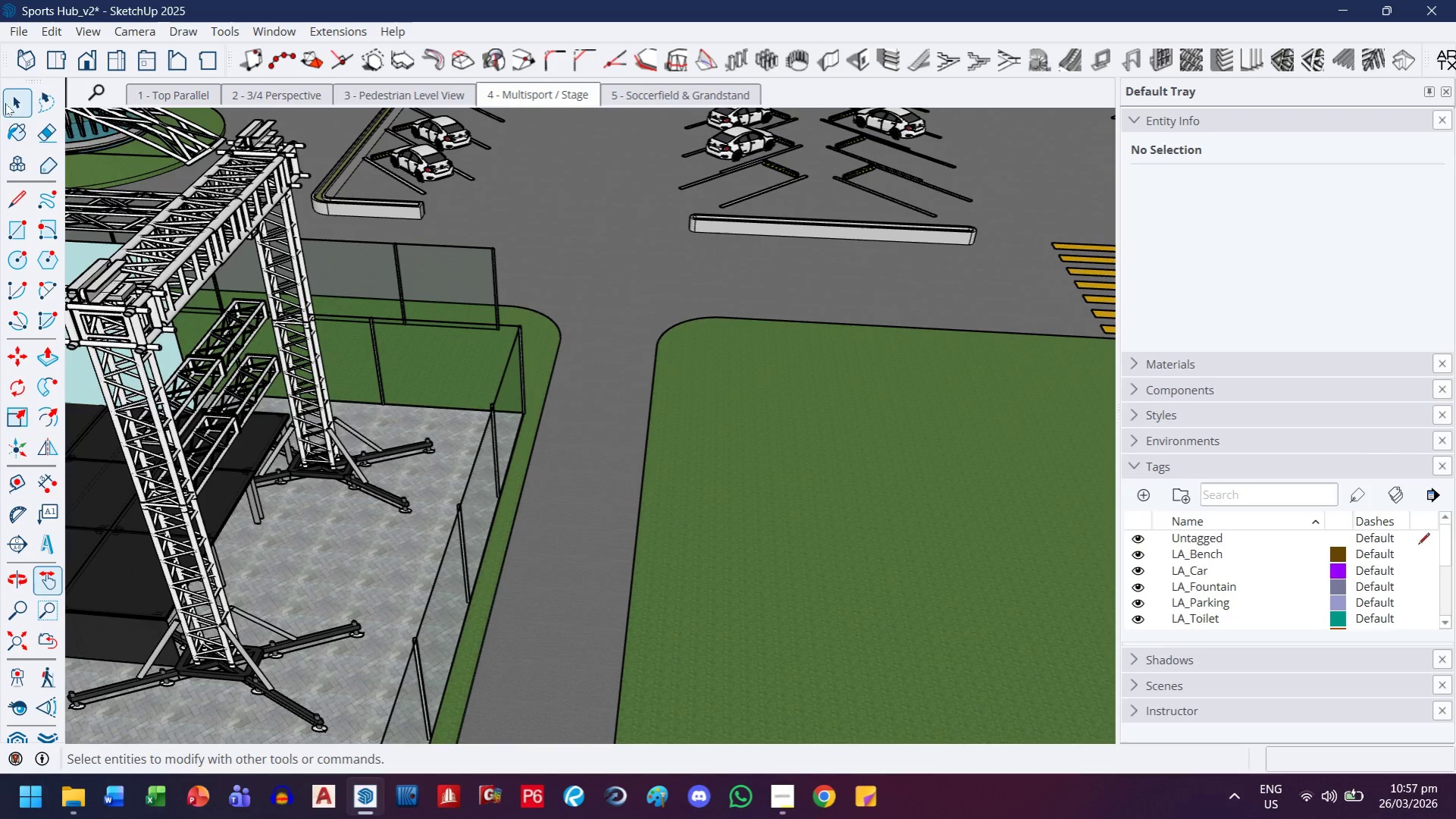 
left_click([9, 111])
 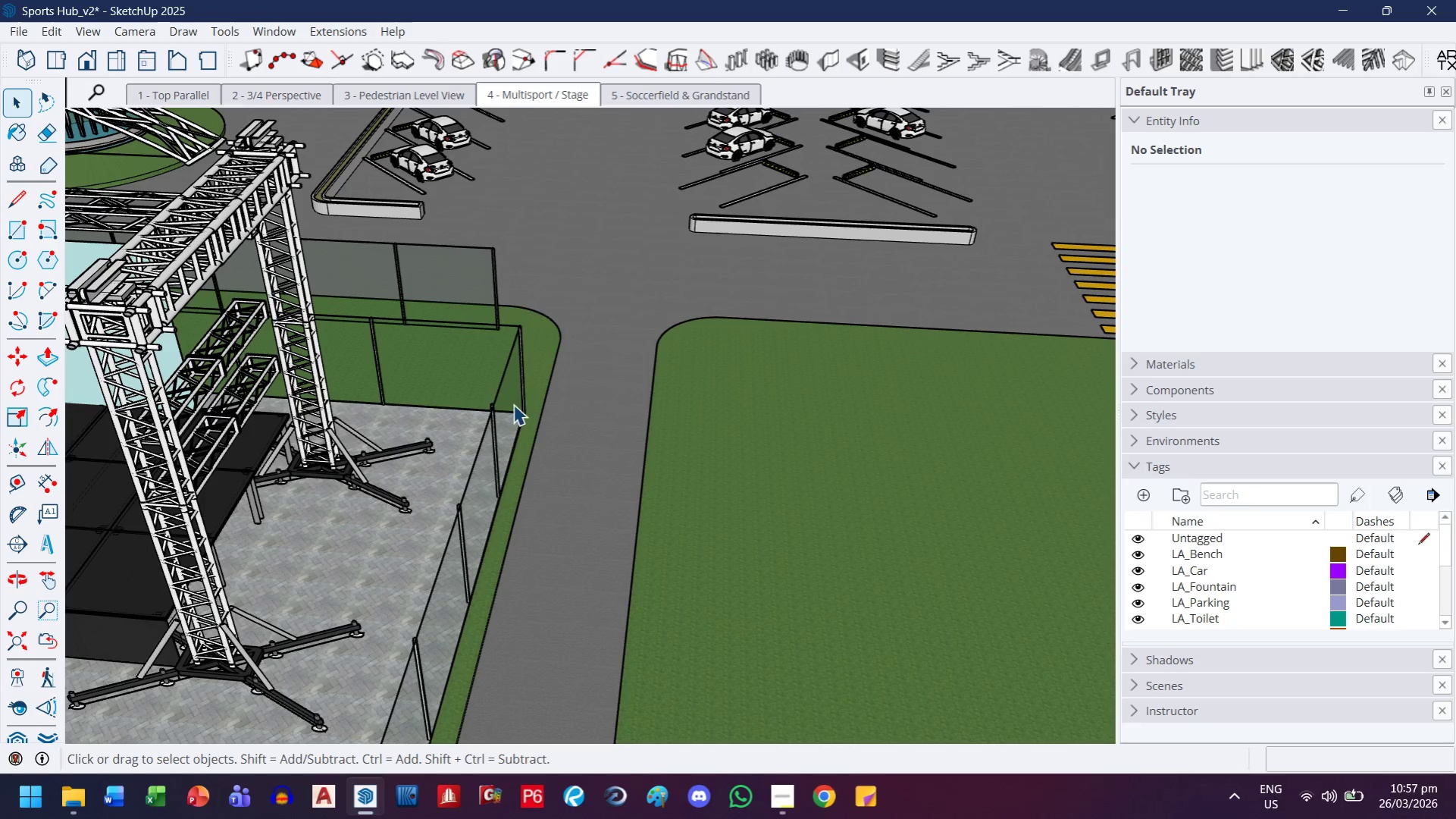 
left_click([490, 378])
 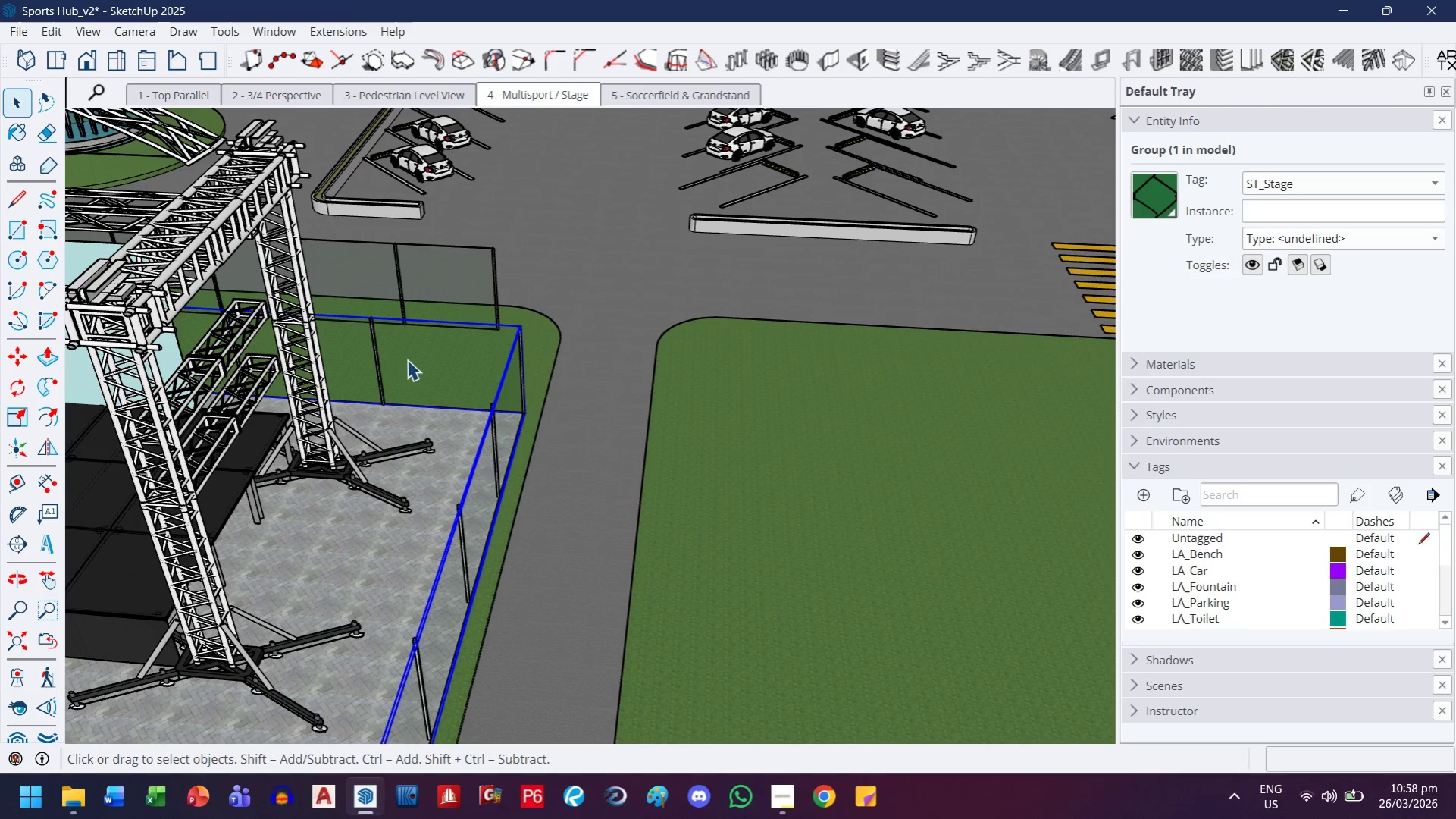 
double_click([377, 348])
 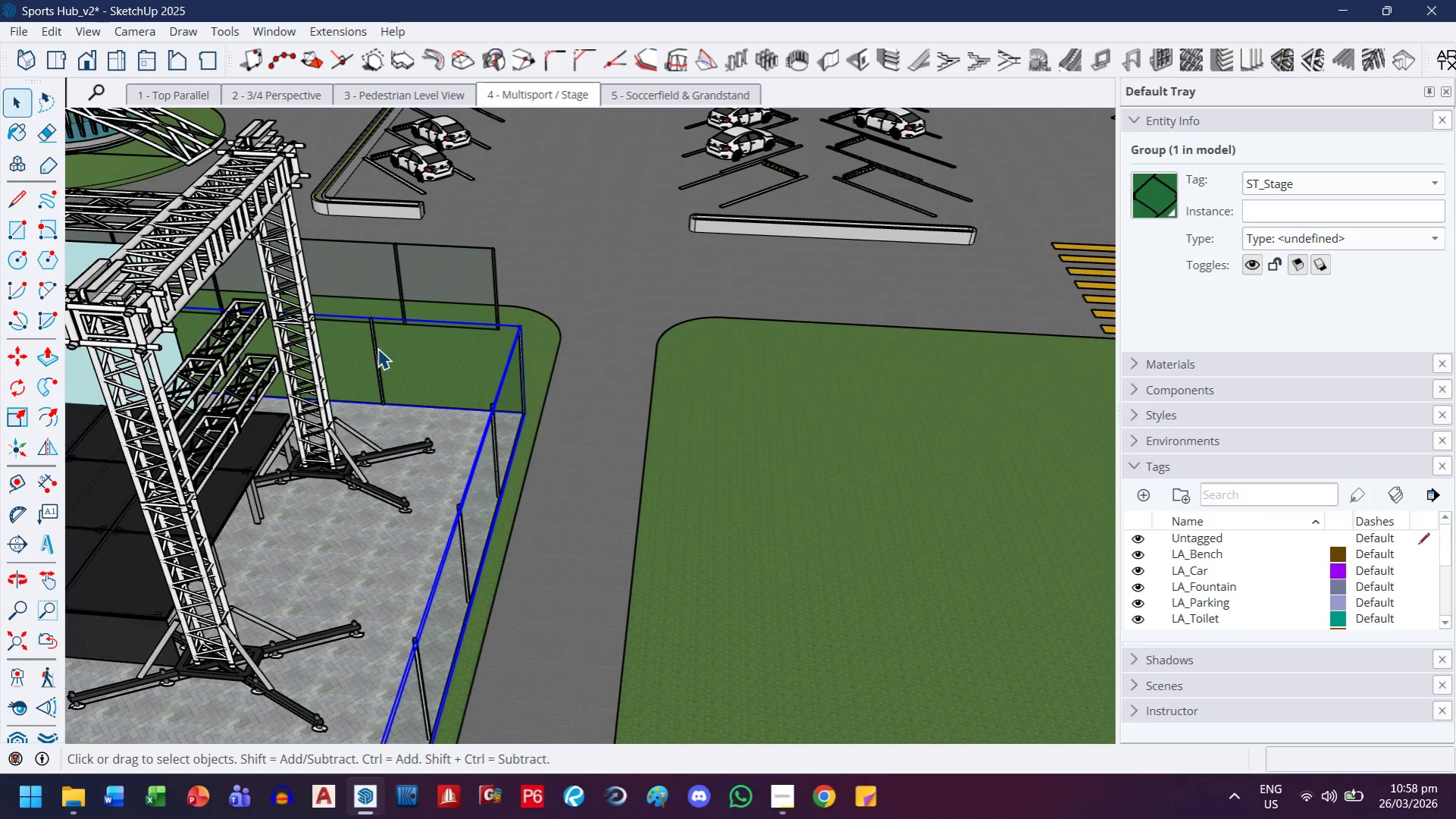 
left_click([377, 348])
 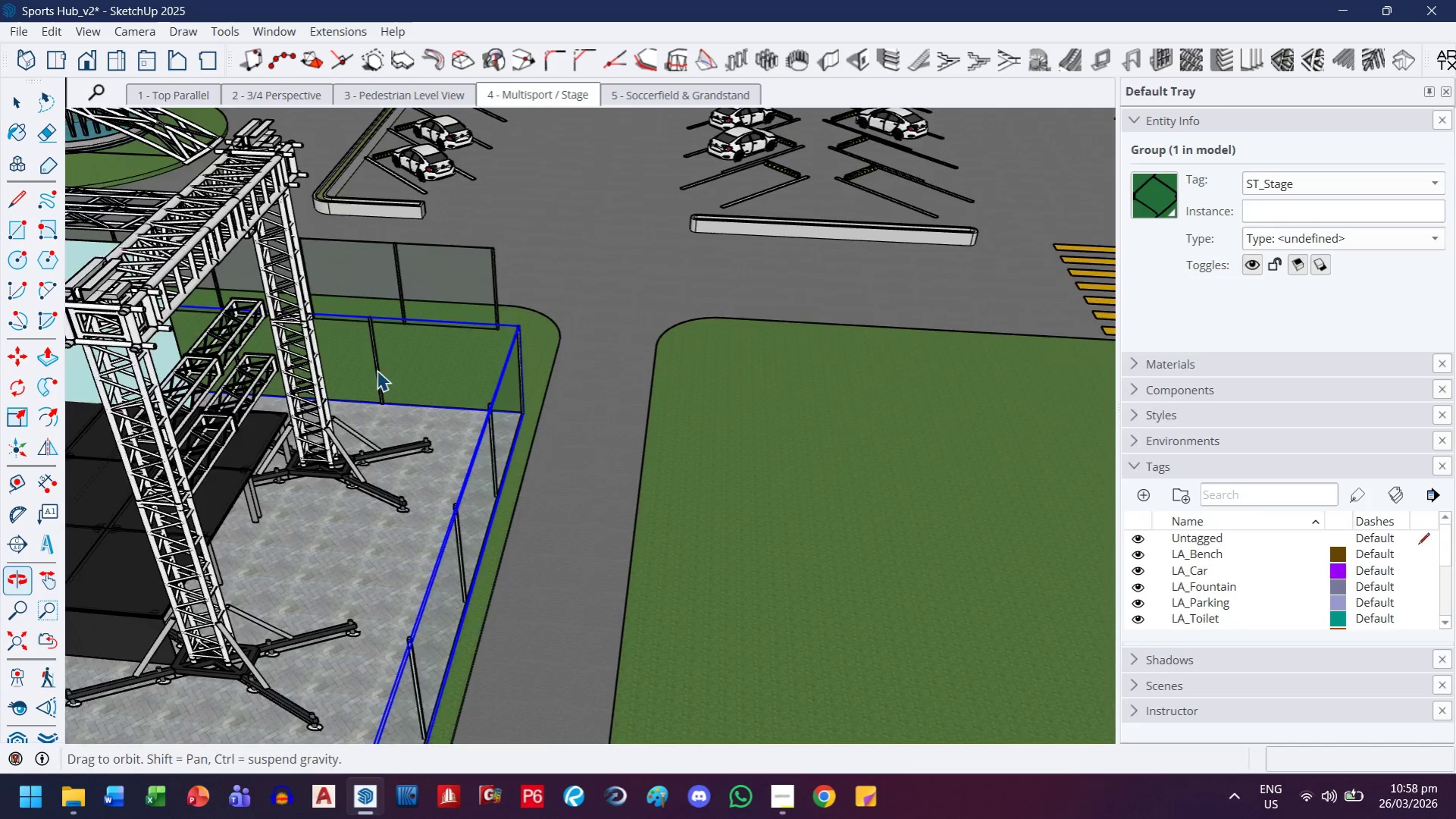 
scroll: coordinate [505, 465], scroll_direction: up, amount: 5.0
 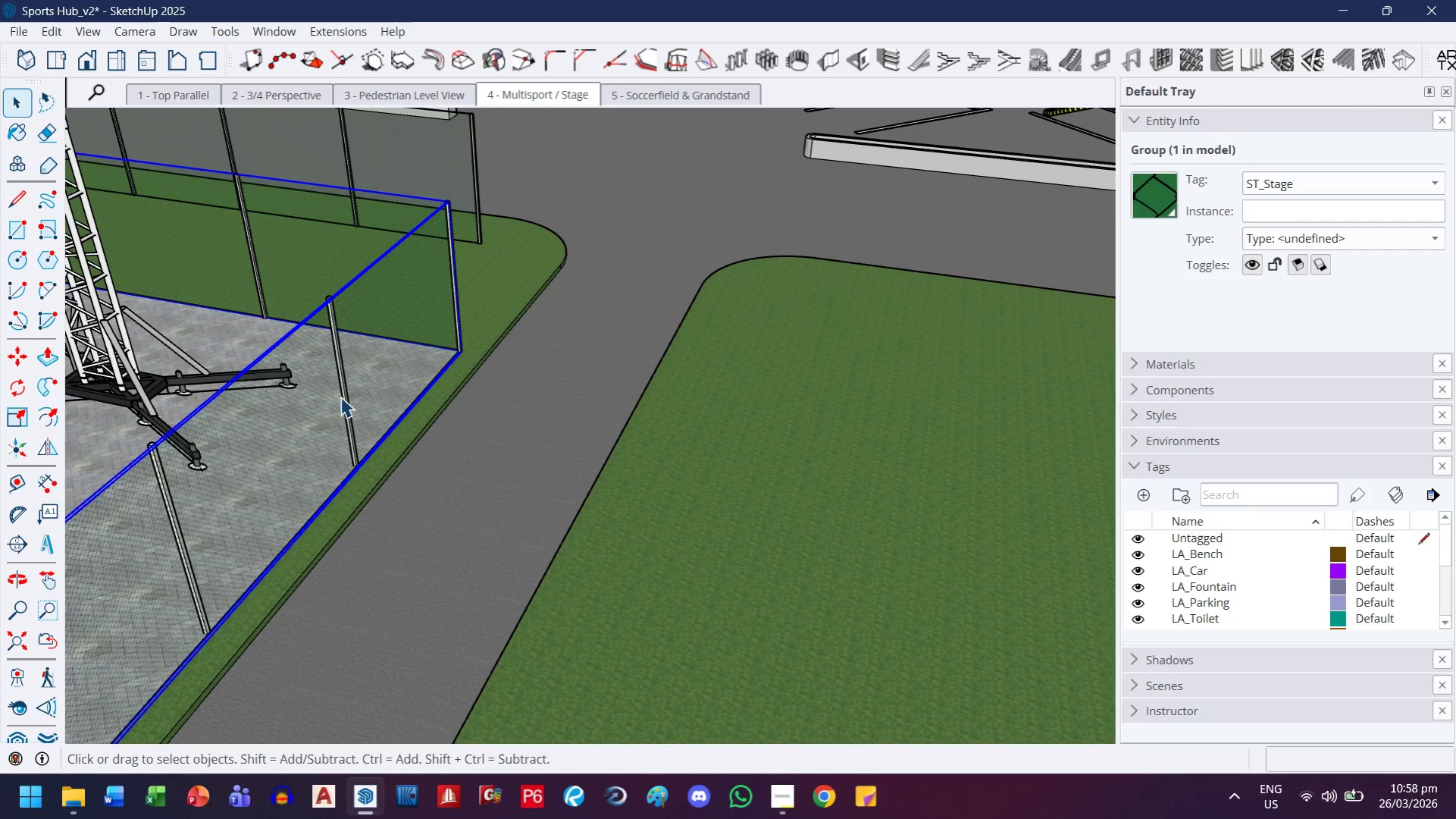 
left_click([343, 397])
 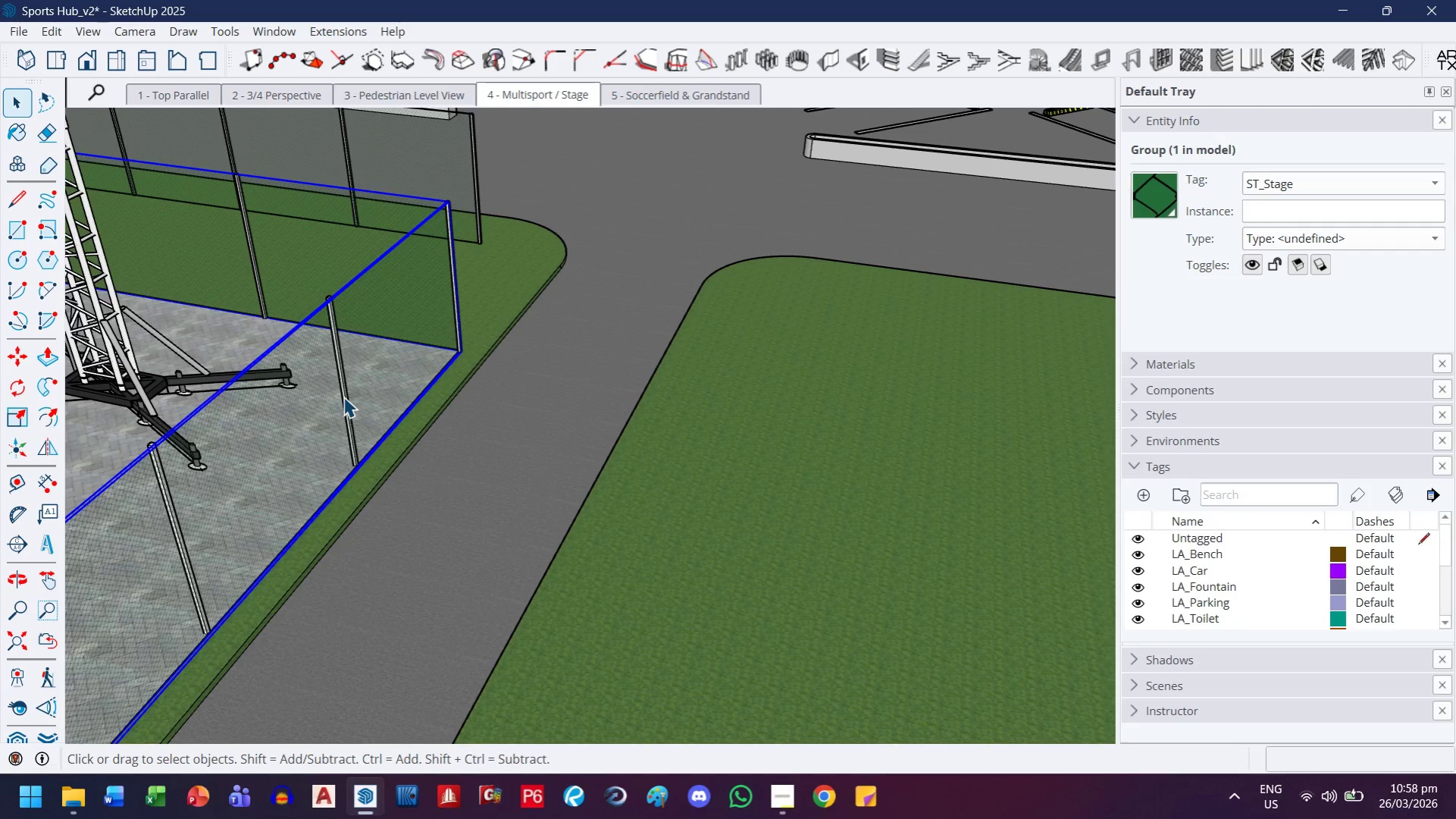 
double_click([343, 397])
 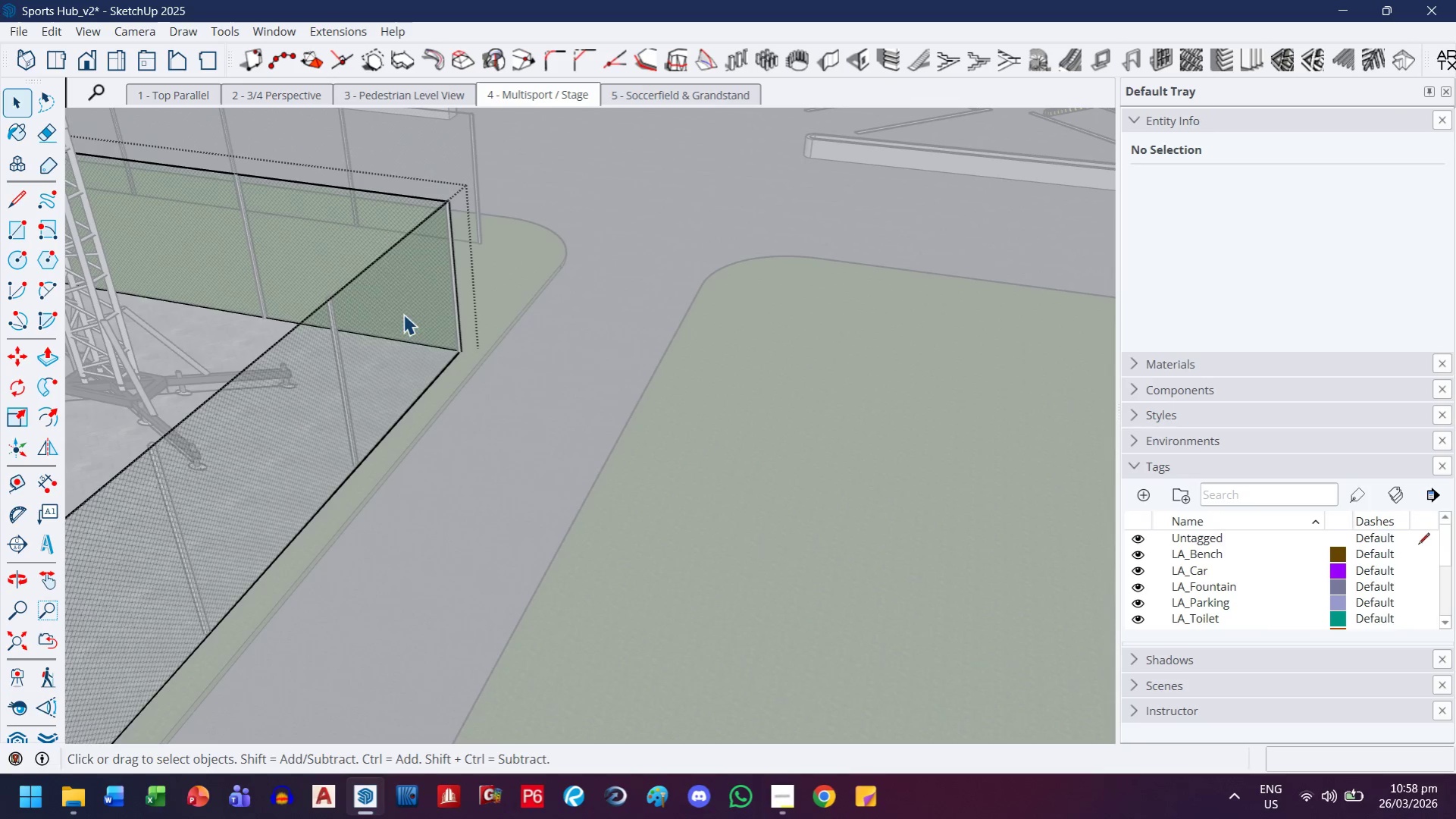 
key(Escape)
 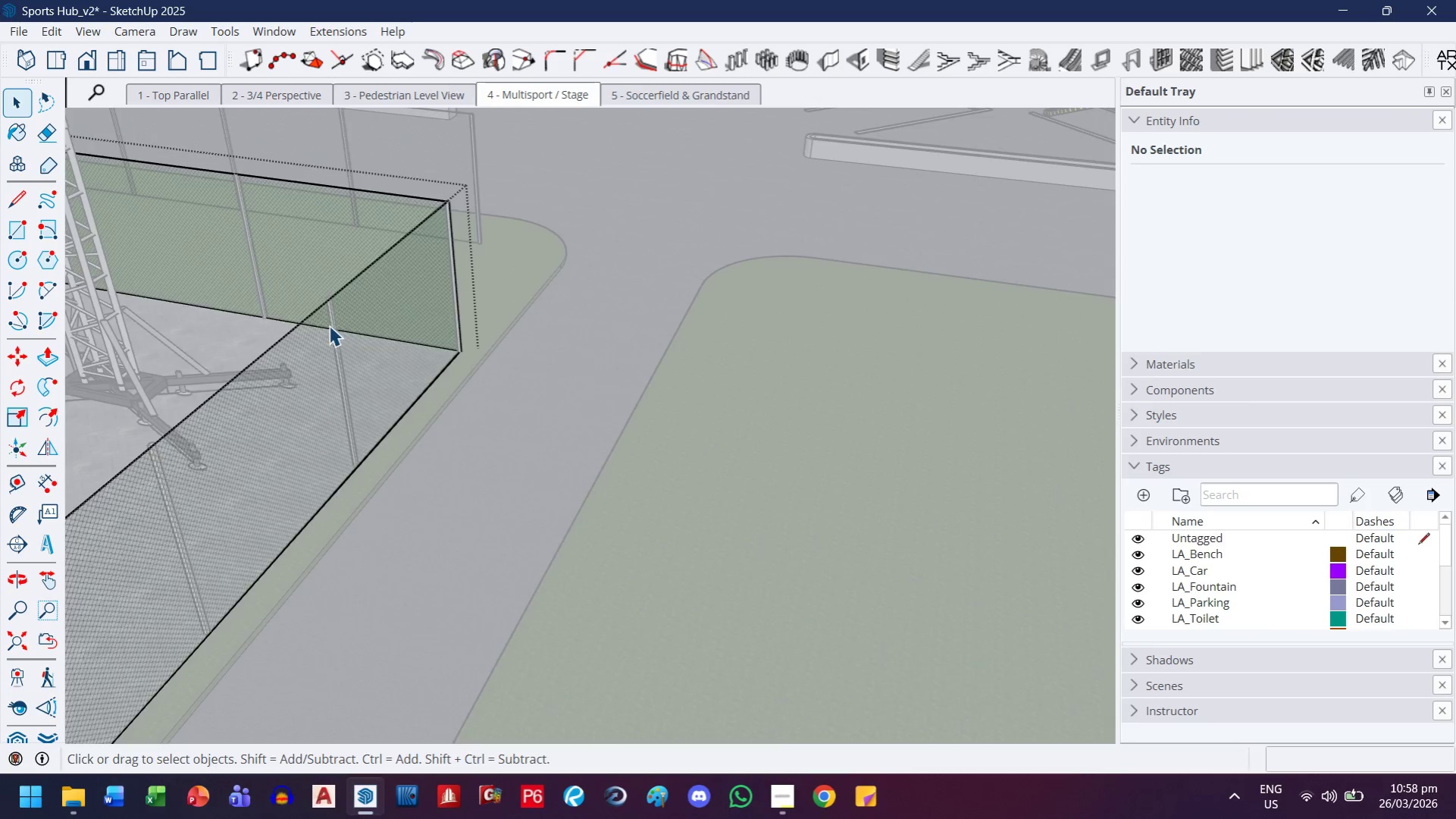 
key(Escape)
 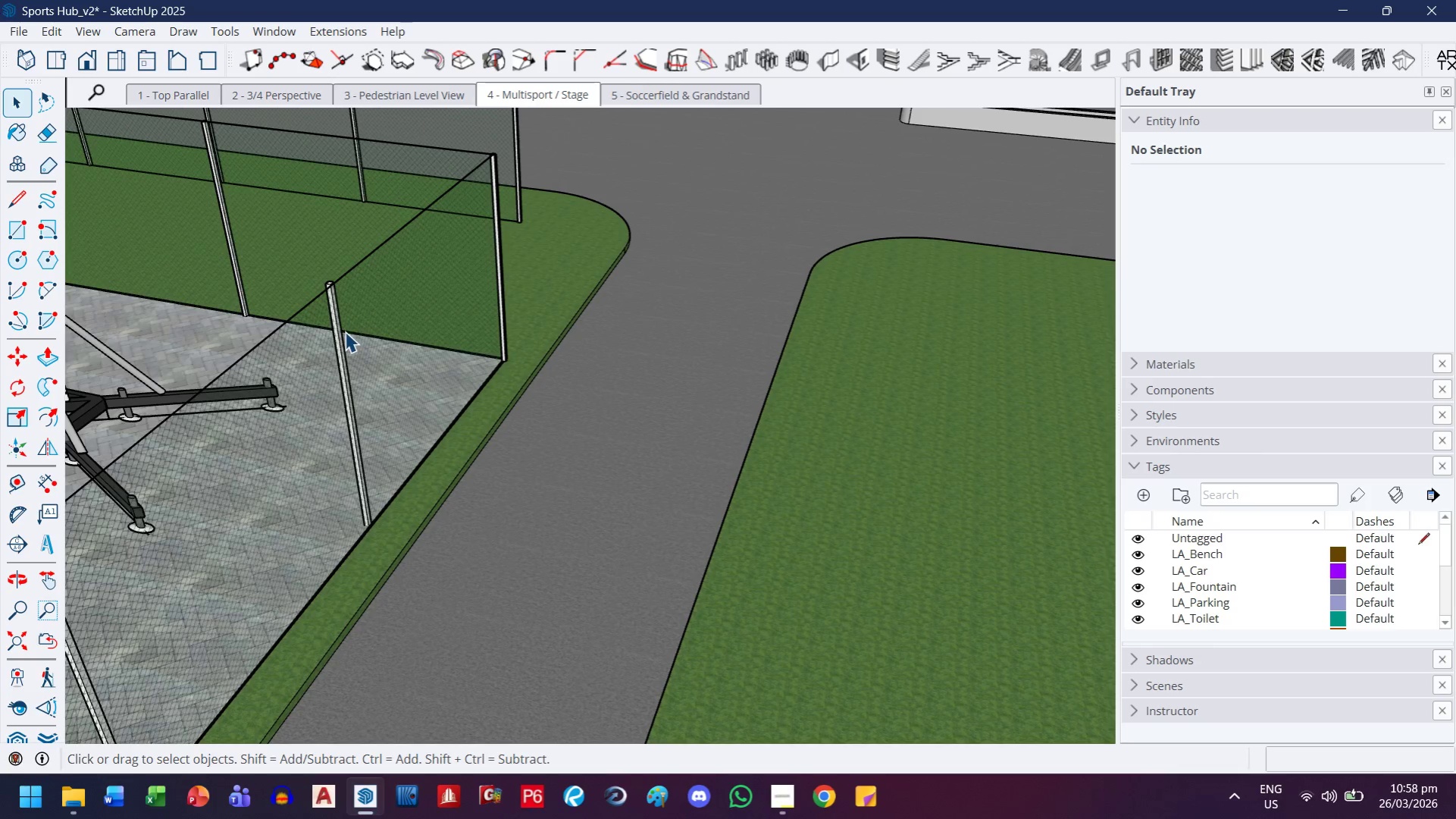 
scroll: coordinate [321, 325], scroll_direction: up, amount: 4.0
 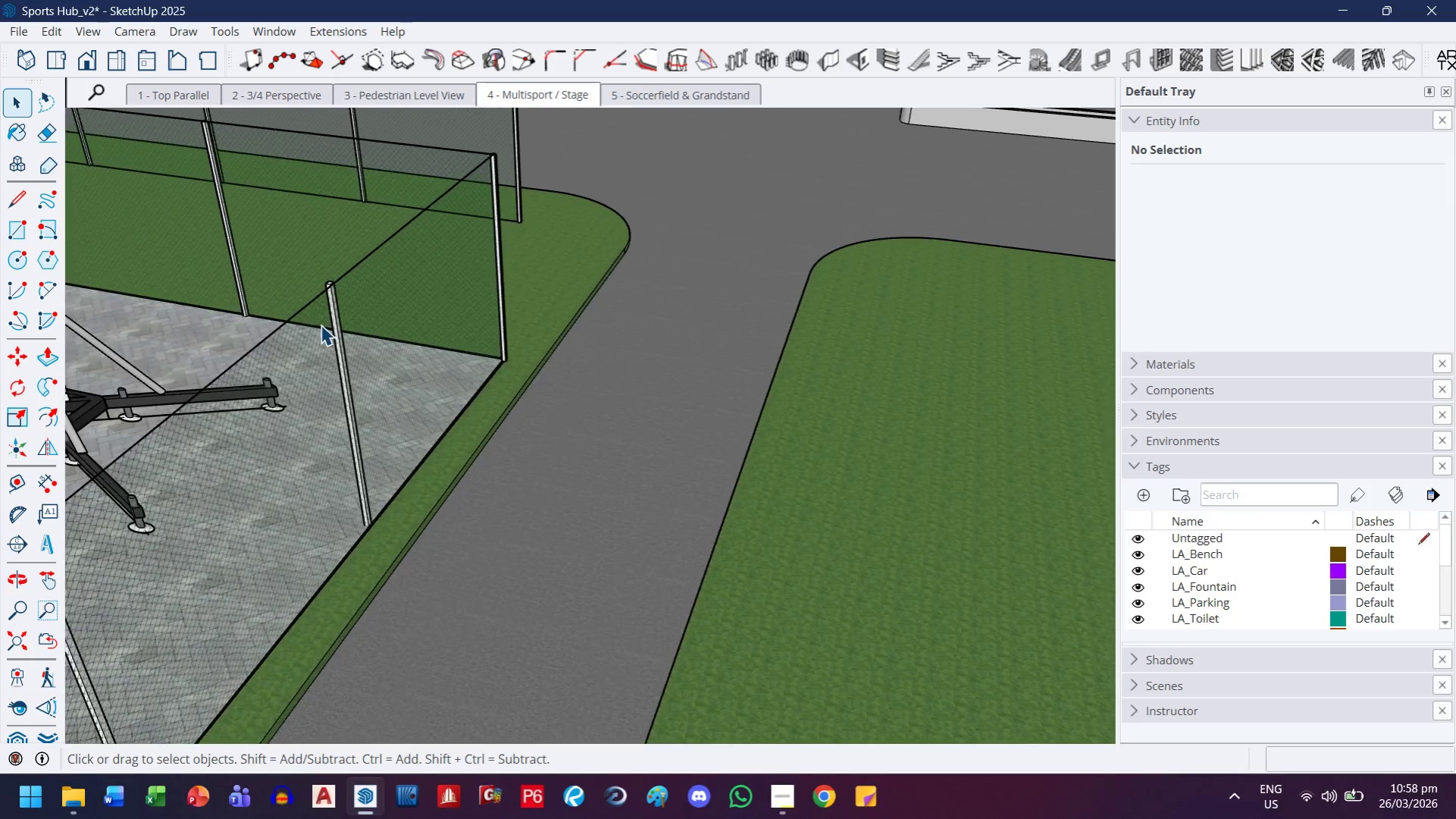 
left_click([341, 346])
 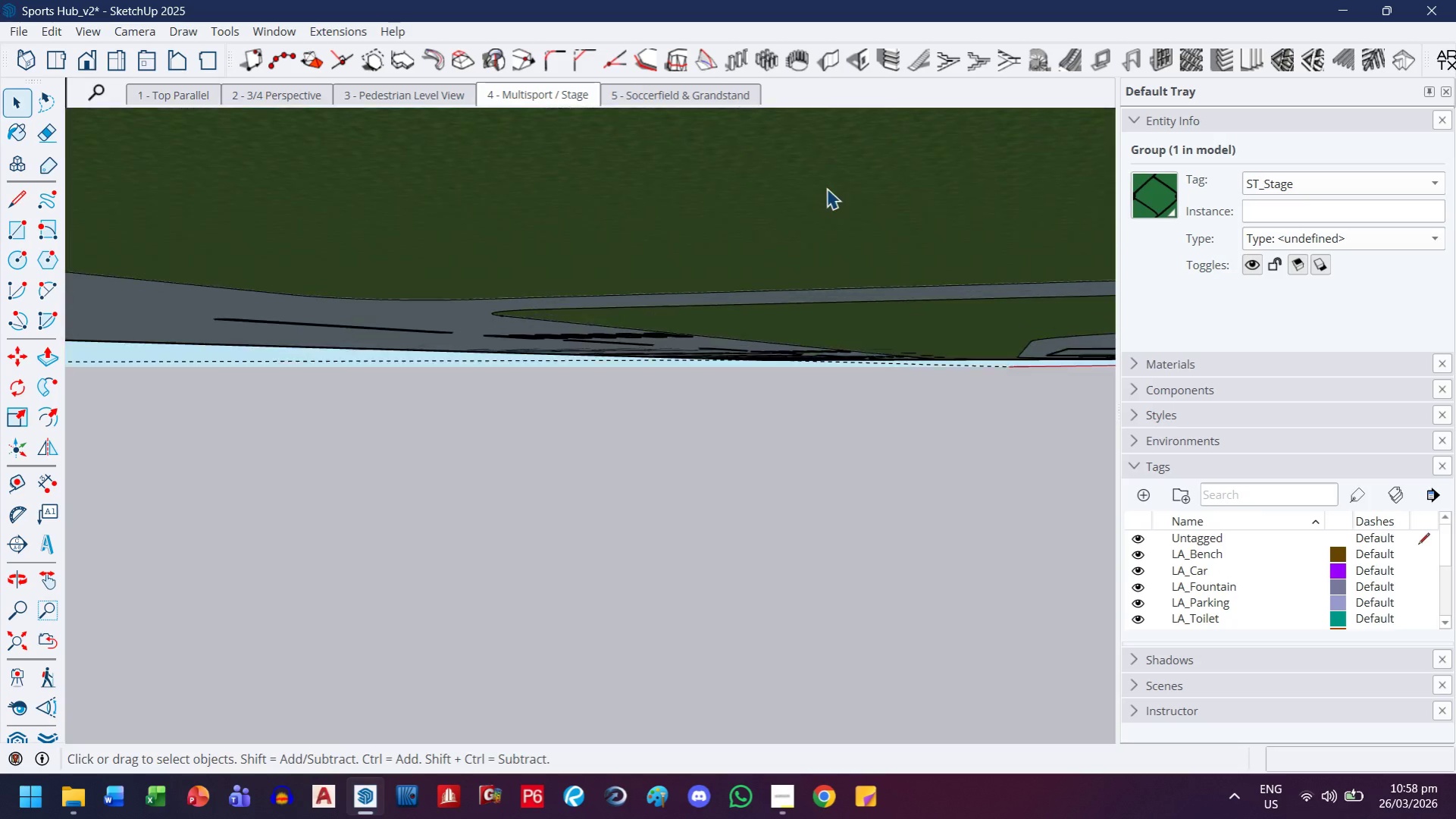 
scroll: coordinate [694, 271], scroll_direction: down, amount: 8.0
 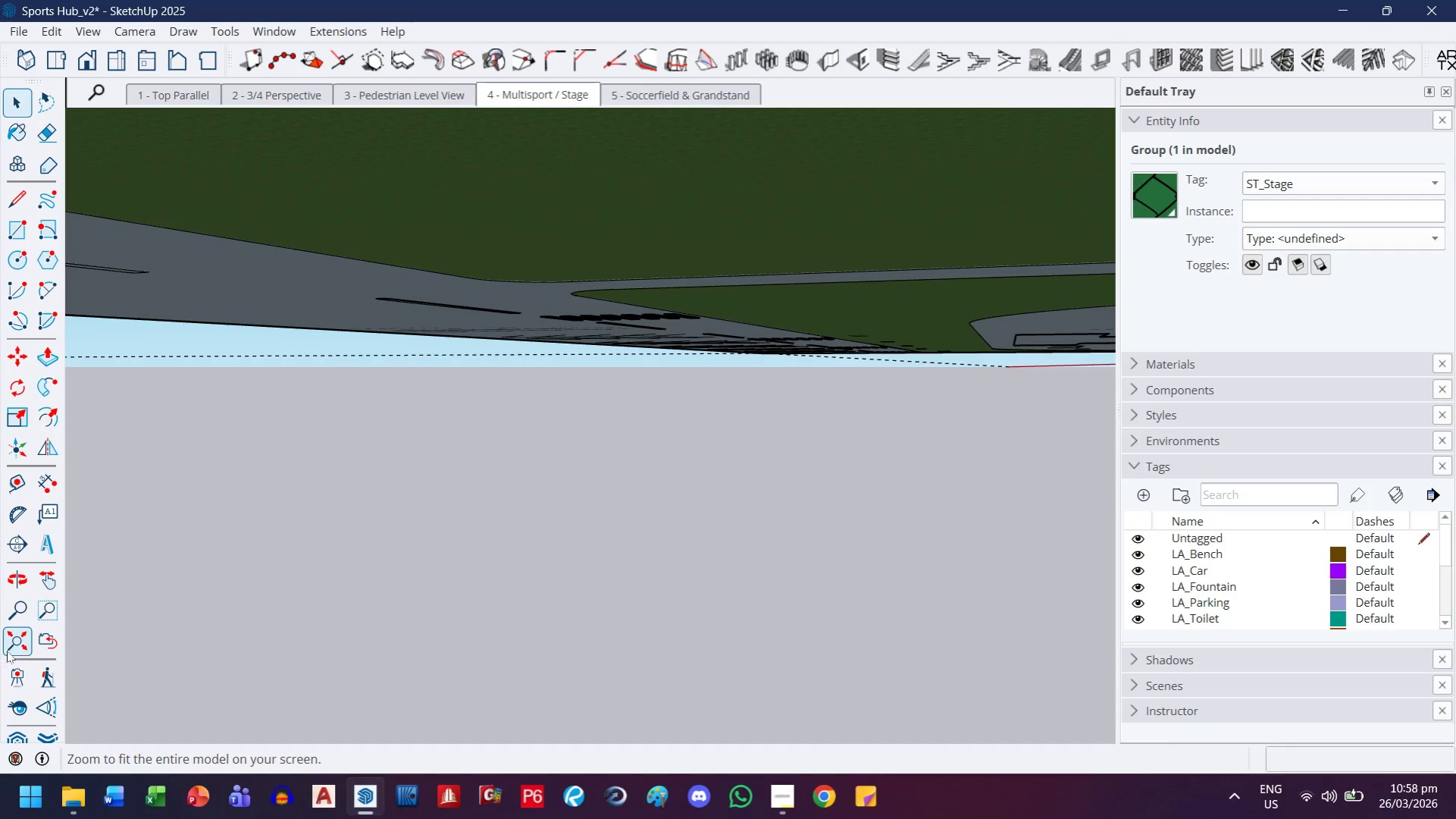 
left_click([9, 646])
 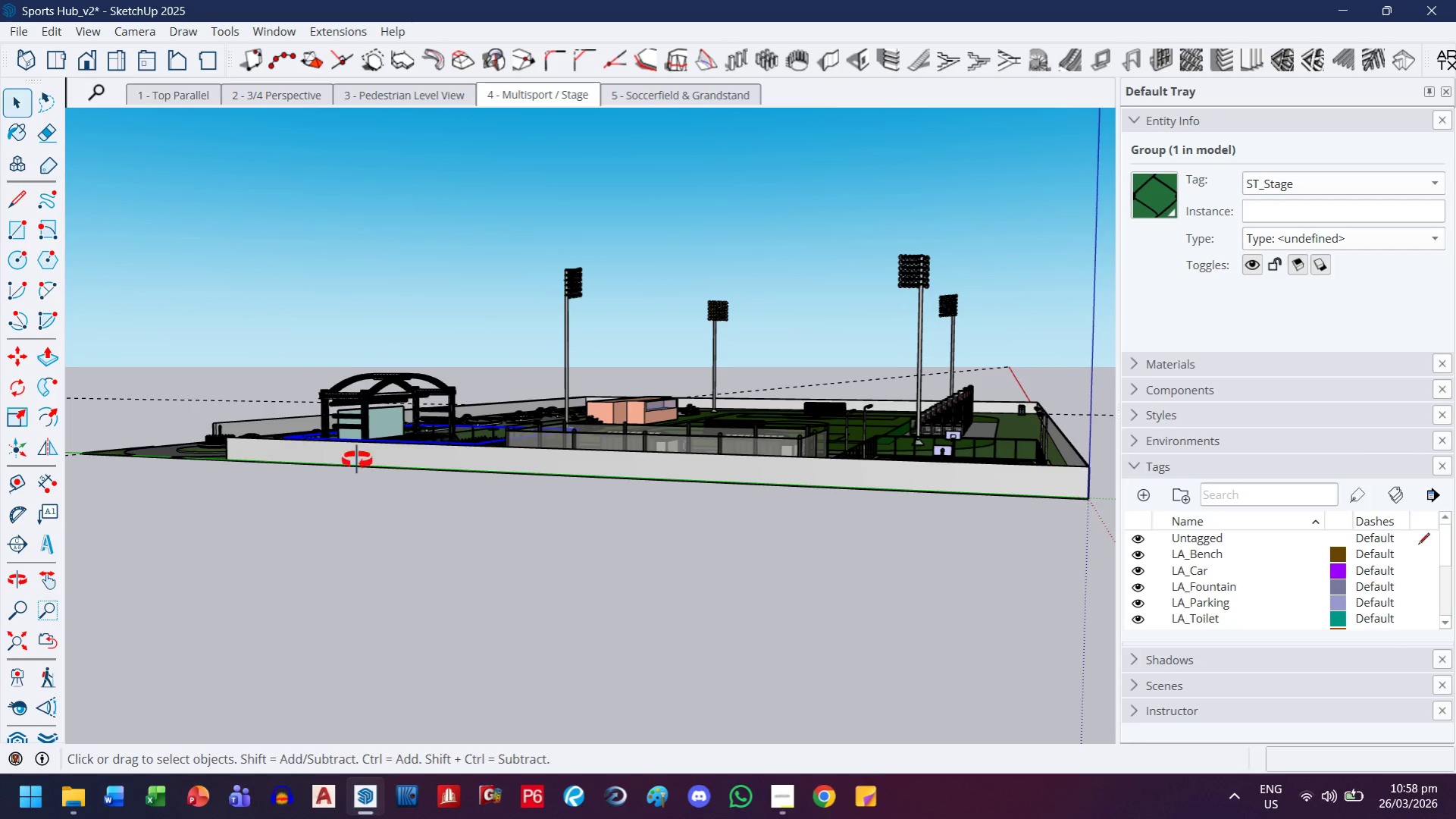 
key(Escape)
 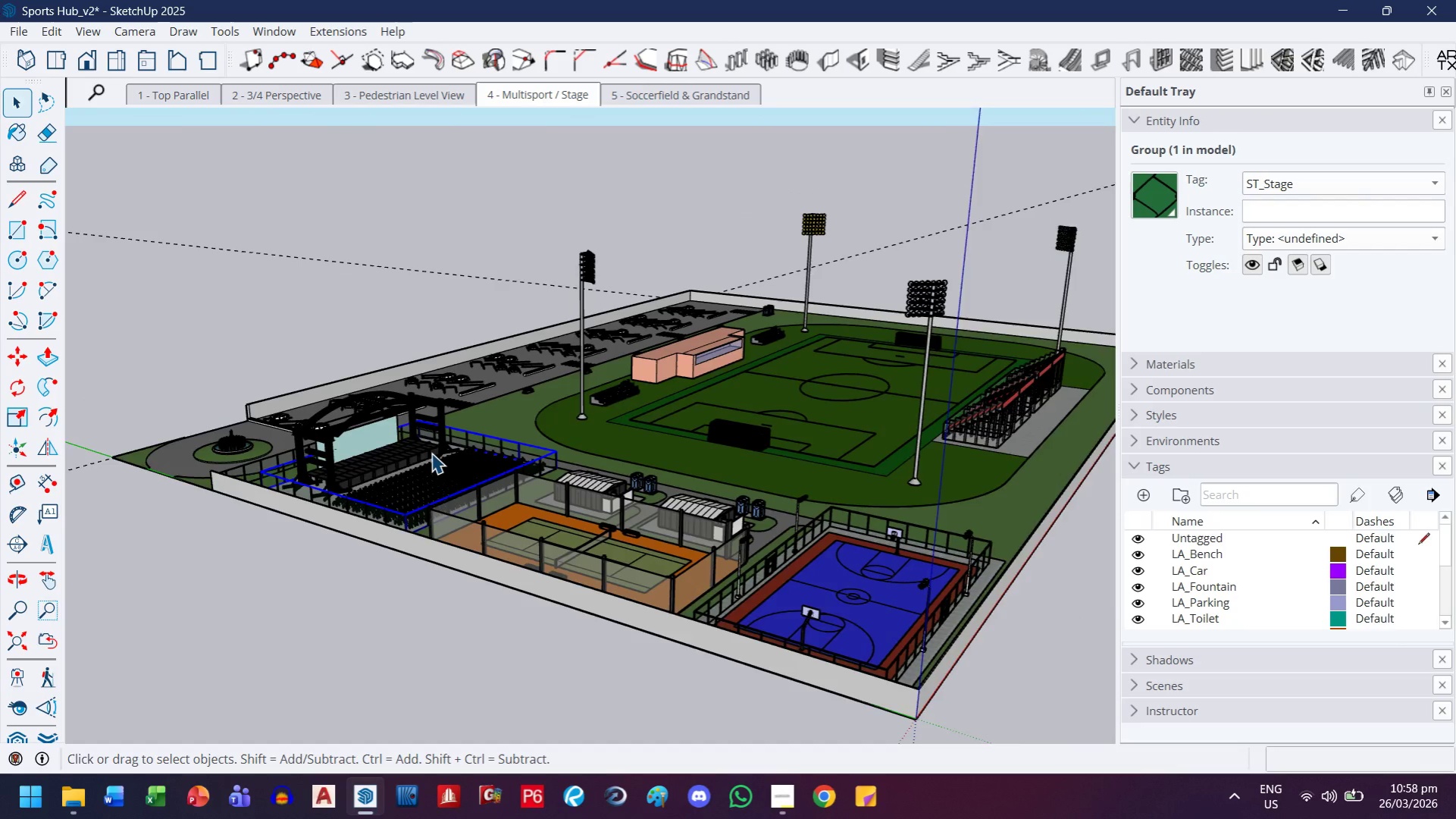 
key(Escape)
 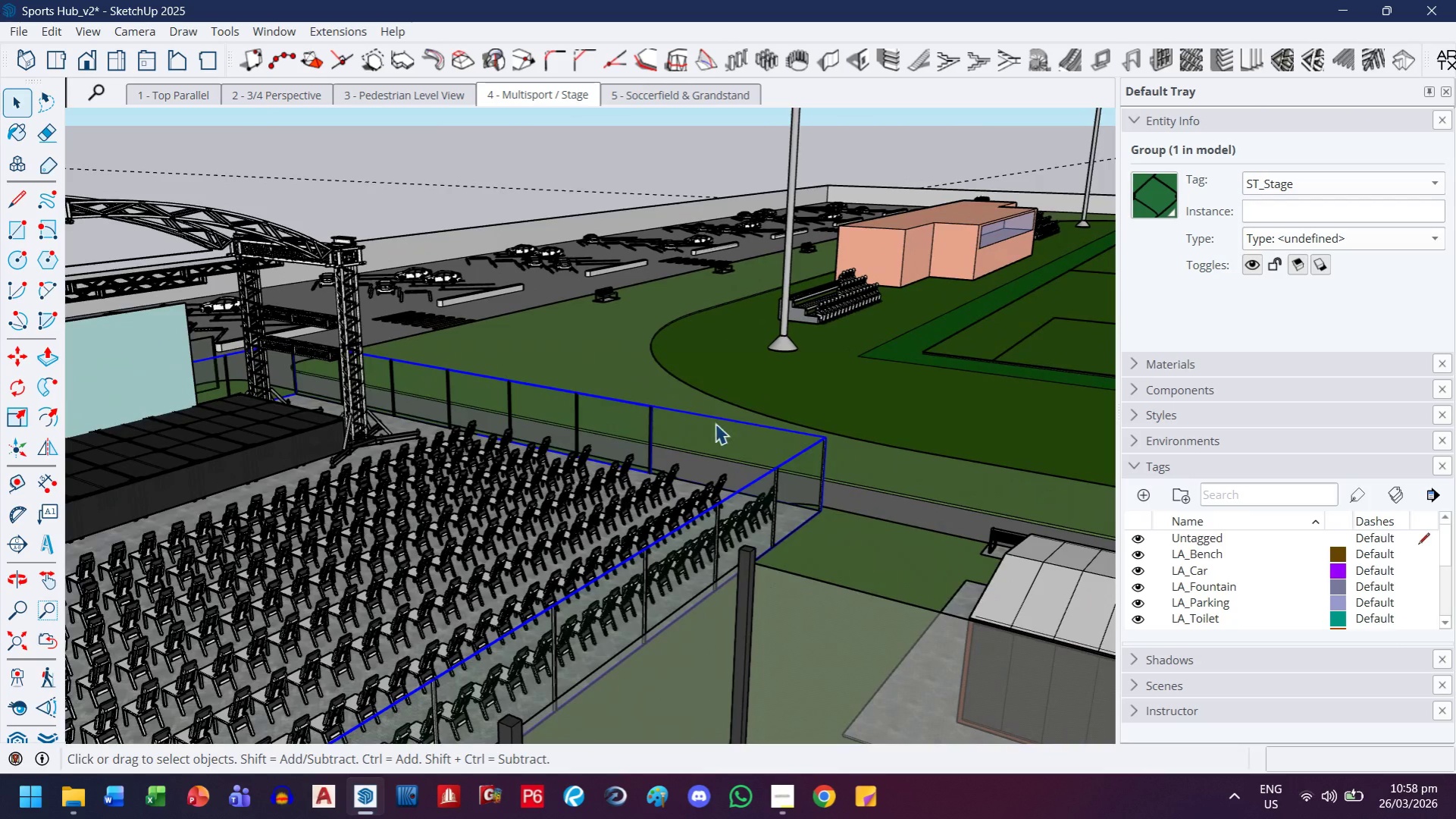 
scroll: coordinate [556, 450], scroll_direction: up, amount: 19.0
 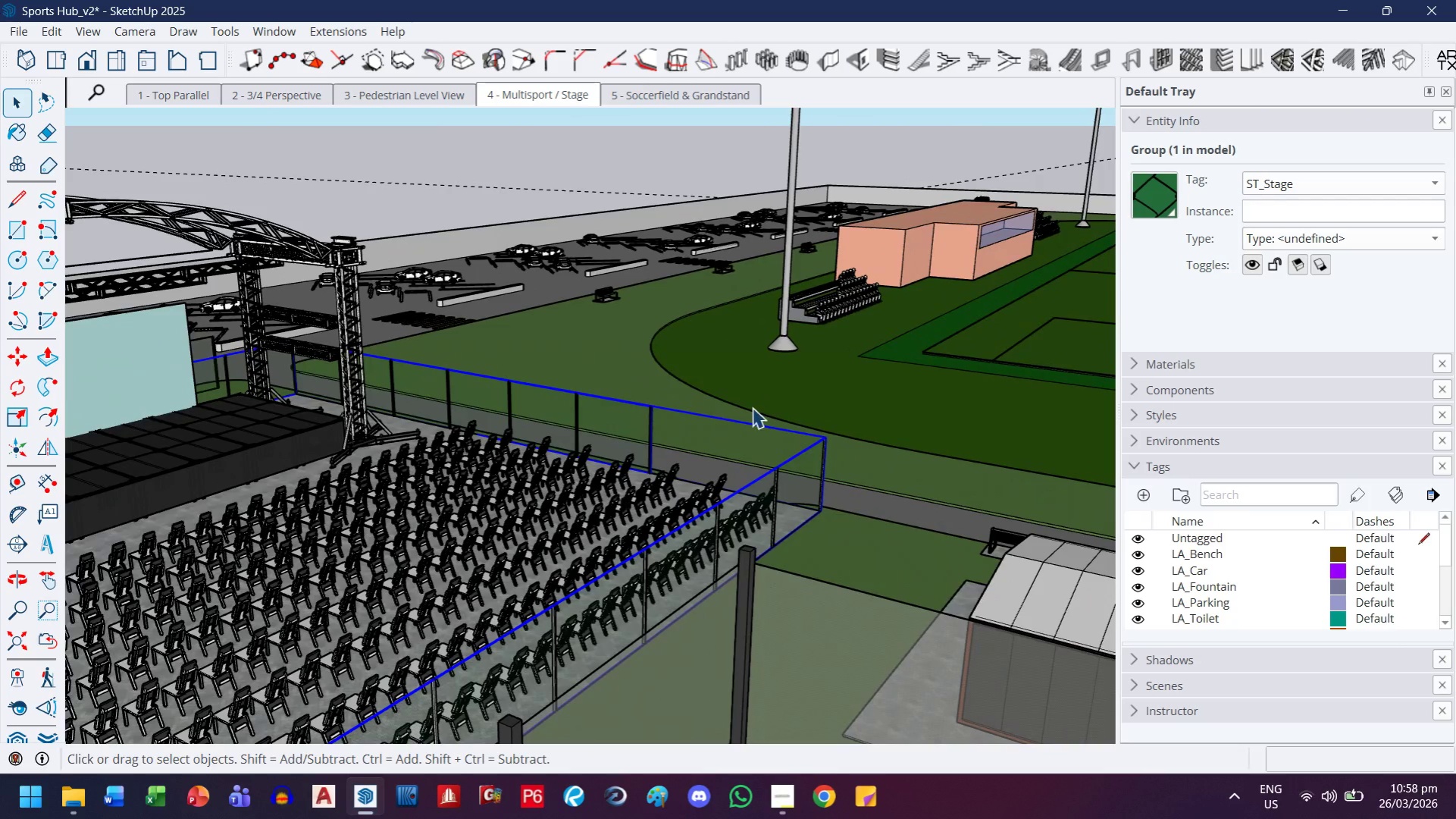 
left_click([761, 406])
 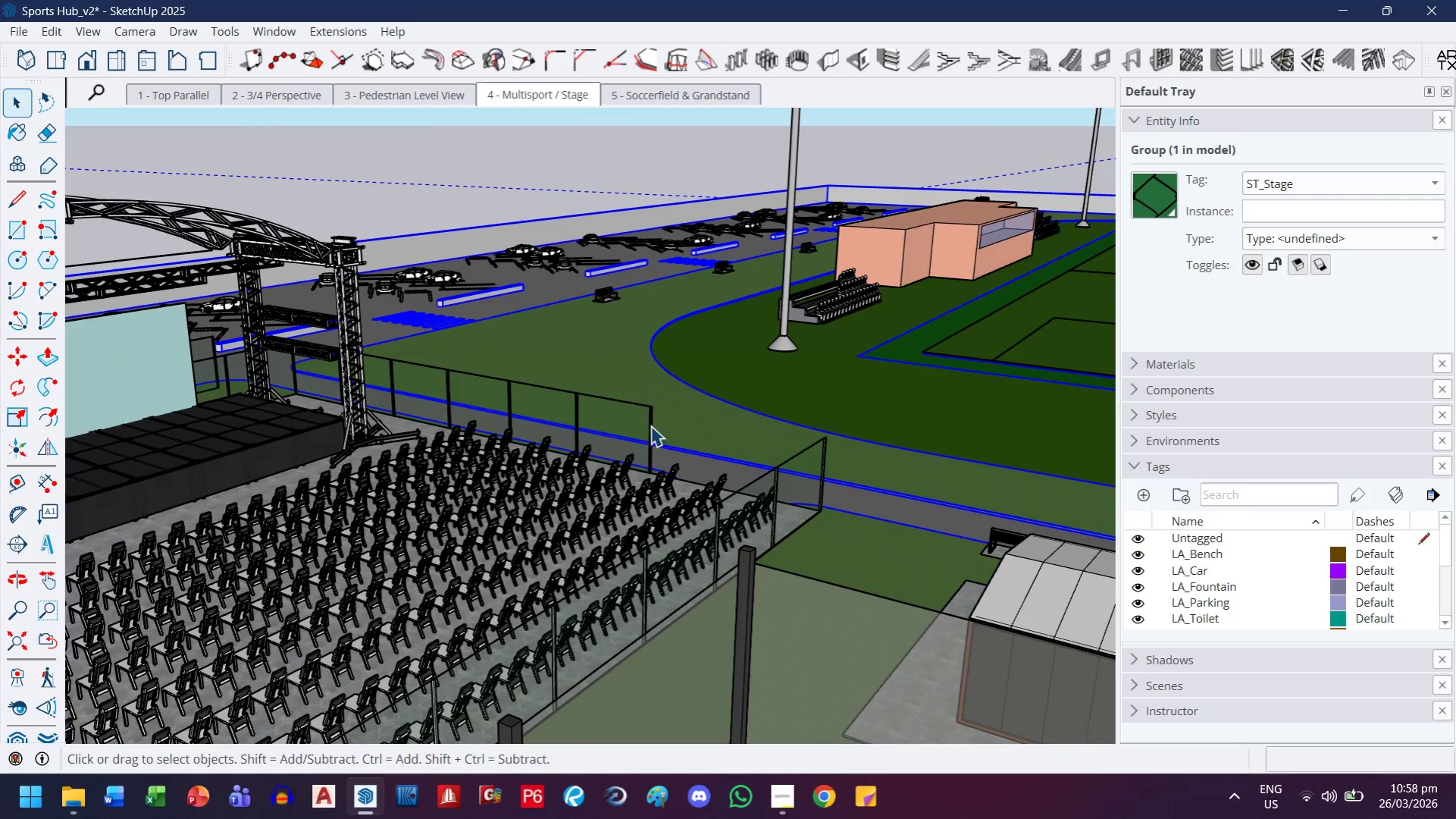 
scroll: coordinate [650, 424], scroll_direction: up, amount: 10.0
 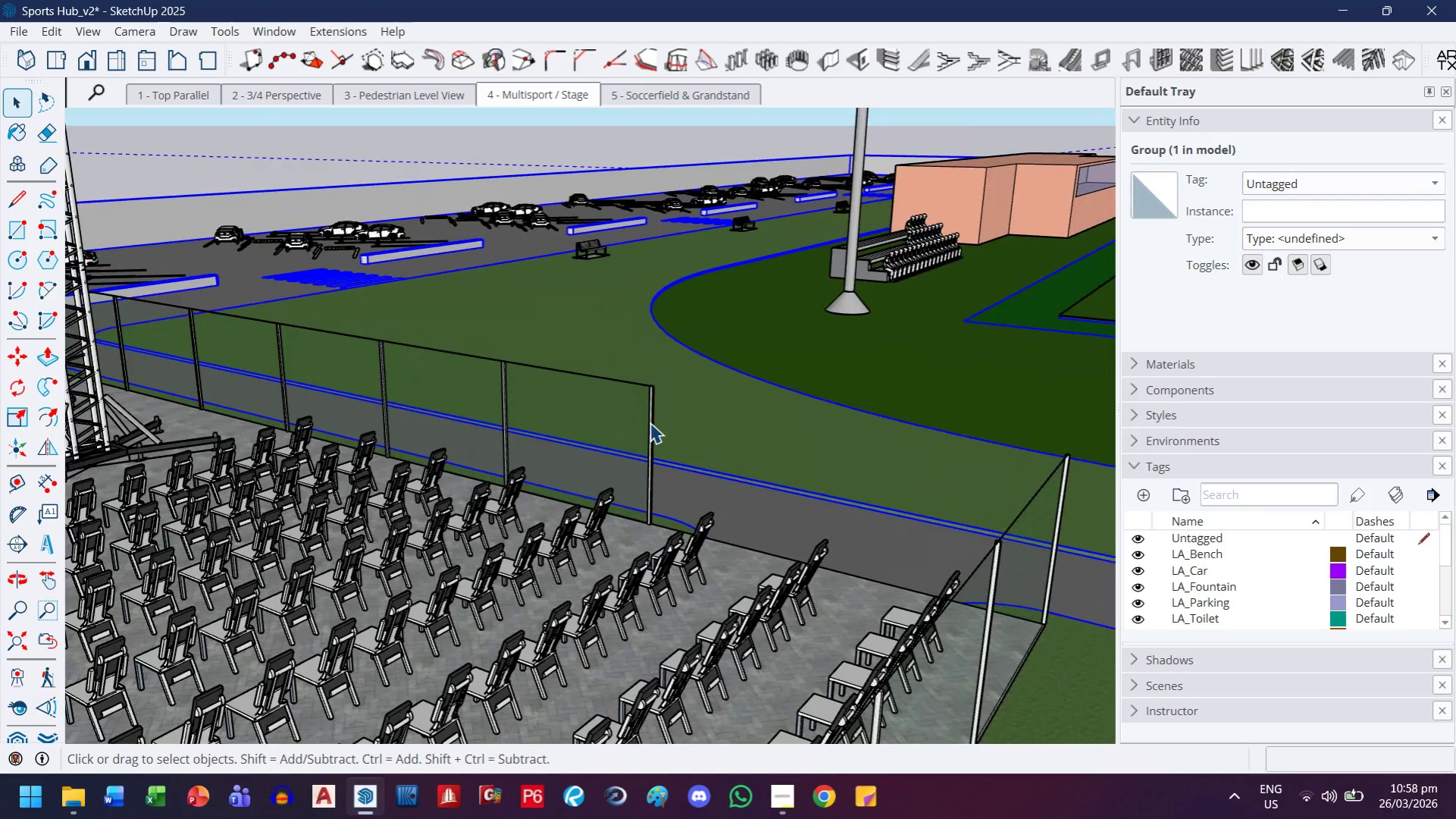 
left_click([650, 422])
 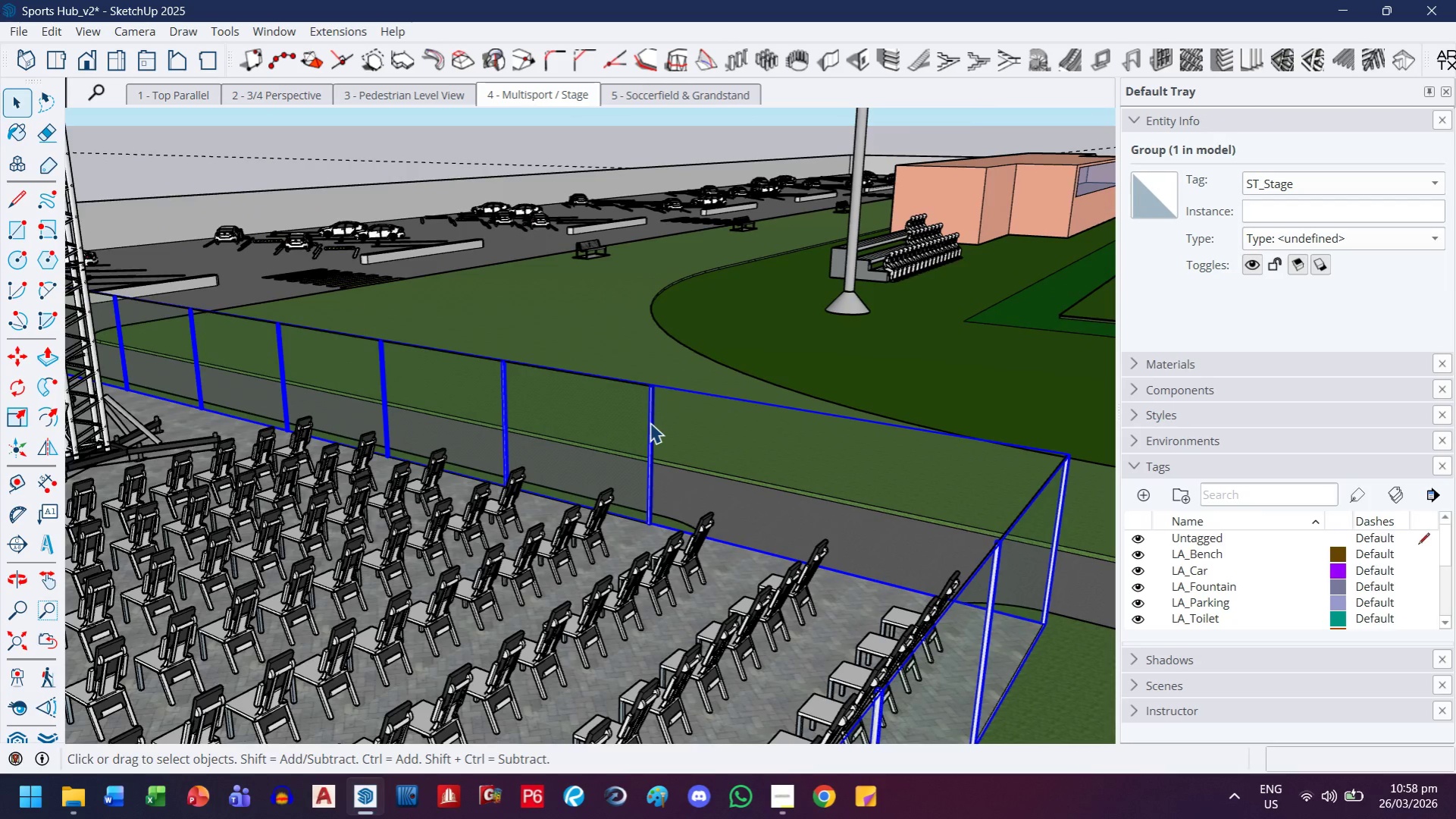 
scroll: coordinate [647, 425], scroll_direction: down, amount: 4.0
 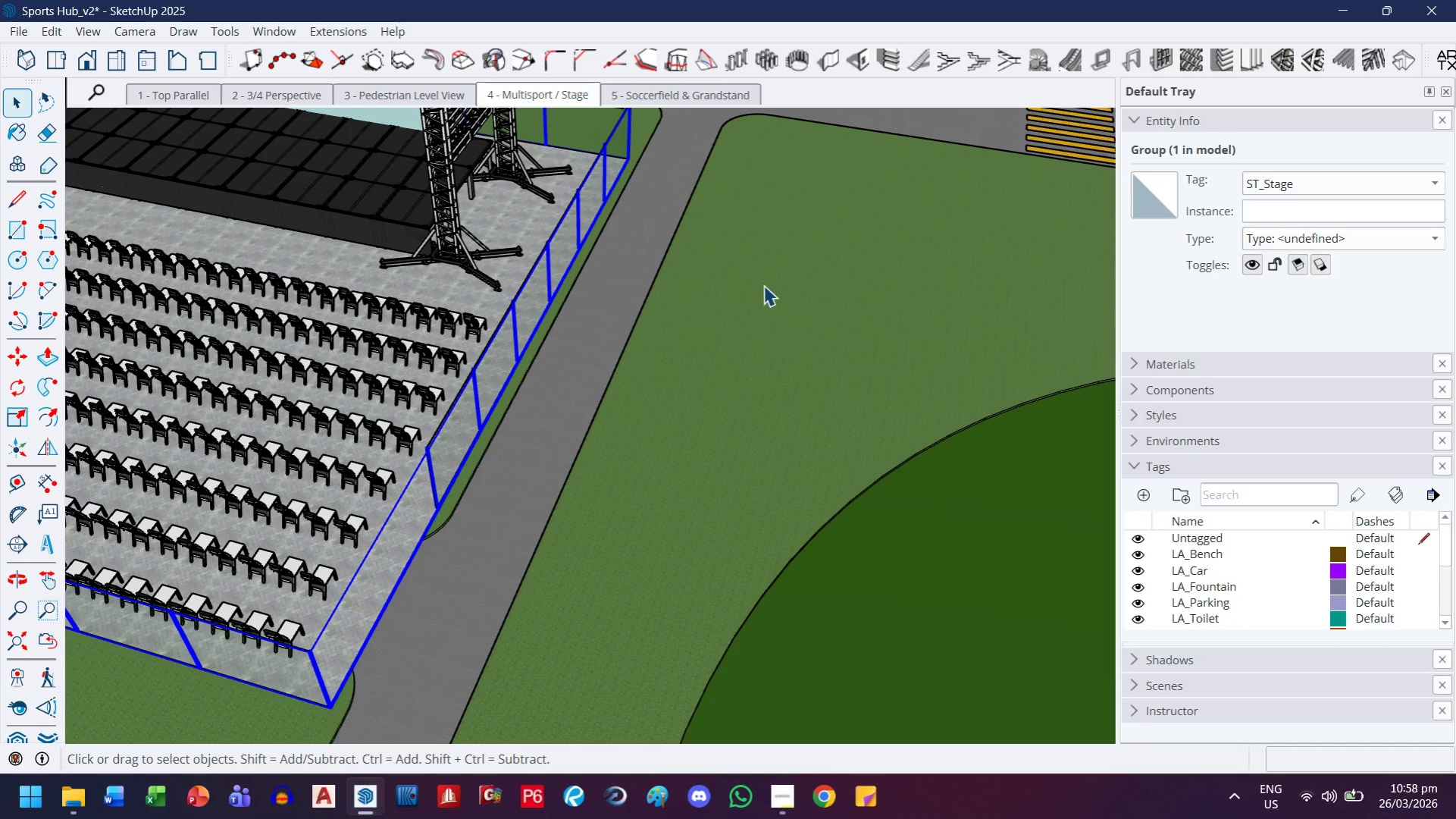 
key(Escape)
 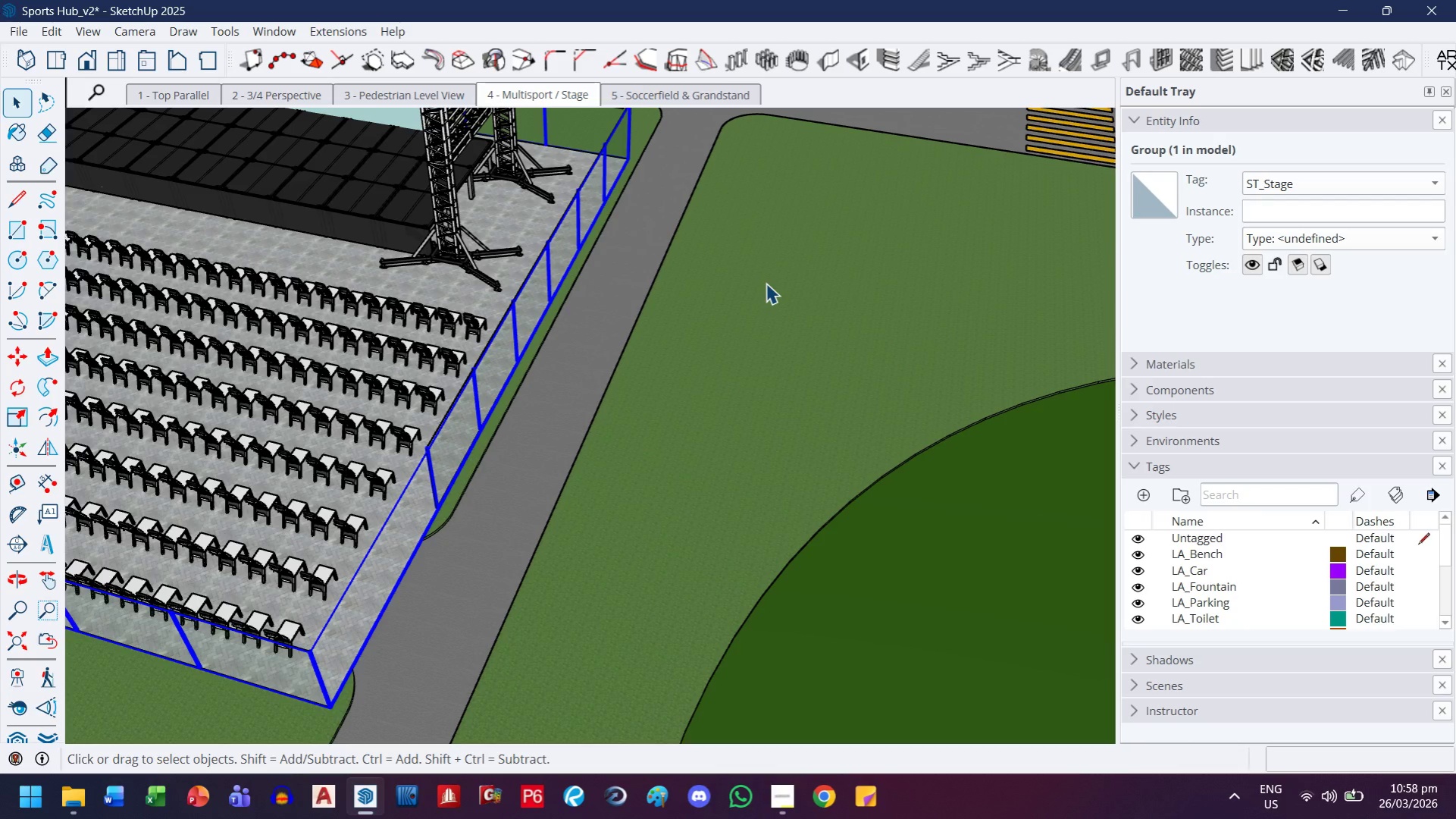 
scroll: coordinate [766, 283], scroll_direction: down, amount: 4.0
 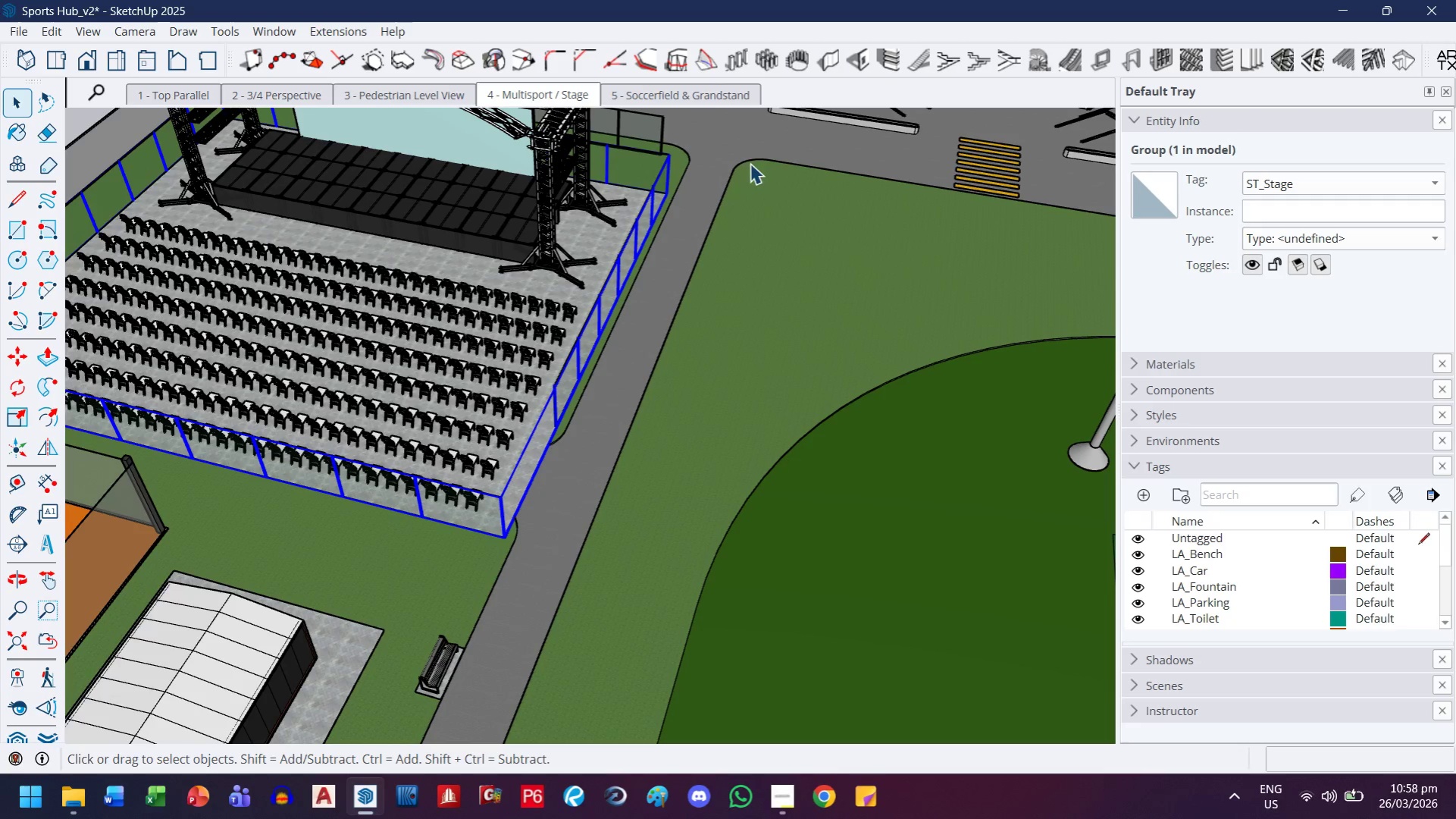 
left_click([747, 140])
 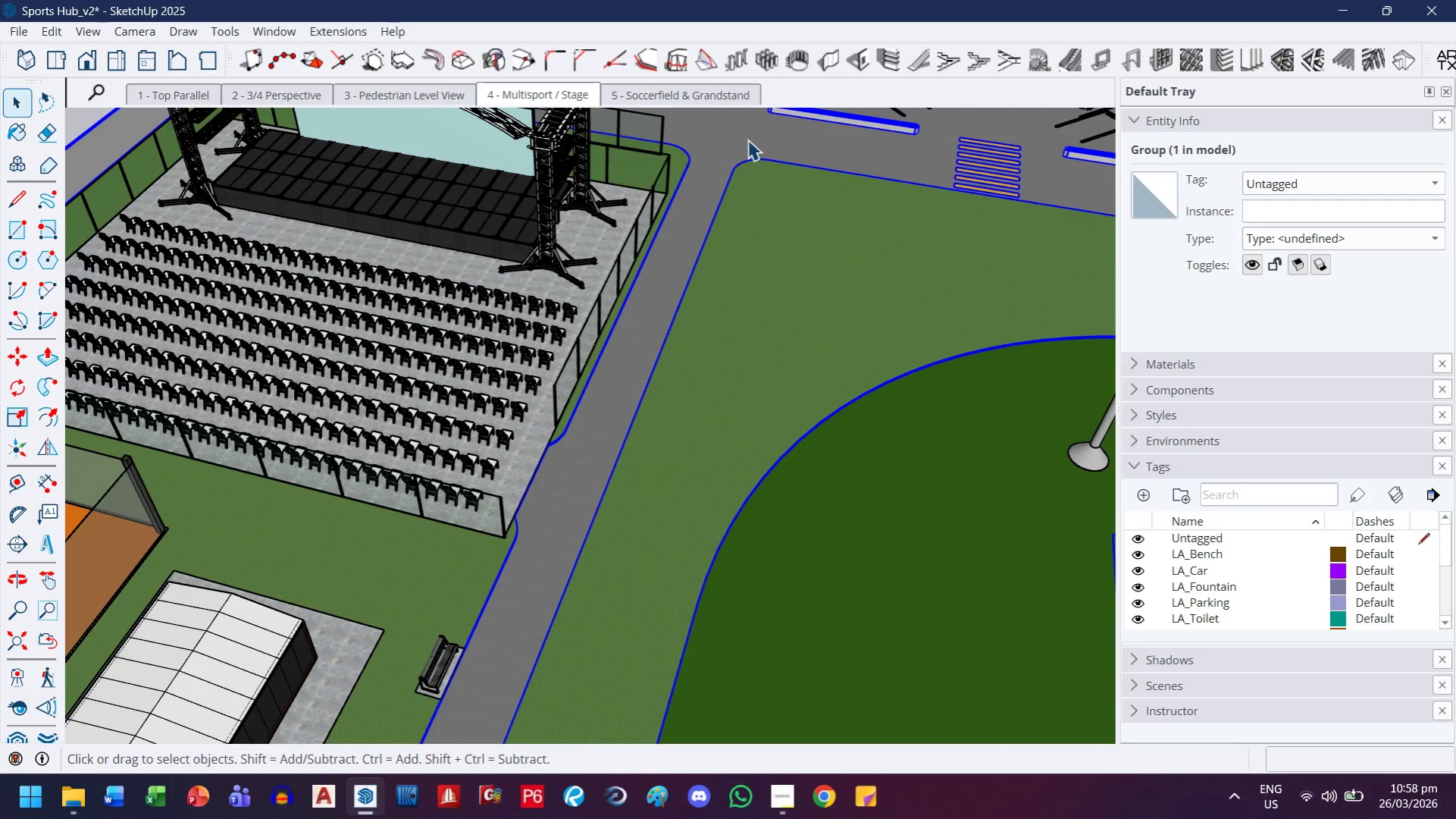 
key(H)
 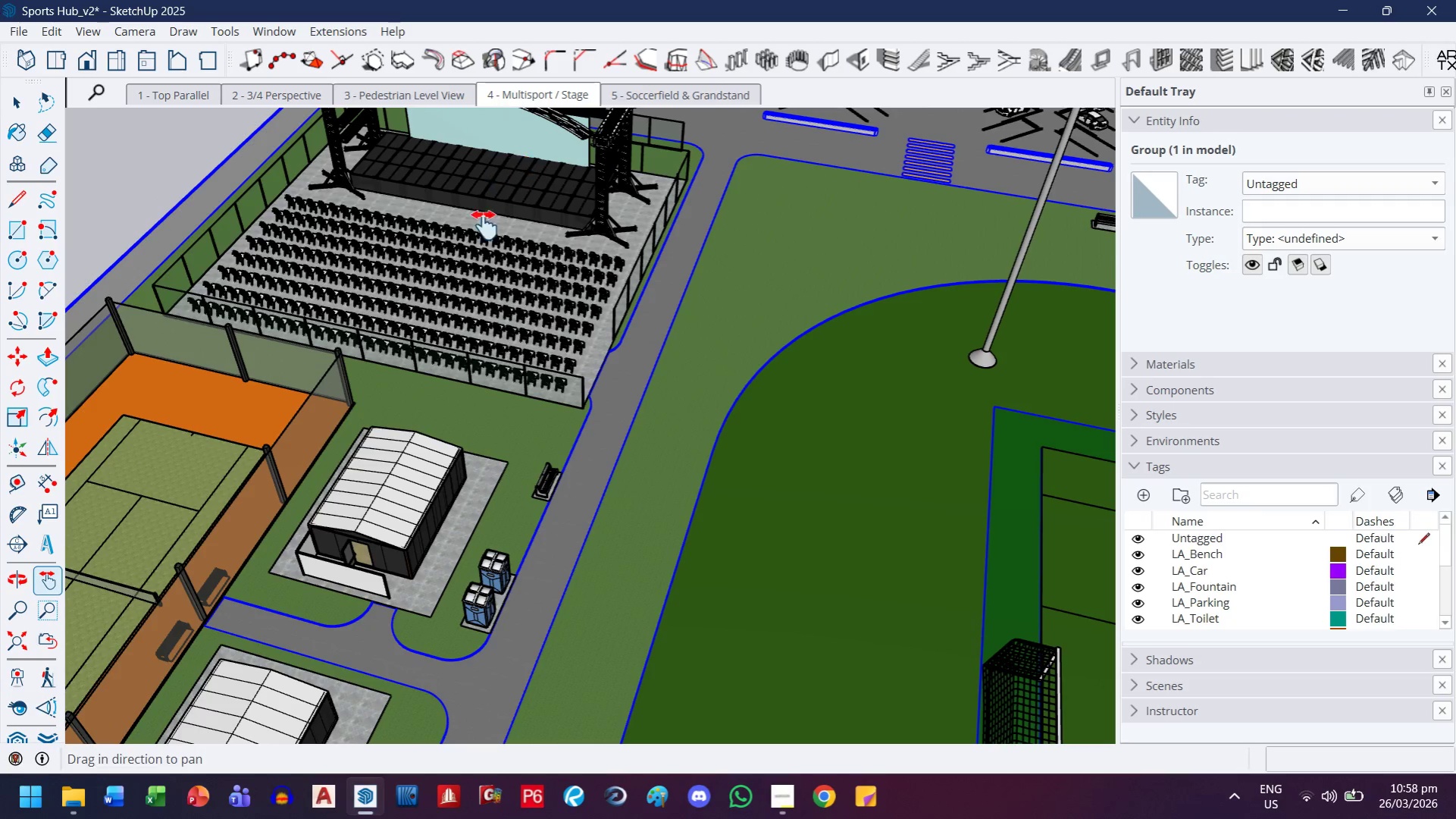 
scroll: coordinate [746, 140], scroll_direction: down, amount: 3.0
 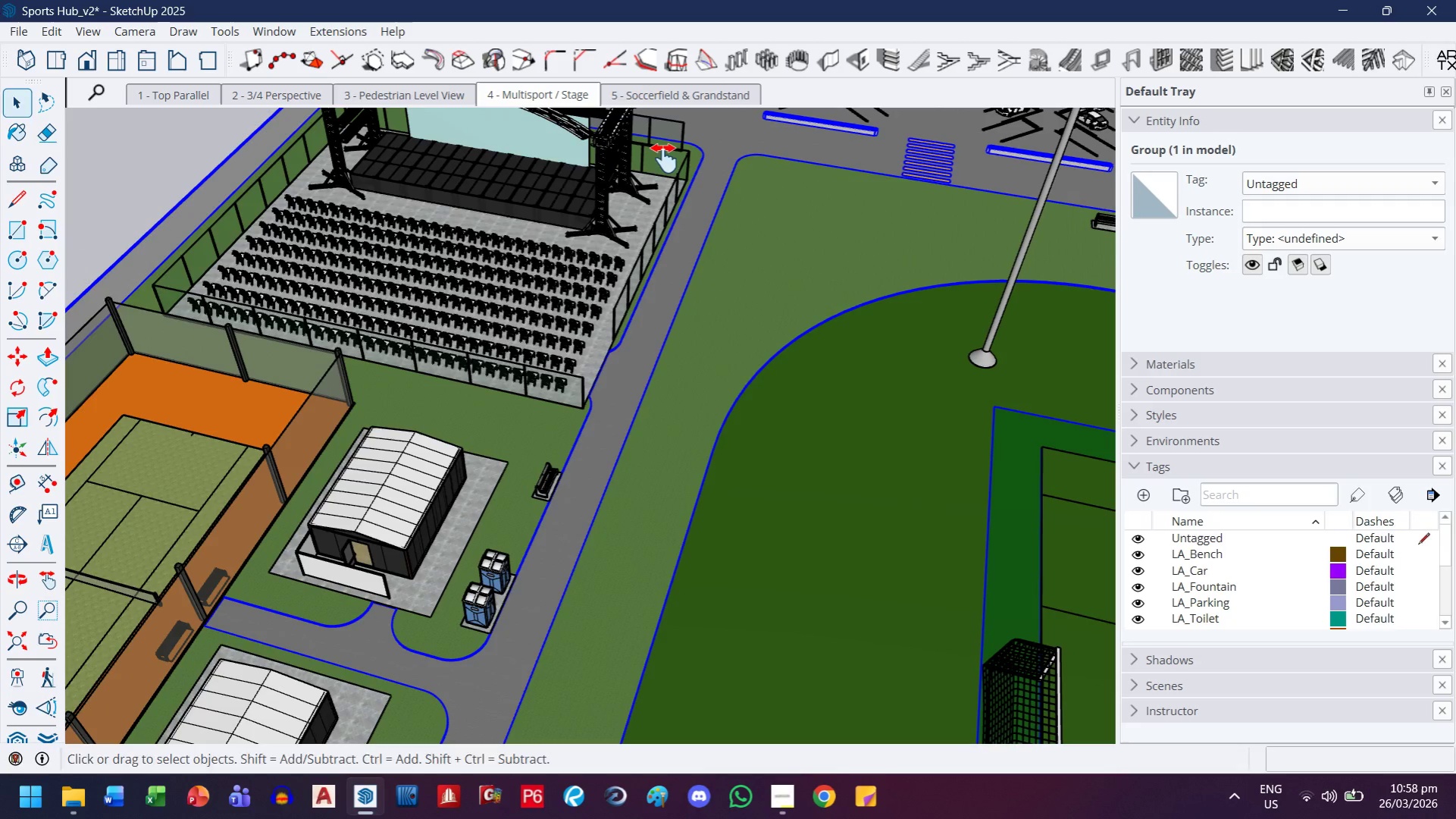 
left_click_drag(start_coordinate=[477, 239], to_coordinate=[626, 352])
 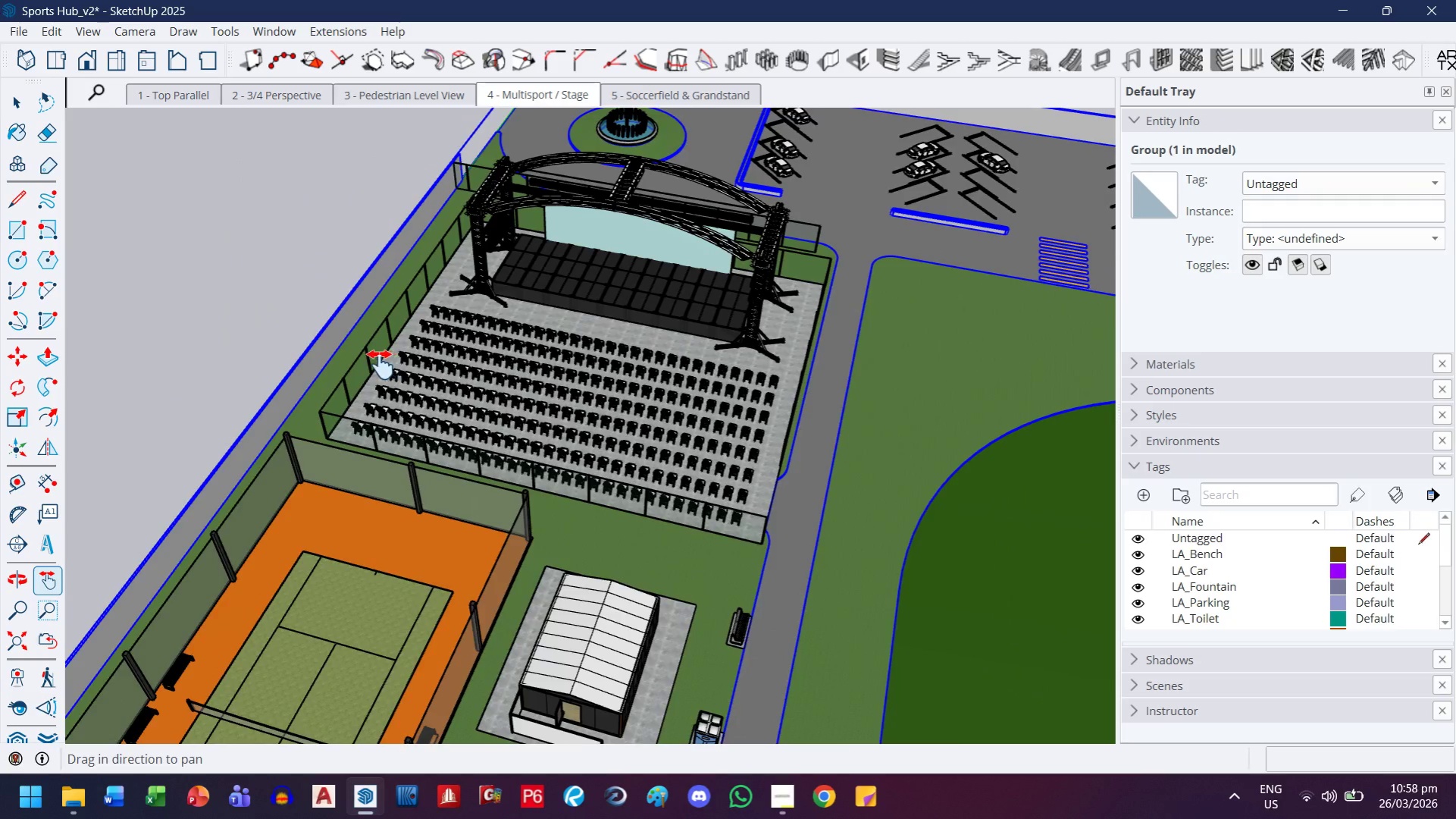 
scroll: coordinate [343, 418], scroll_direction: up, amount: 9.0
 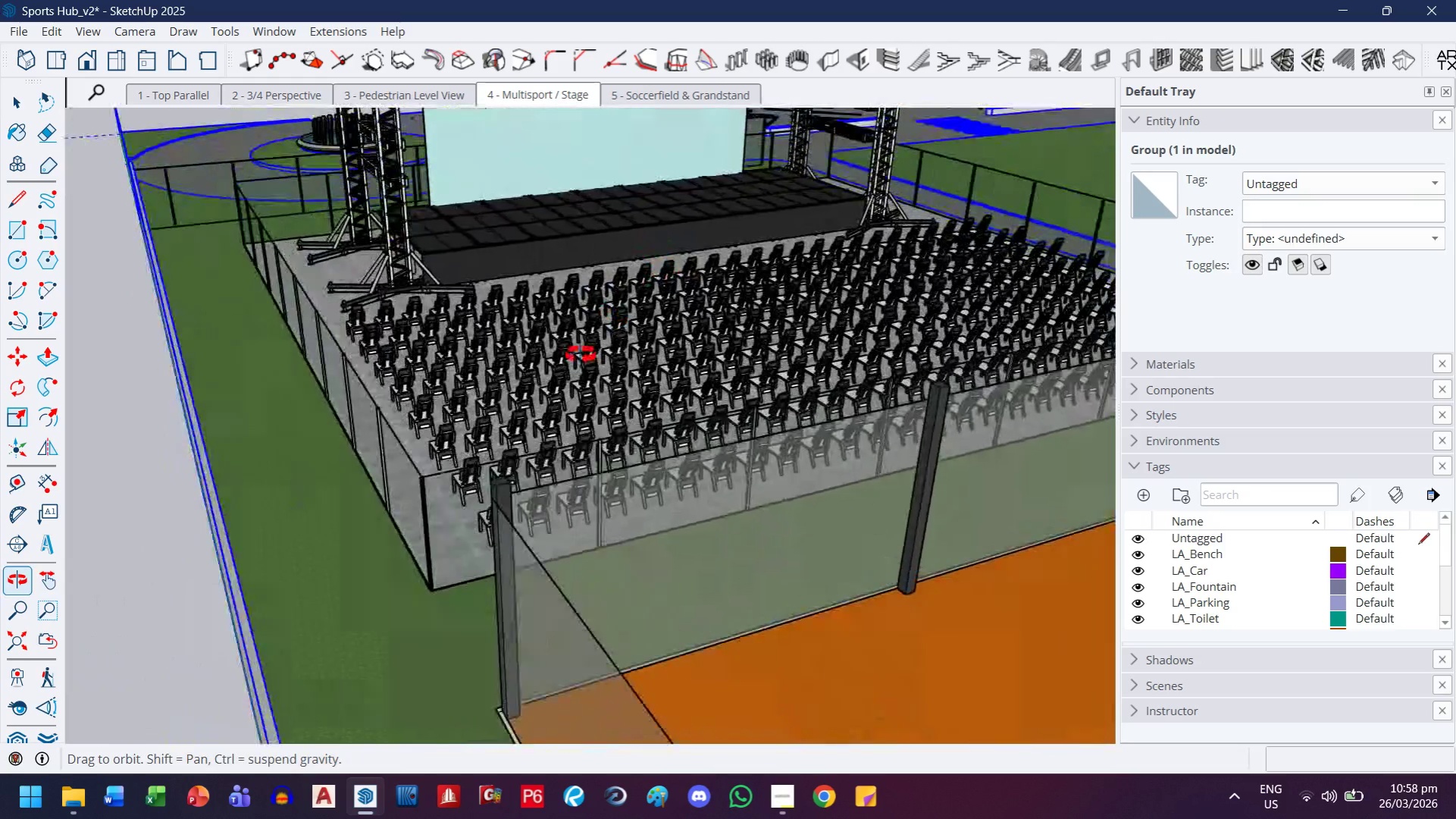 
left_click_drag(start_coordinate=[588, 278], to_coordinate=[382, 368])
 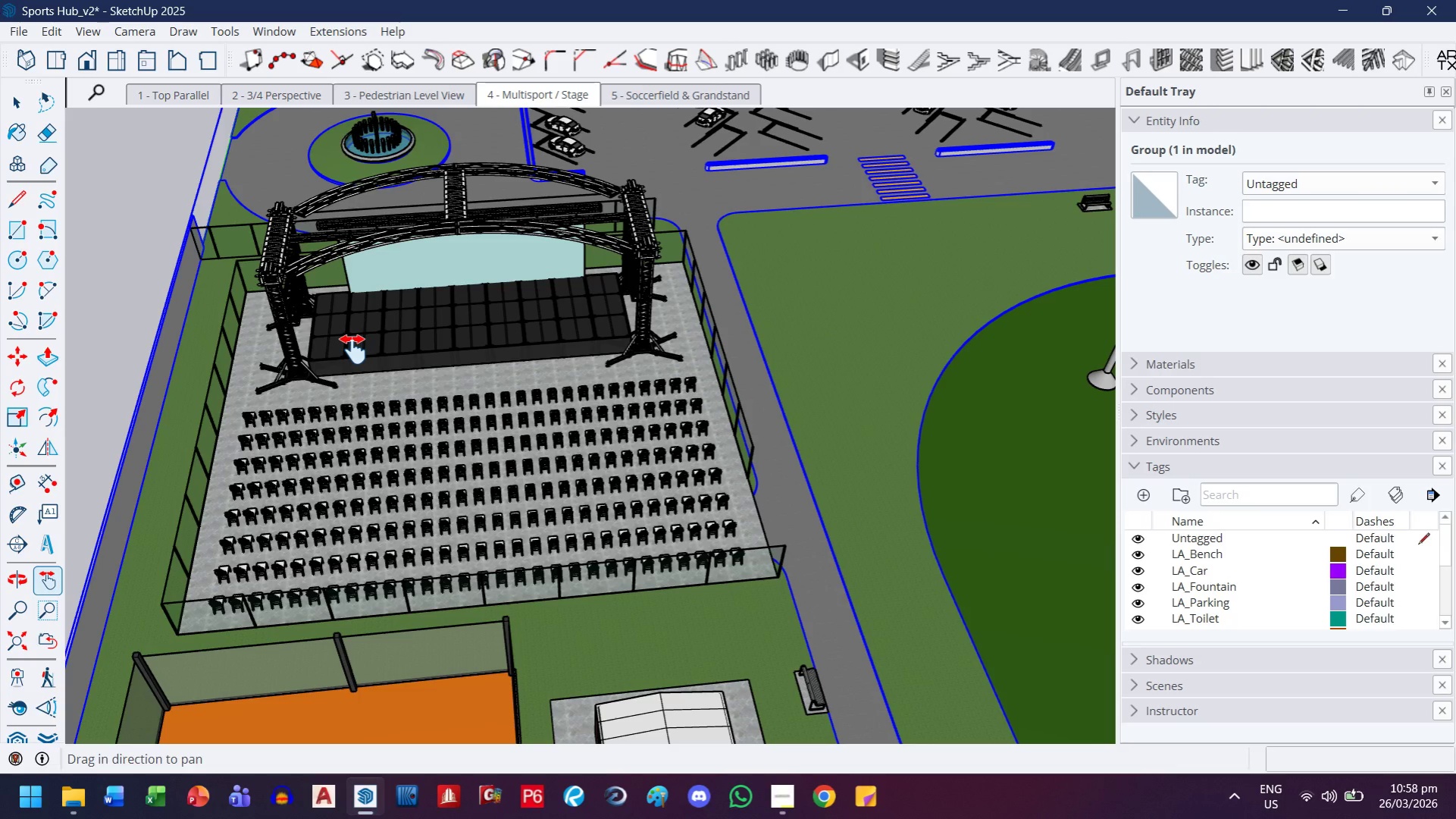 
scroll: coordinate [532, 414], scroll_direction: down, amount: 7.0
 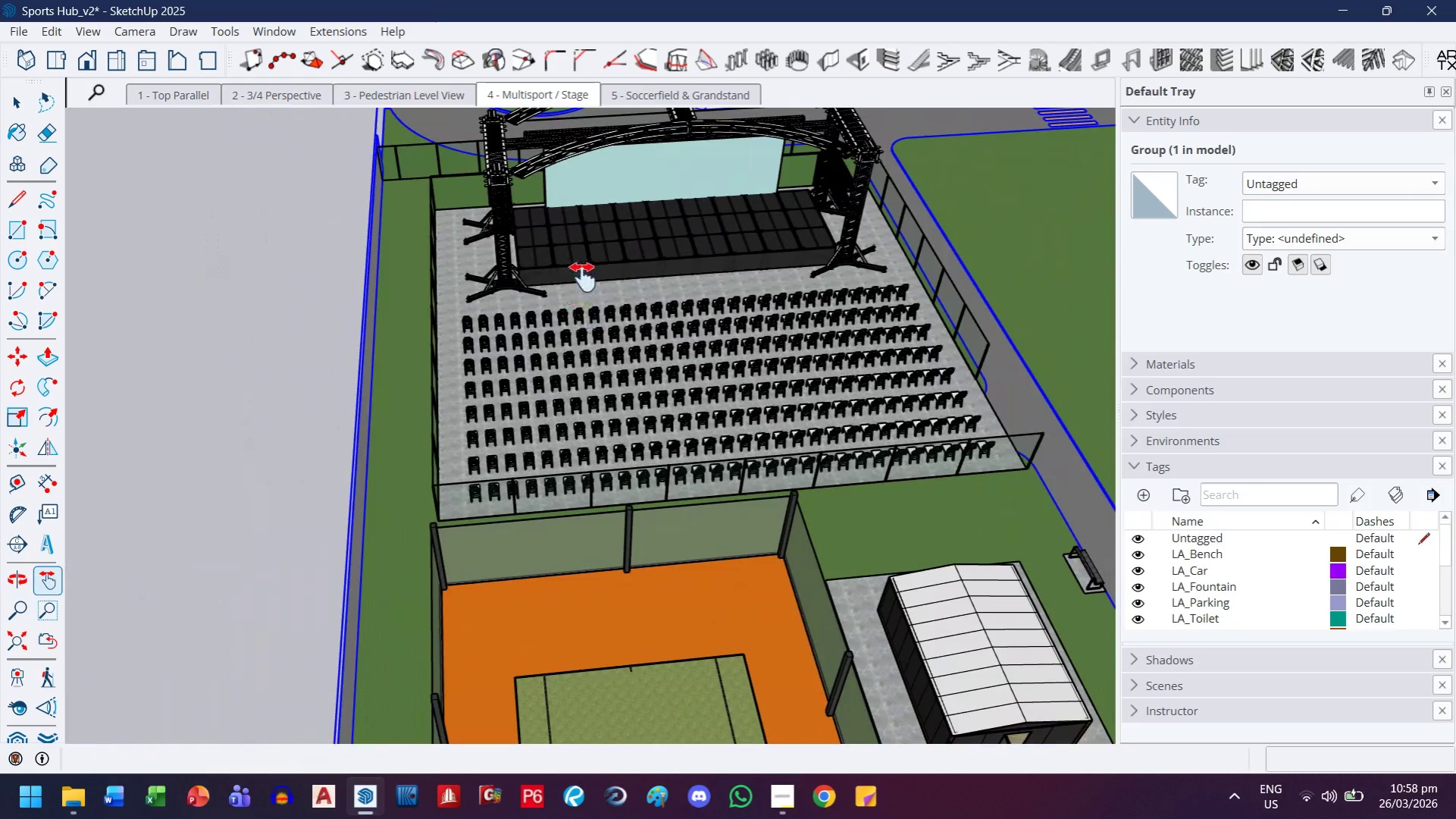 
wait(10.34)
 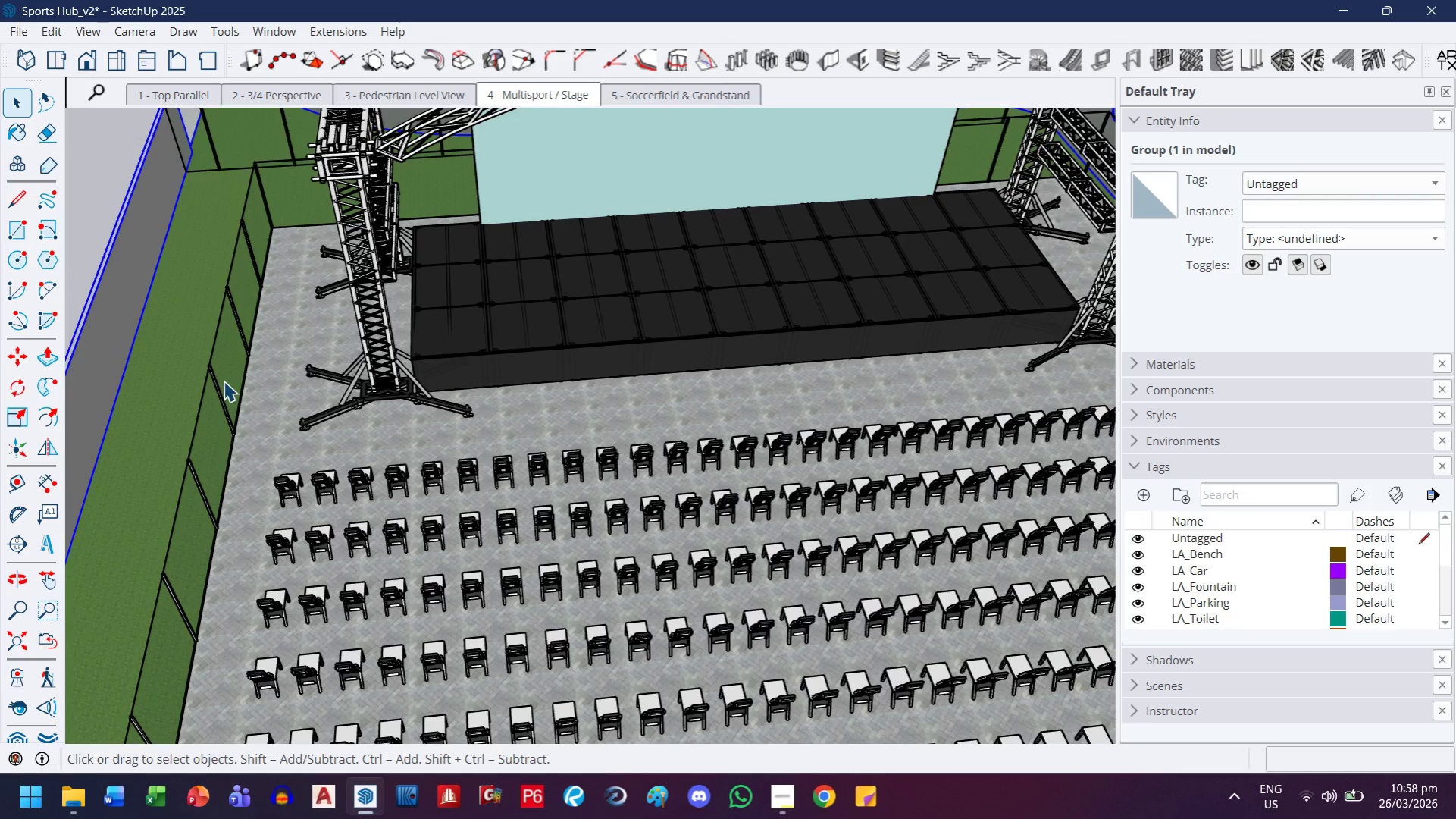 
left_click([224, 381])
 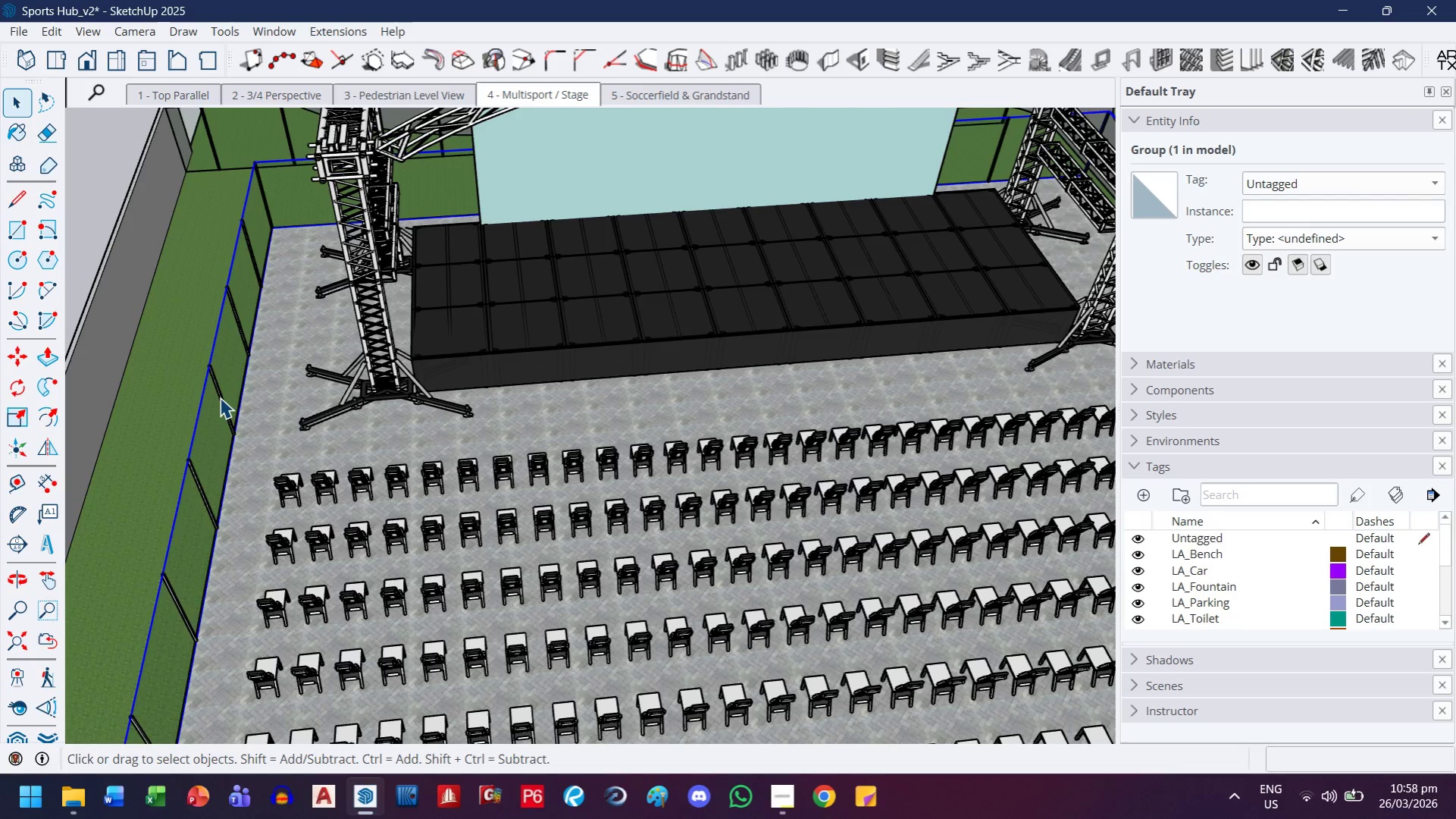 
scroll: coordinate [208, 377], scroll_direction: up, amount: 8.0
 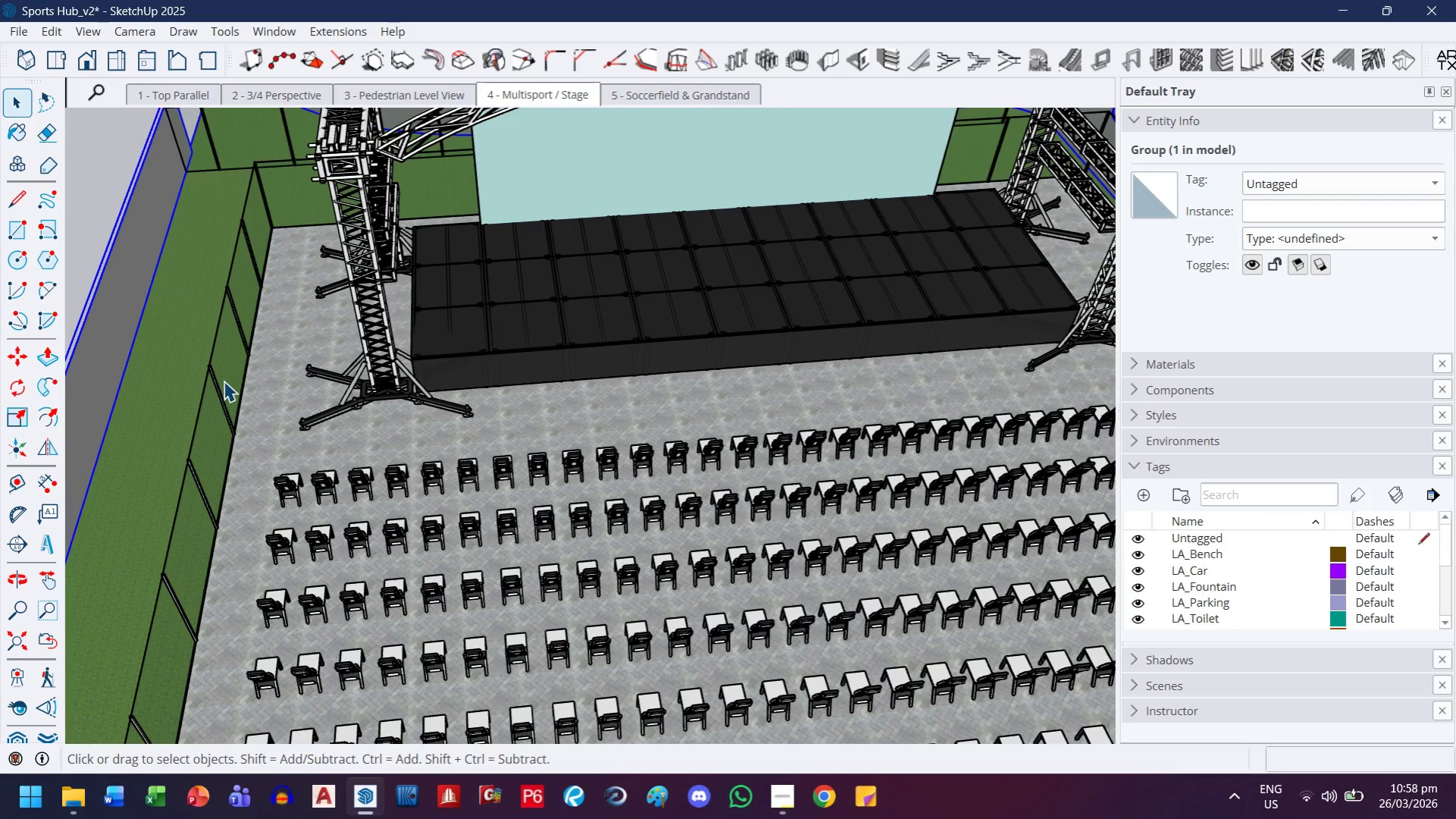 
double_click([220, 397])
 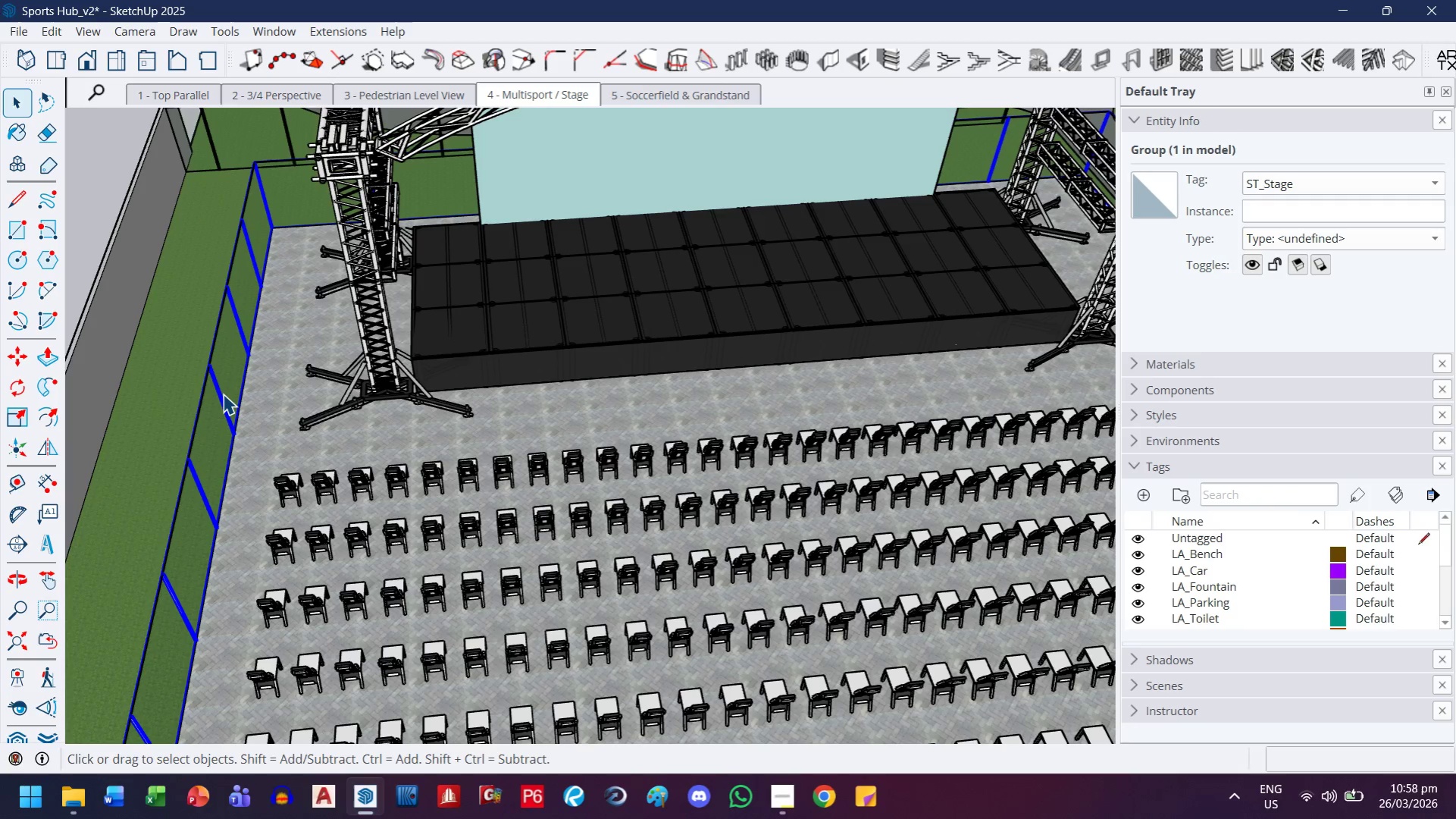 
scroll: coordinate [223, 394], scroll_direction: down, amount: 3.0
 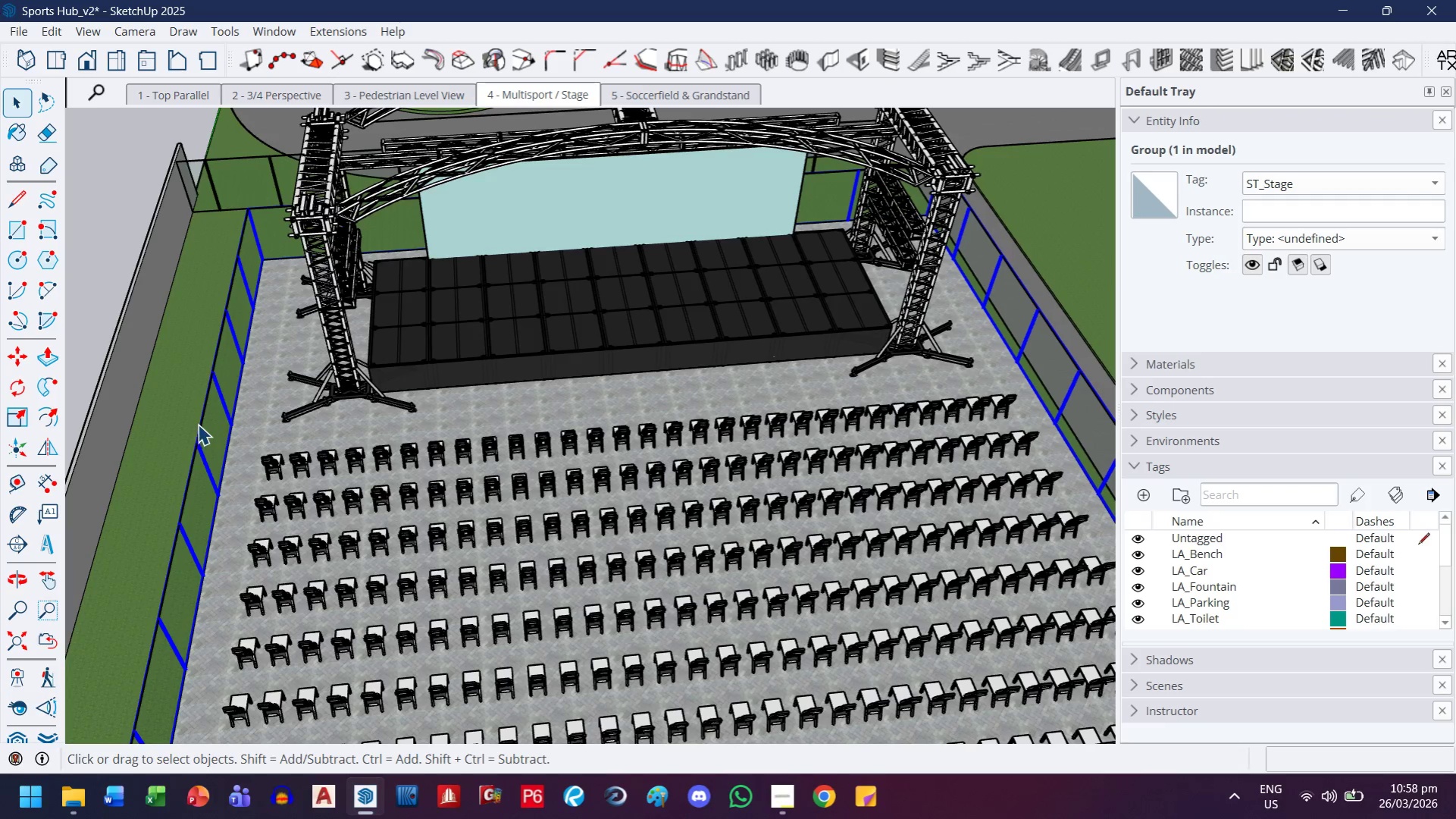 
hold_key(key=ControlLeft, duration=0.48)
left_click([212, 425])
 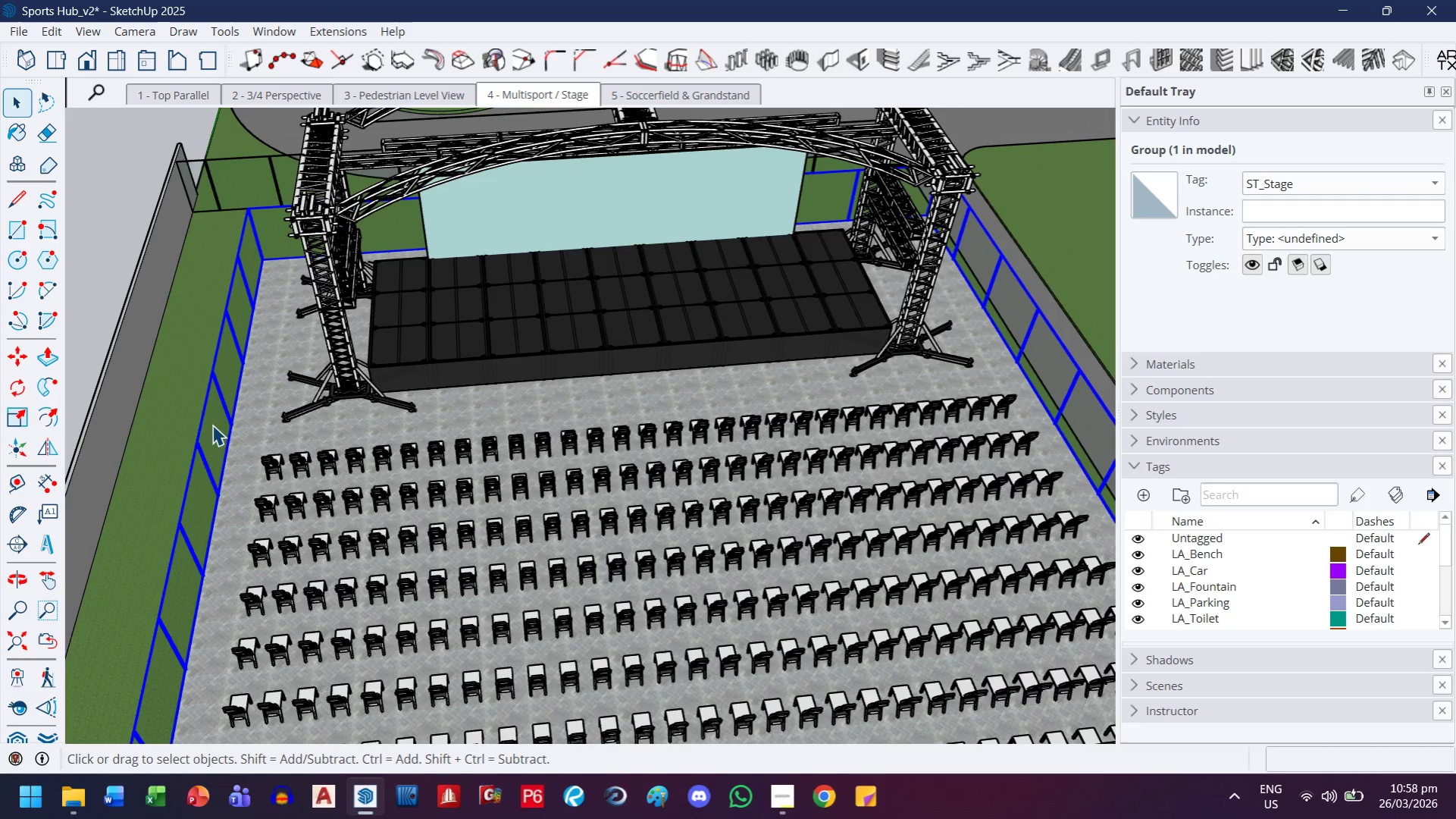 
scroll: coordinate [214, 416], scroll_direction: down, amount: 11.0
 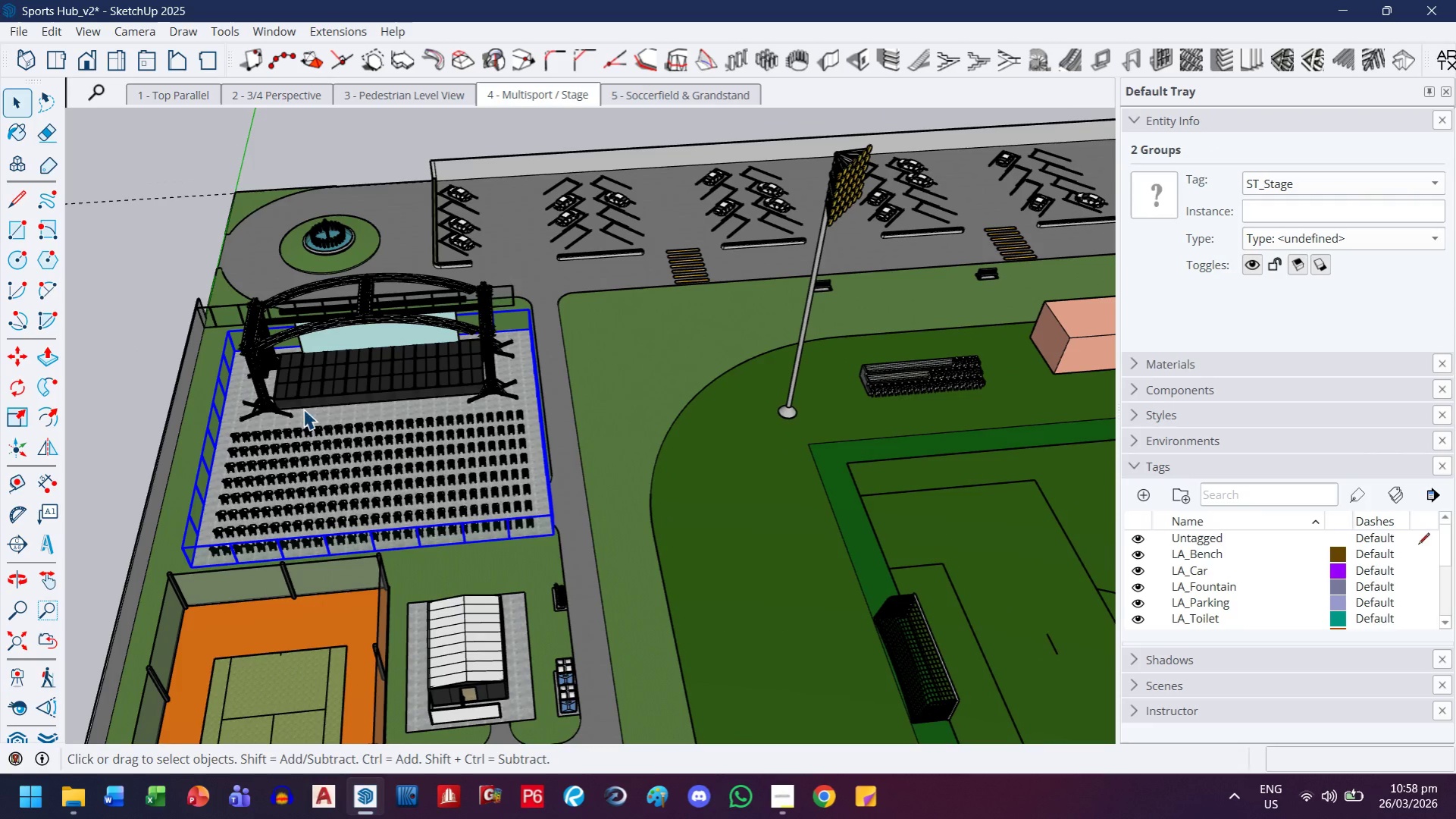 
type(mh)
 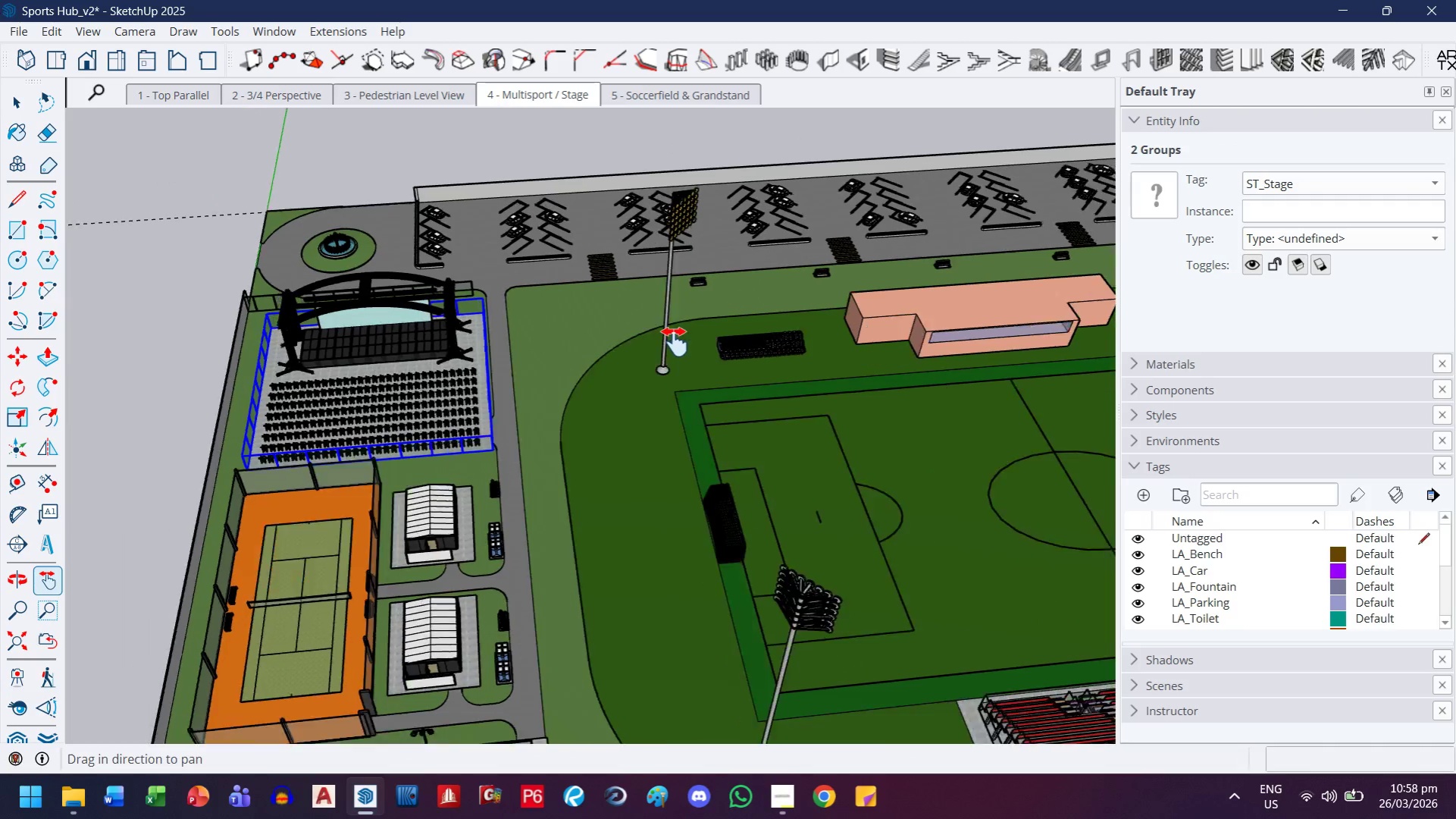 
left_click_drag(start_coordinate=[243, 356], to_coordinate=[675, 343])
 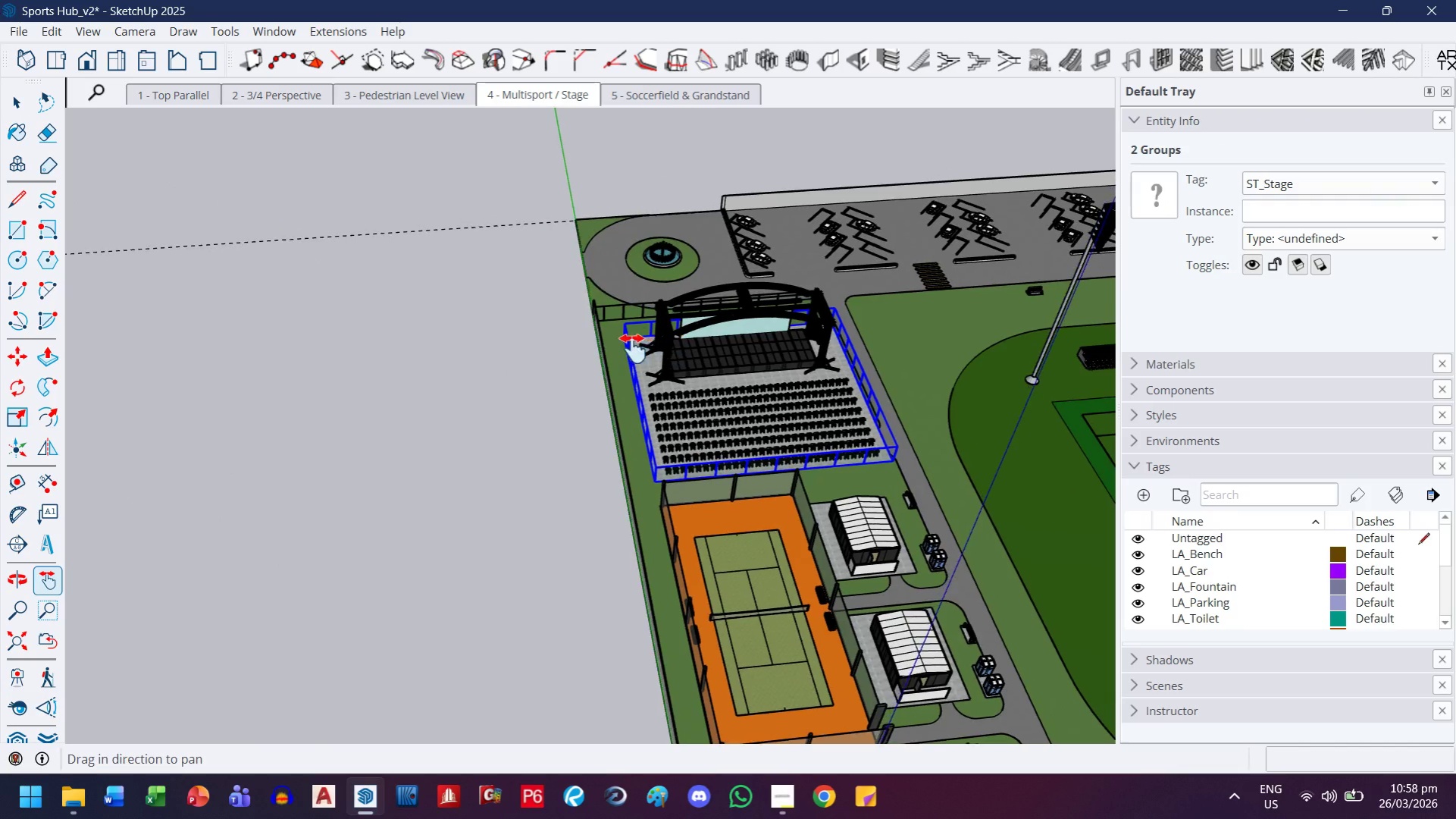 
scroll: coordinate [121, 349], scroll_direction: down, amount: 6.0
 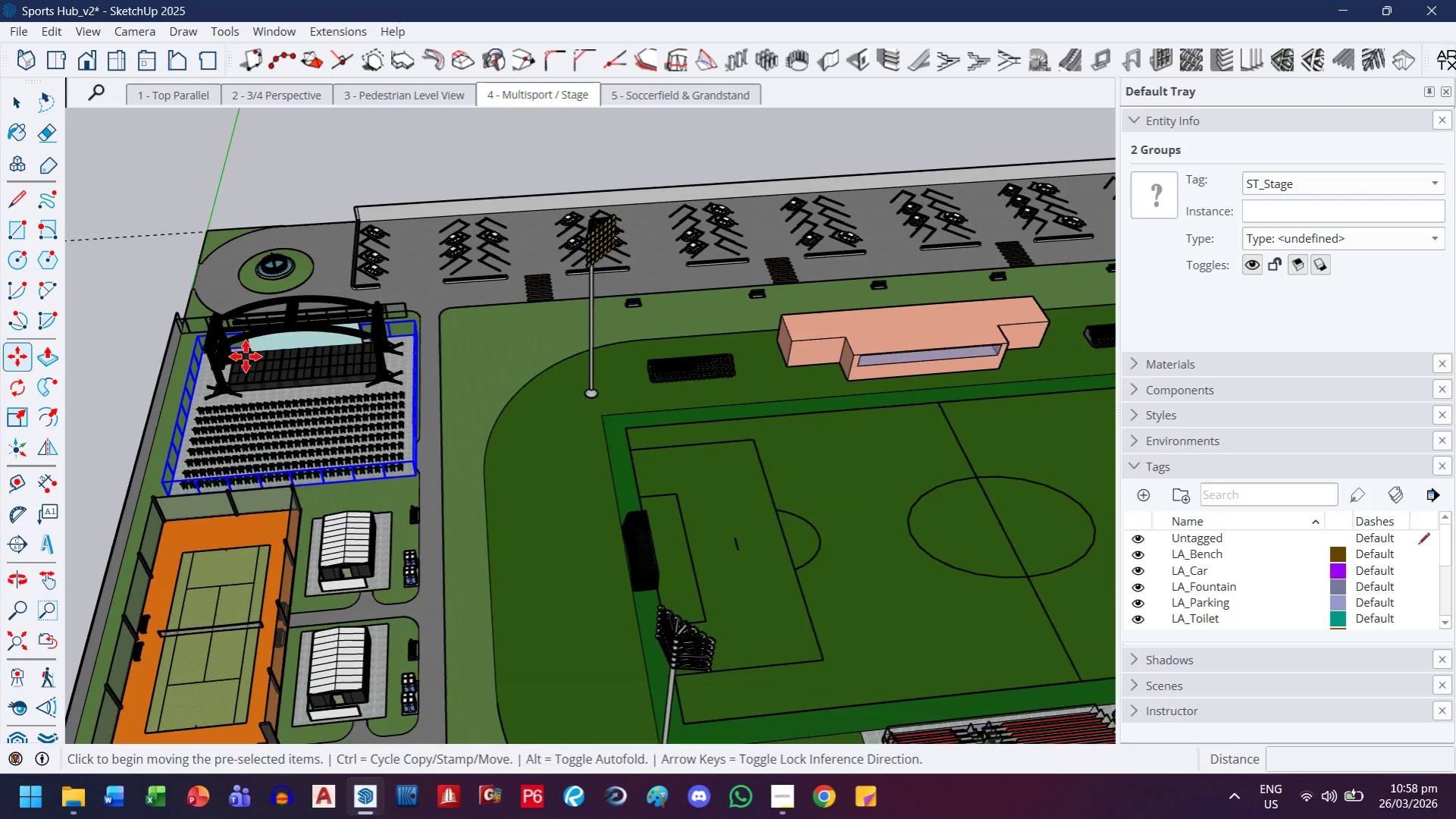 
key(Escape)
 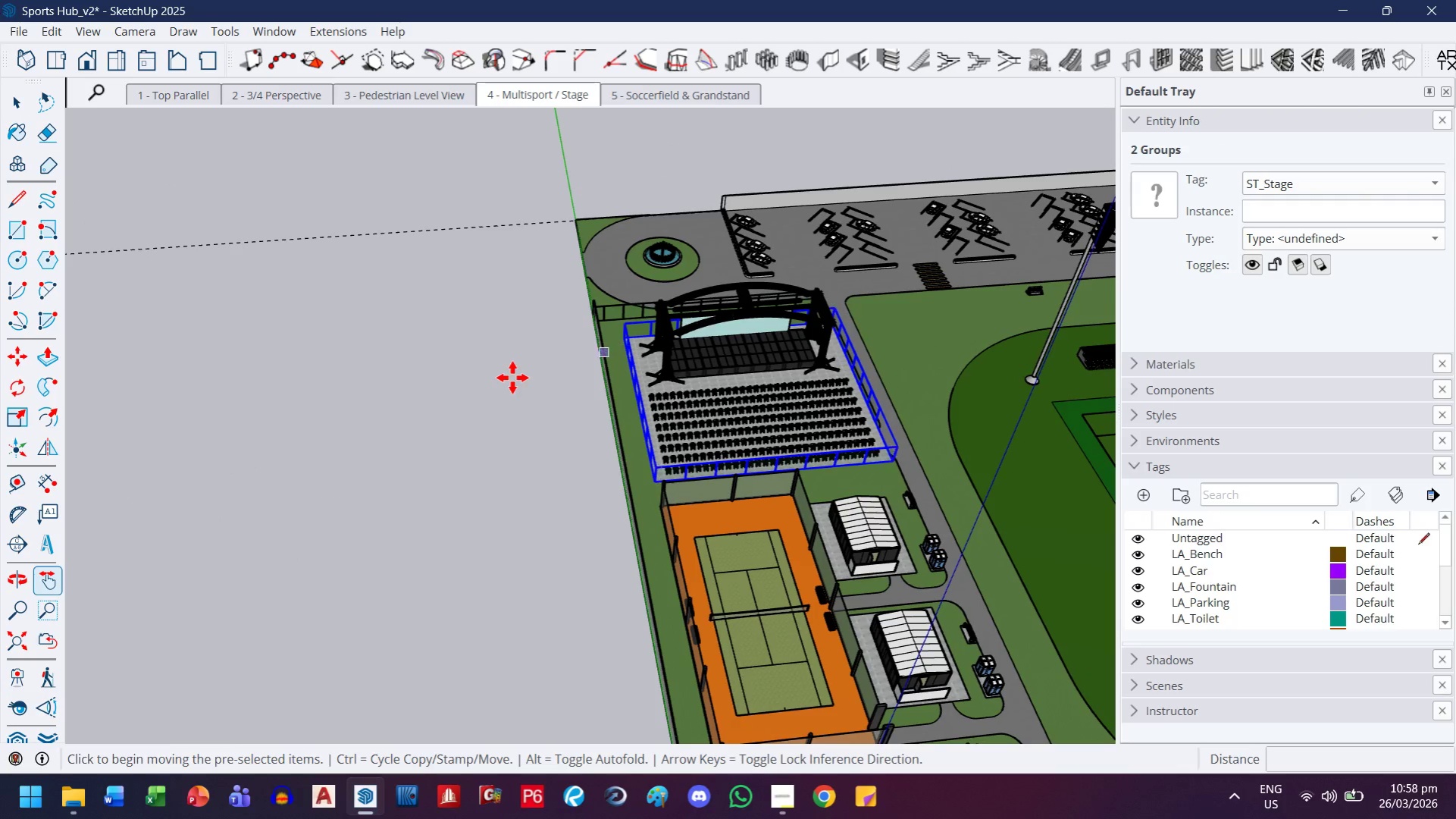 
left_click([512, 378])
 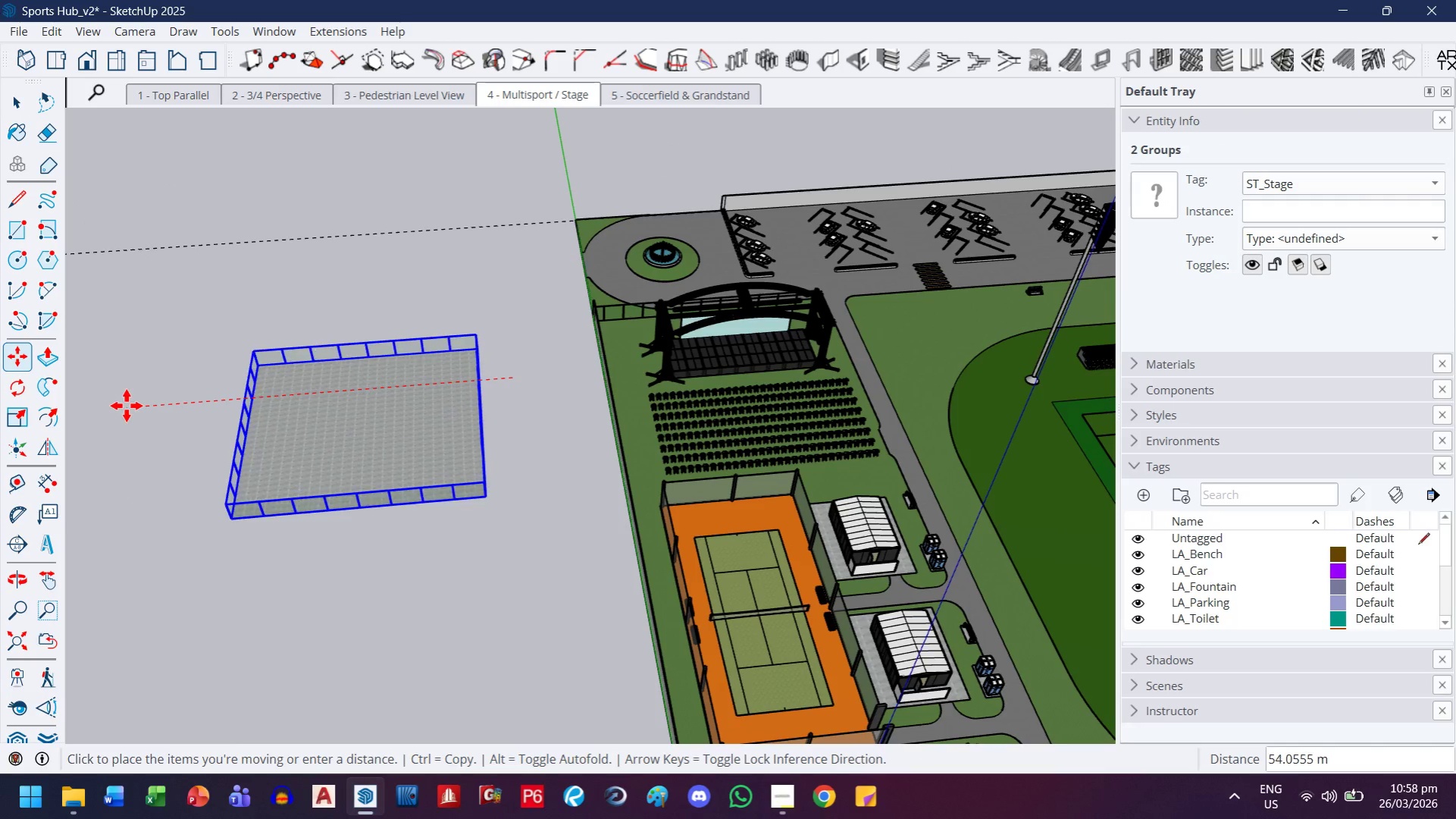 
key(ArrowLeft)
 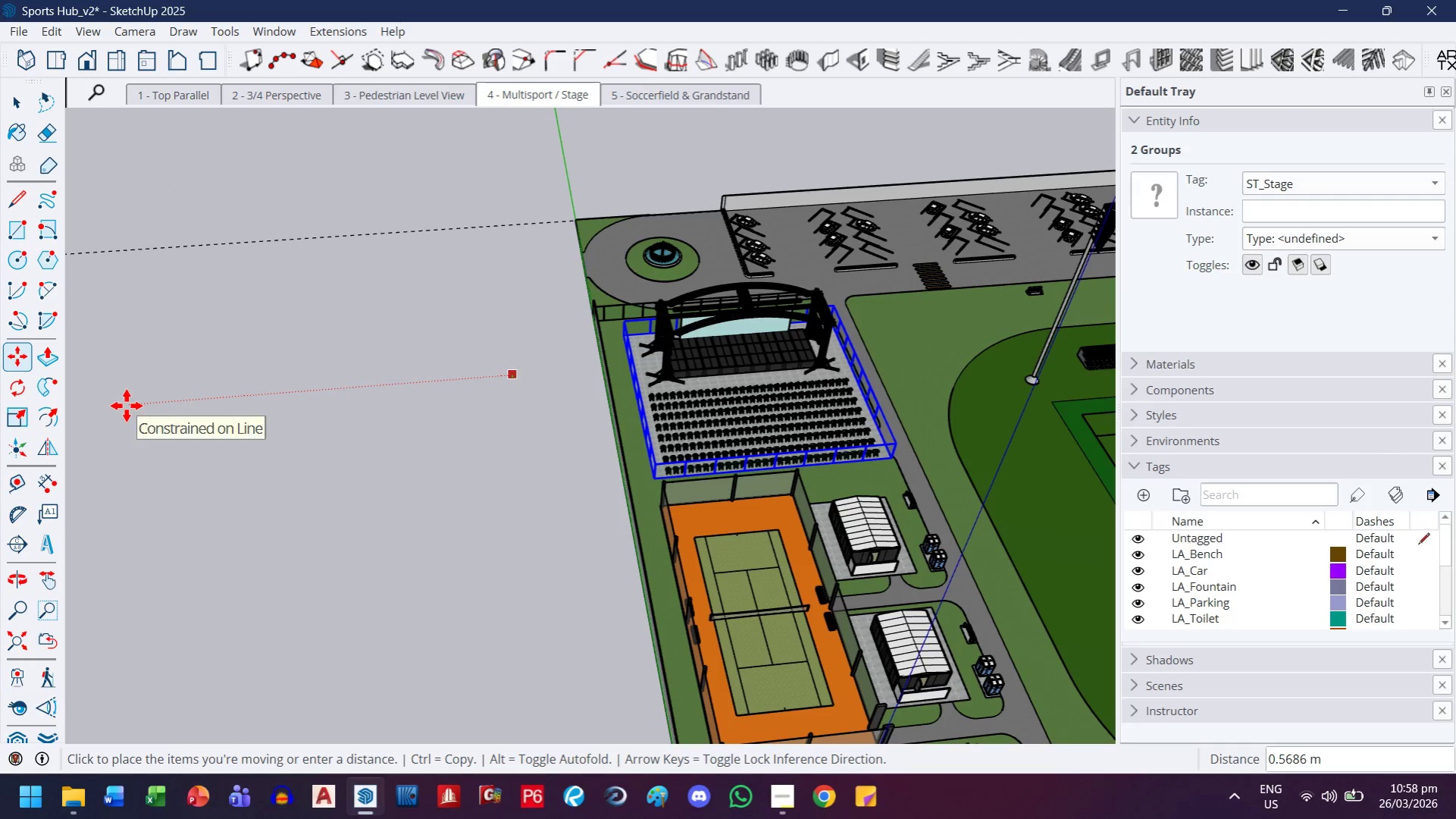 
key(ArrowRight)
 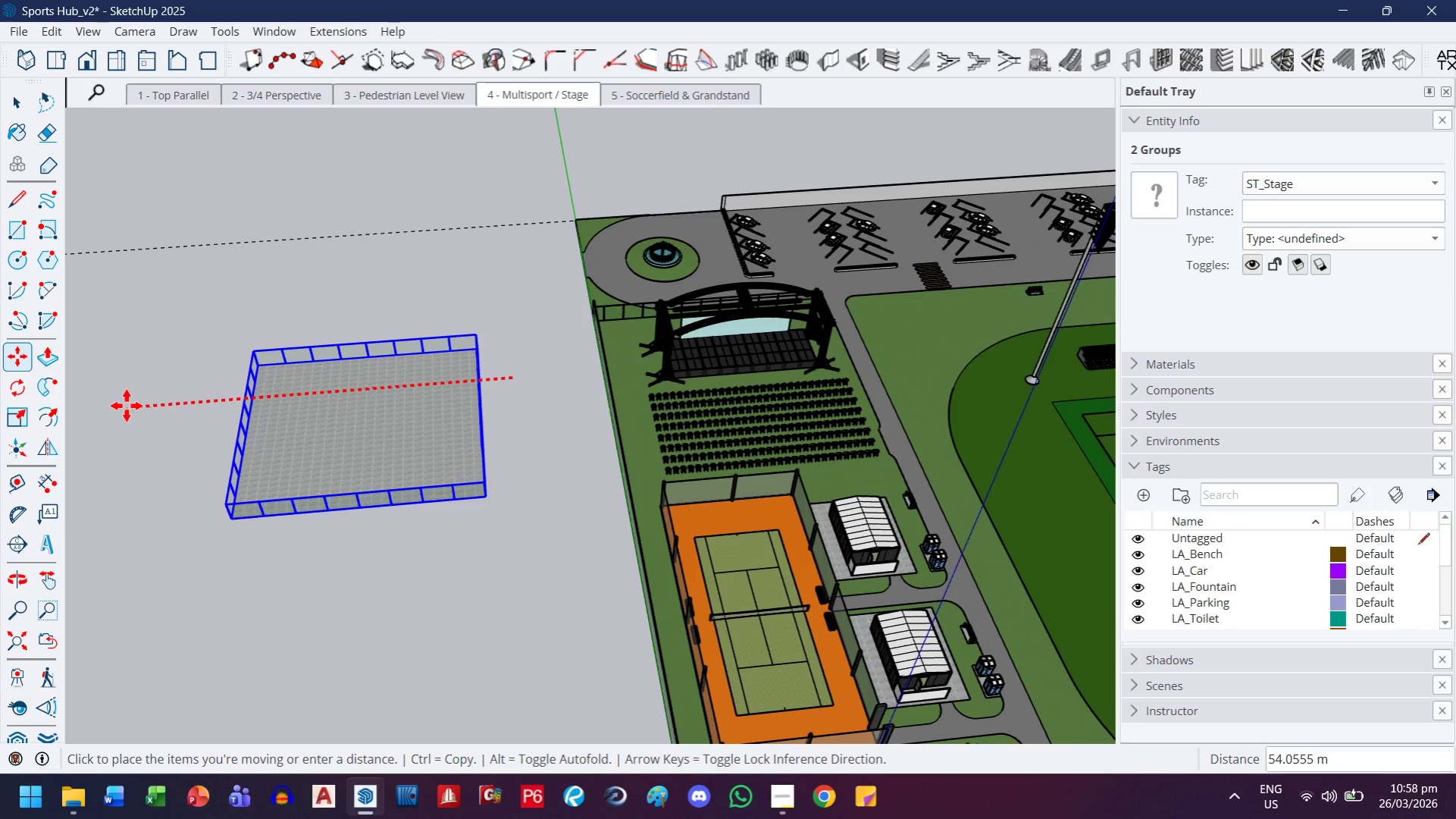 
type(50)
 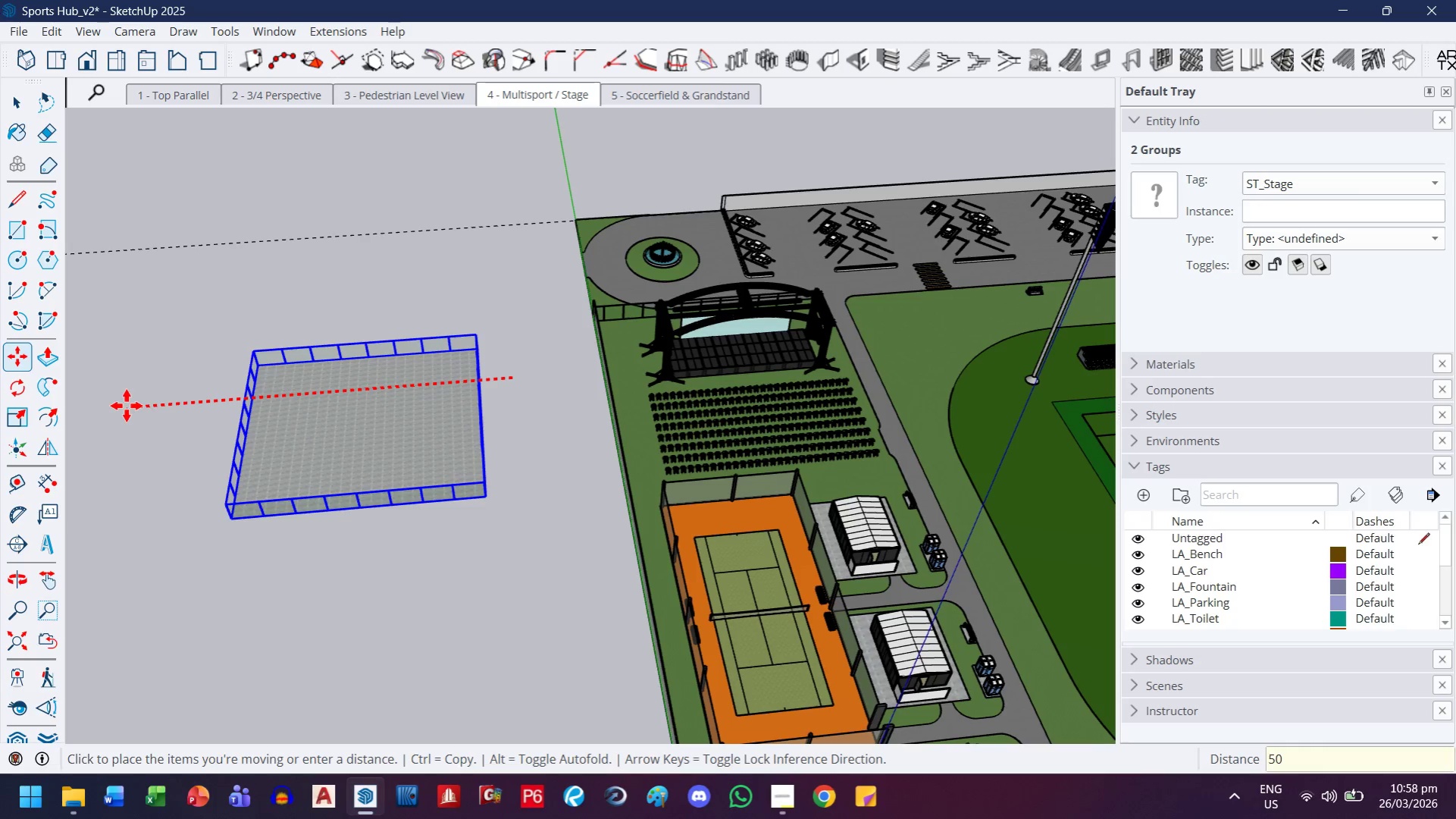 
key(Enter)
 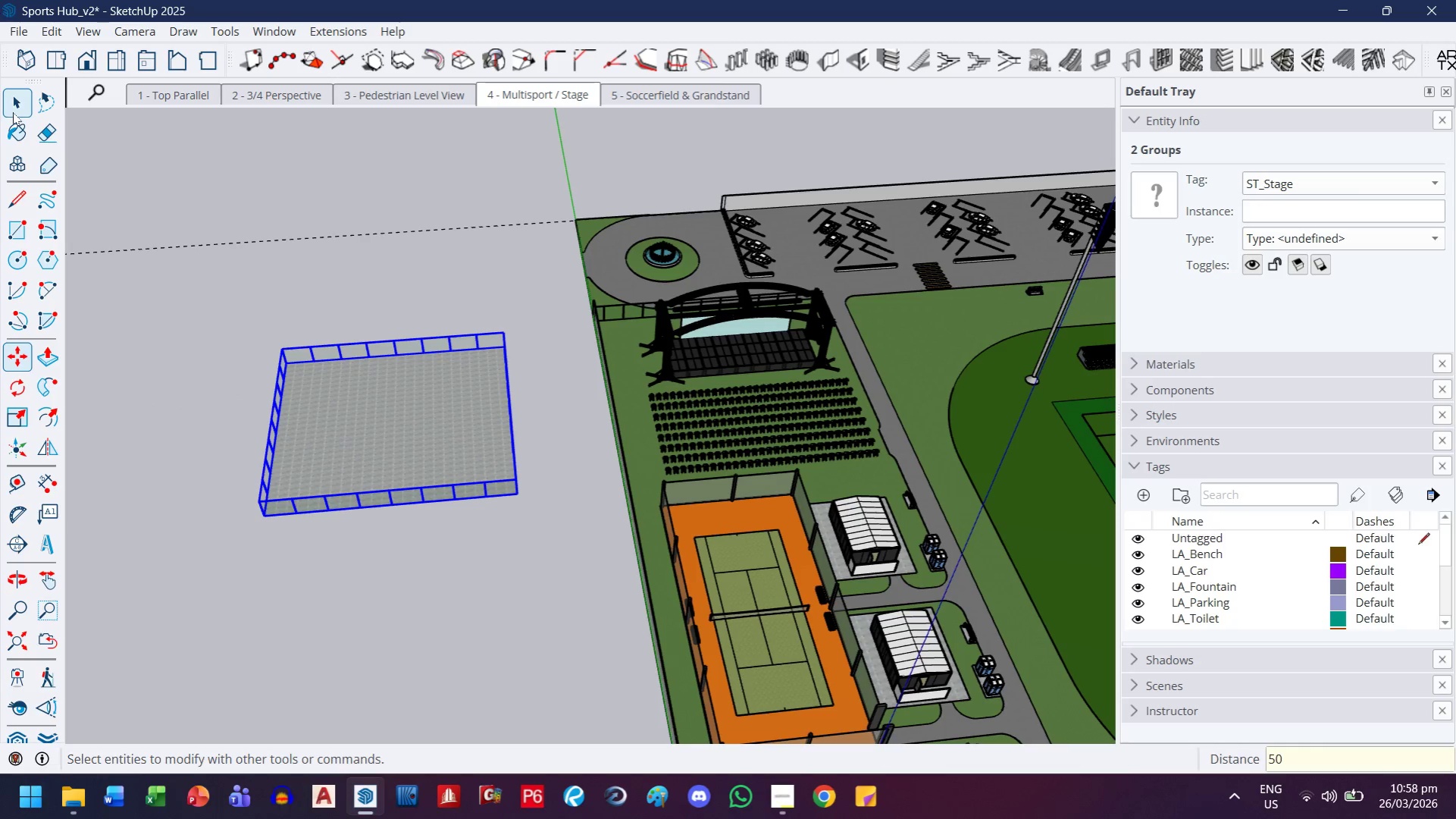 
double_click([600, 440])
 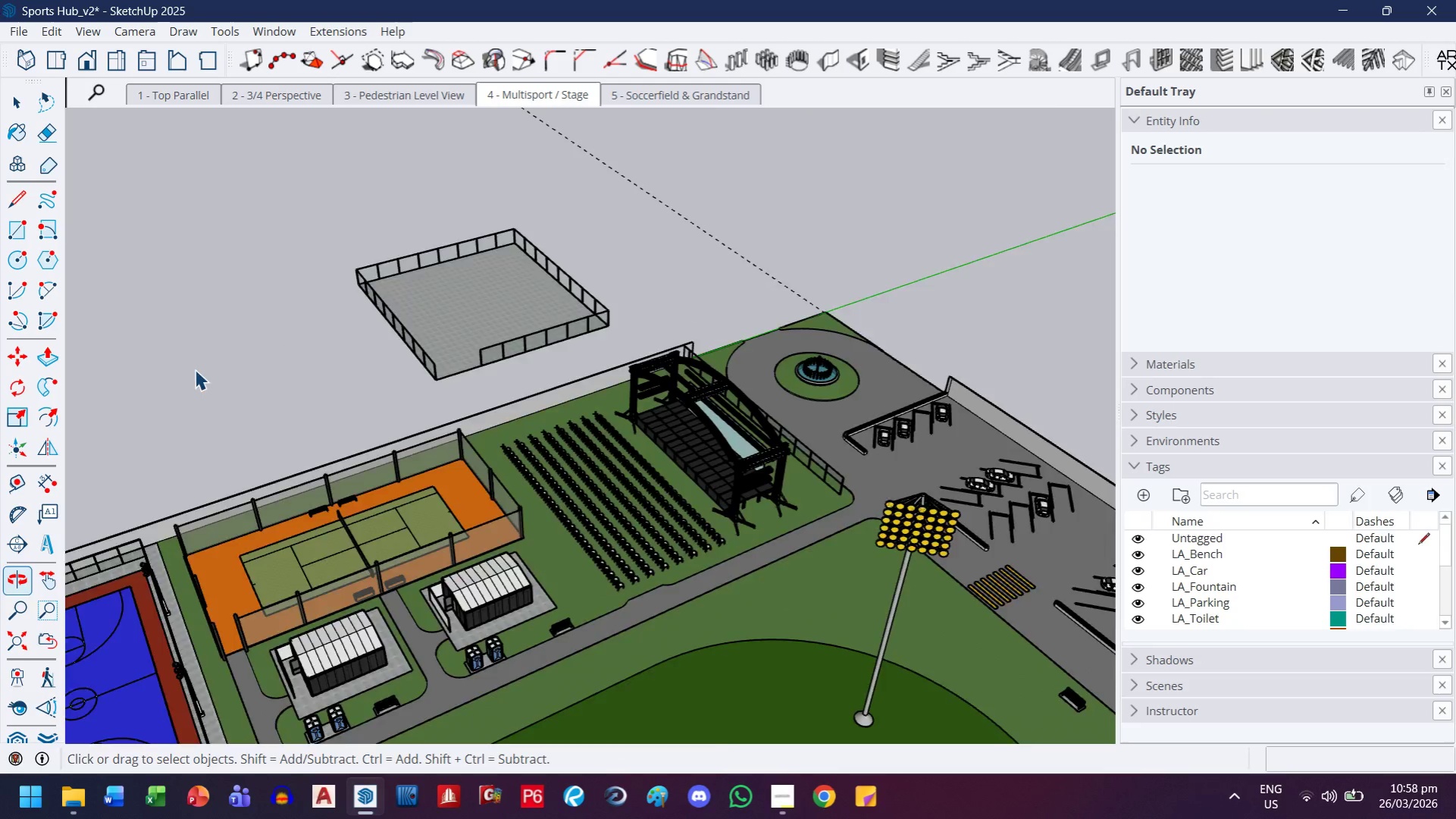 
scroll: coordinate [669, 559], scroll_direction: up, amount: 8.0
 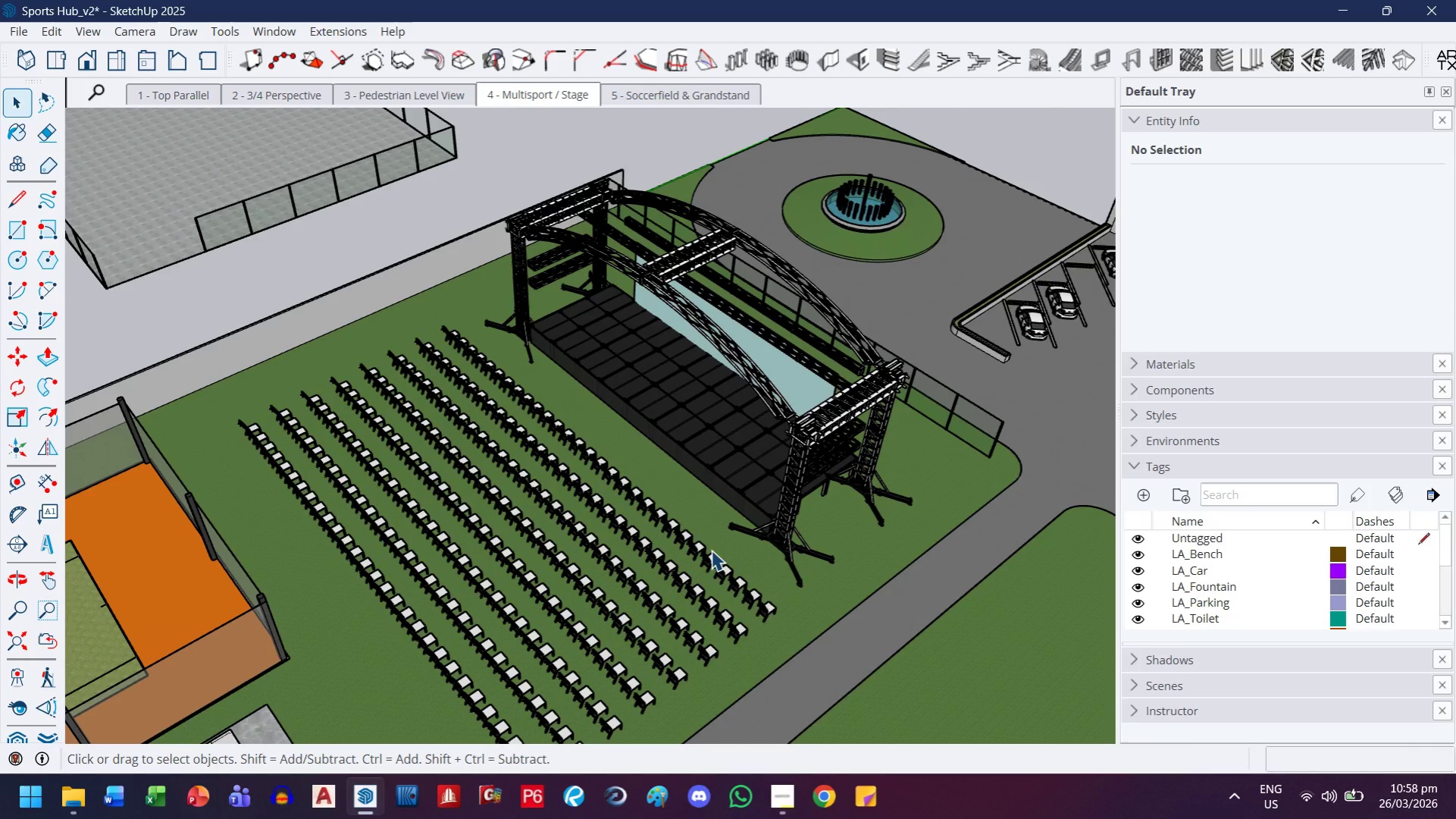 
key(H)
 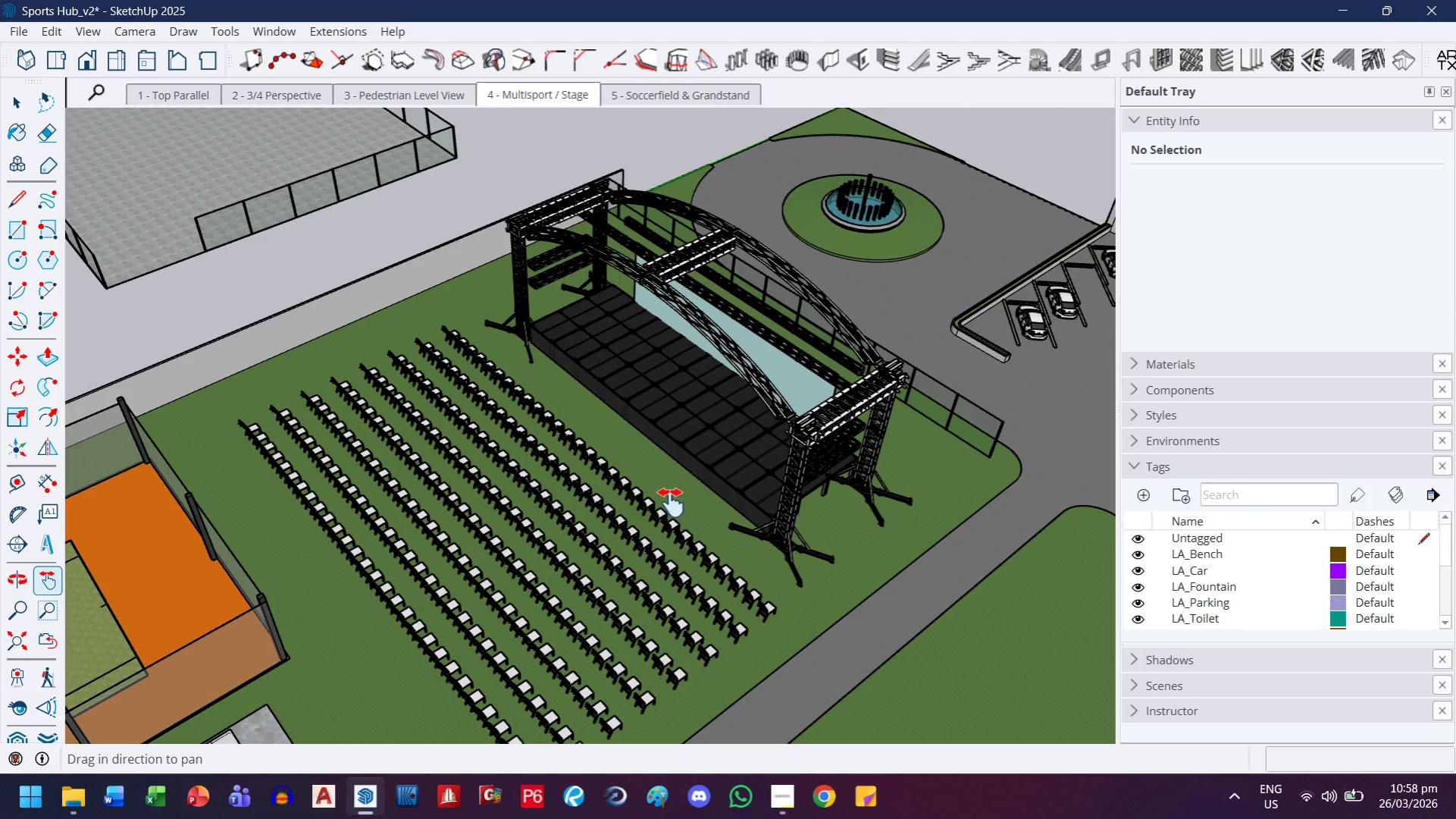 
left_click_drag(start_coordinate=[666, 505], to_coordinate=[685, 397])
 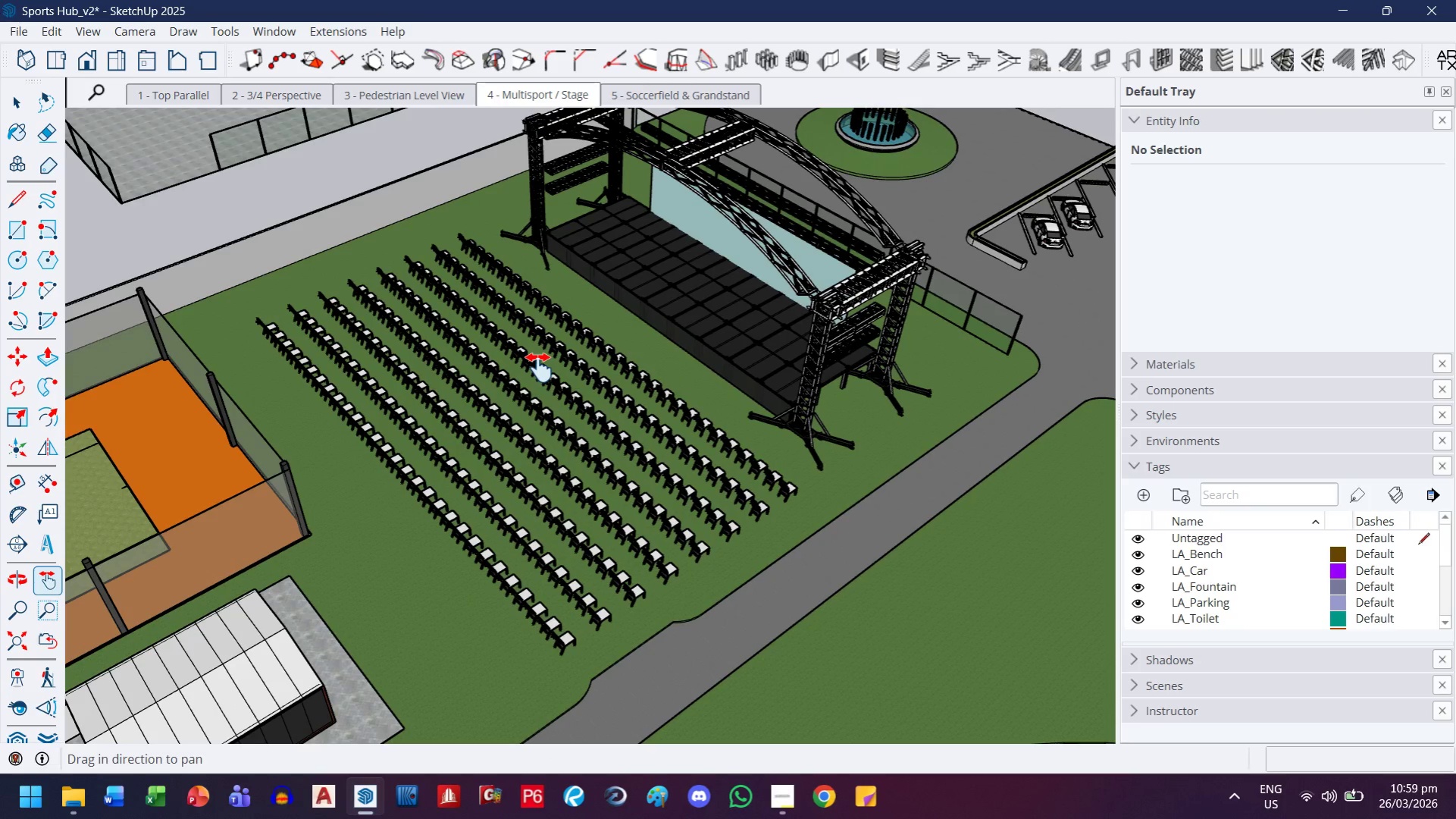 
scroll: coordinate [539, 368], scroll_direction: down, amount: 2.0
 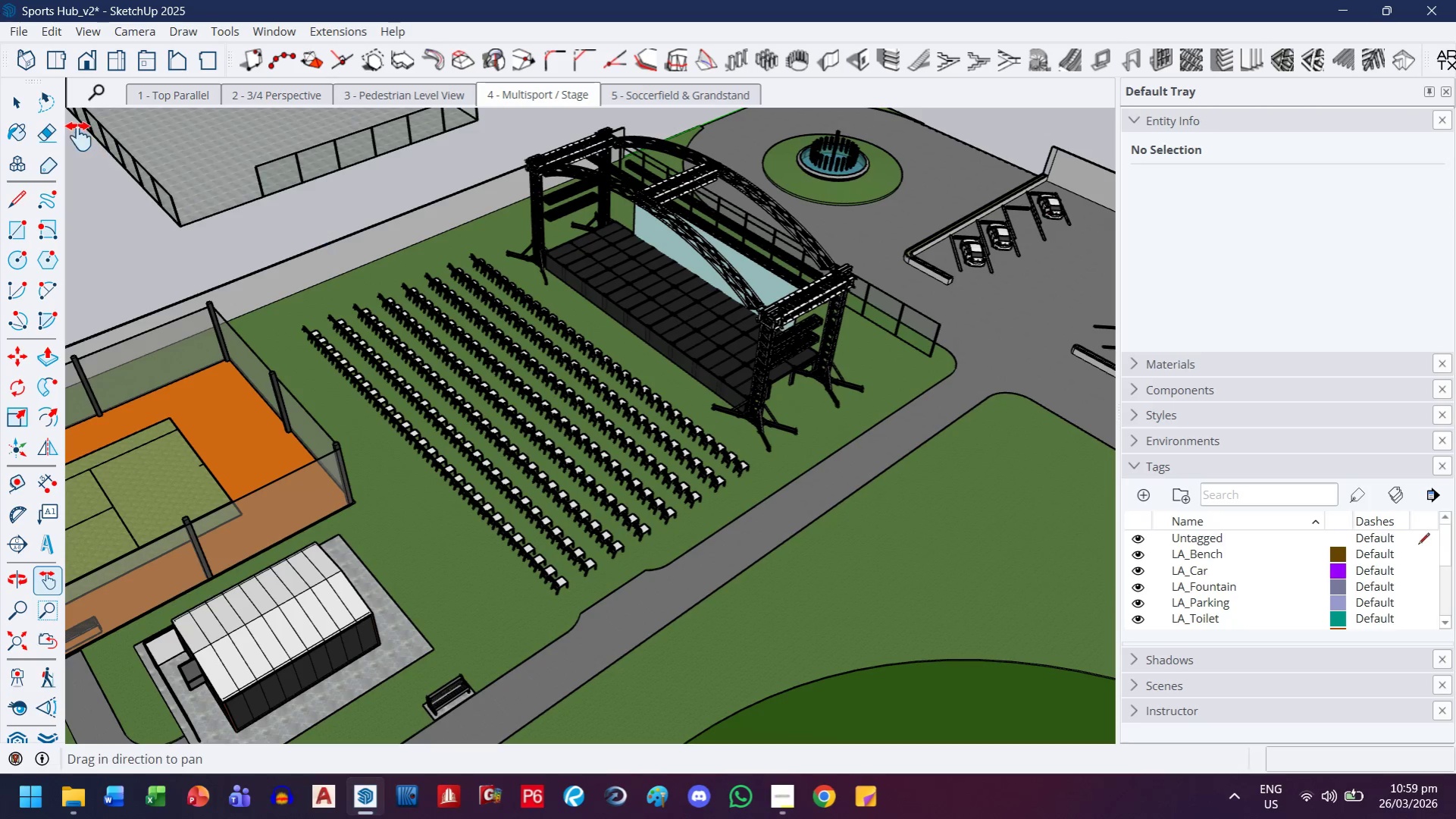 
key(Control+Z)
 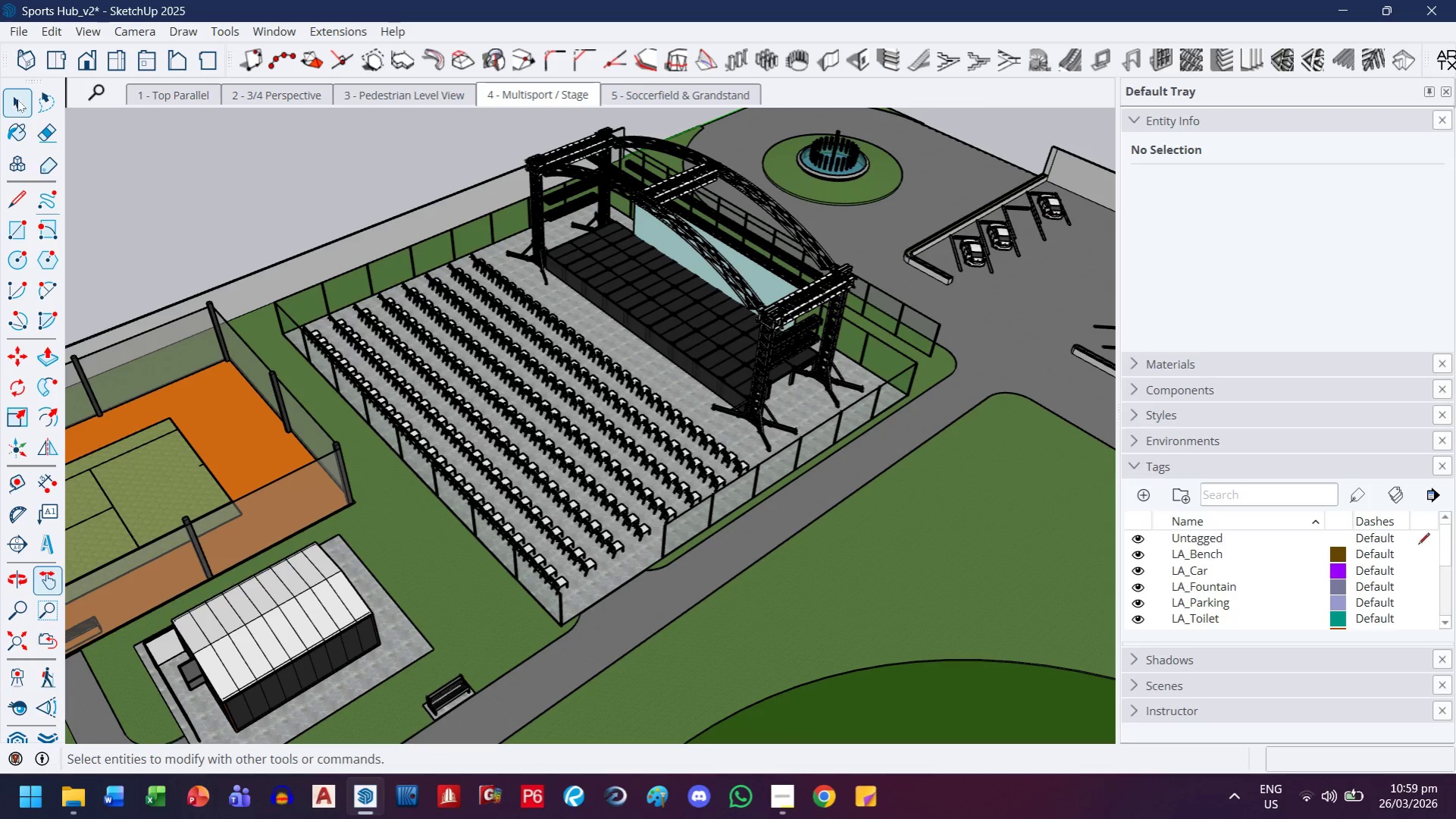 
scroll: coordinate [718, 491], scroll_direction: up, amount: 9.0
 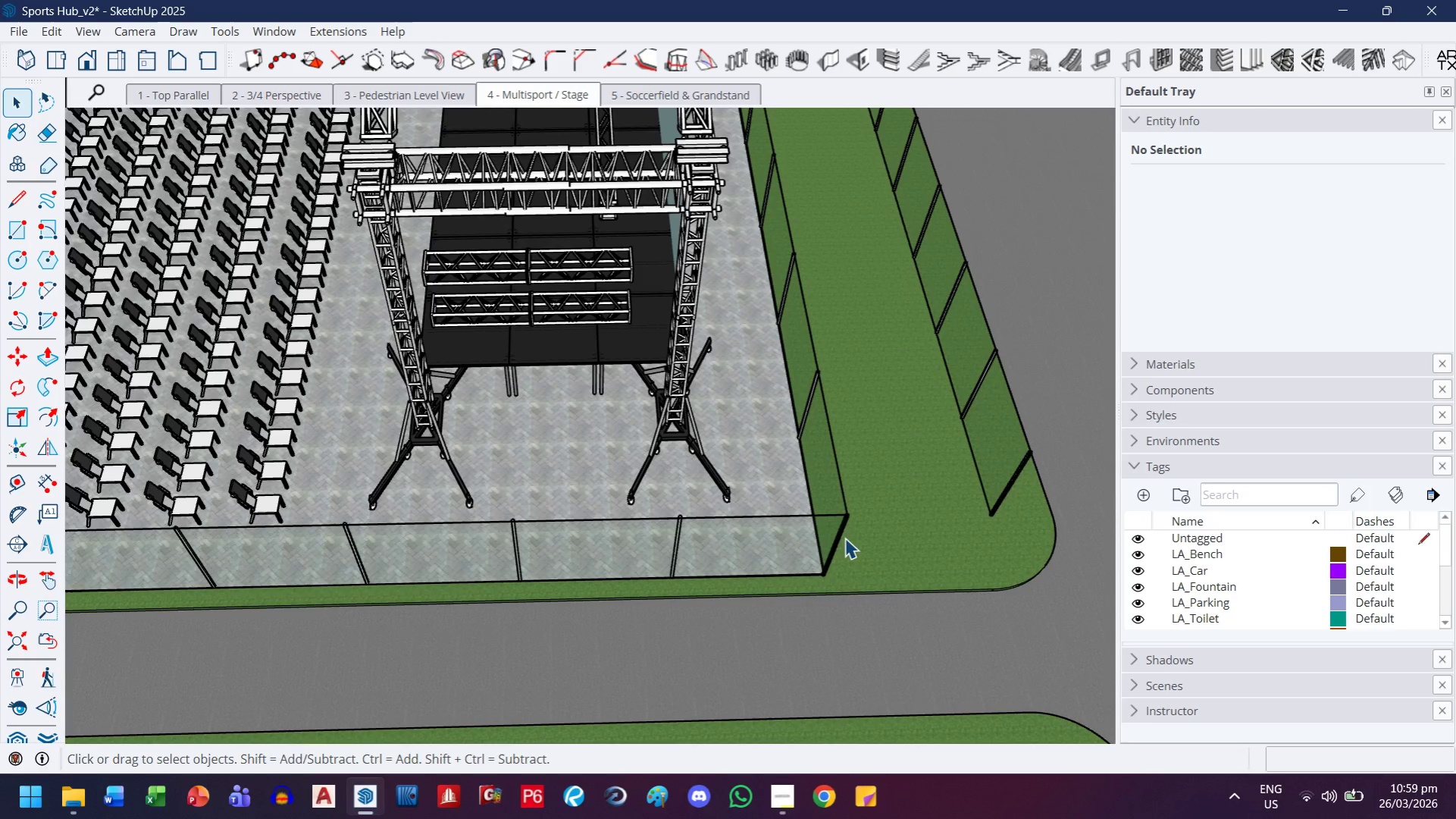 
left_click([841, 530])
 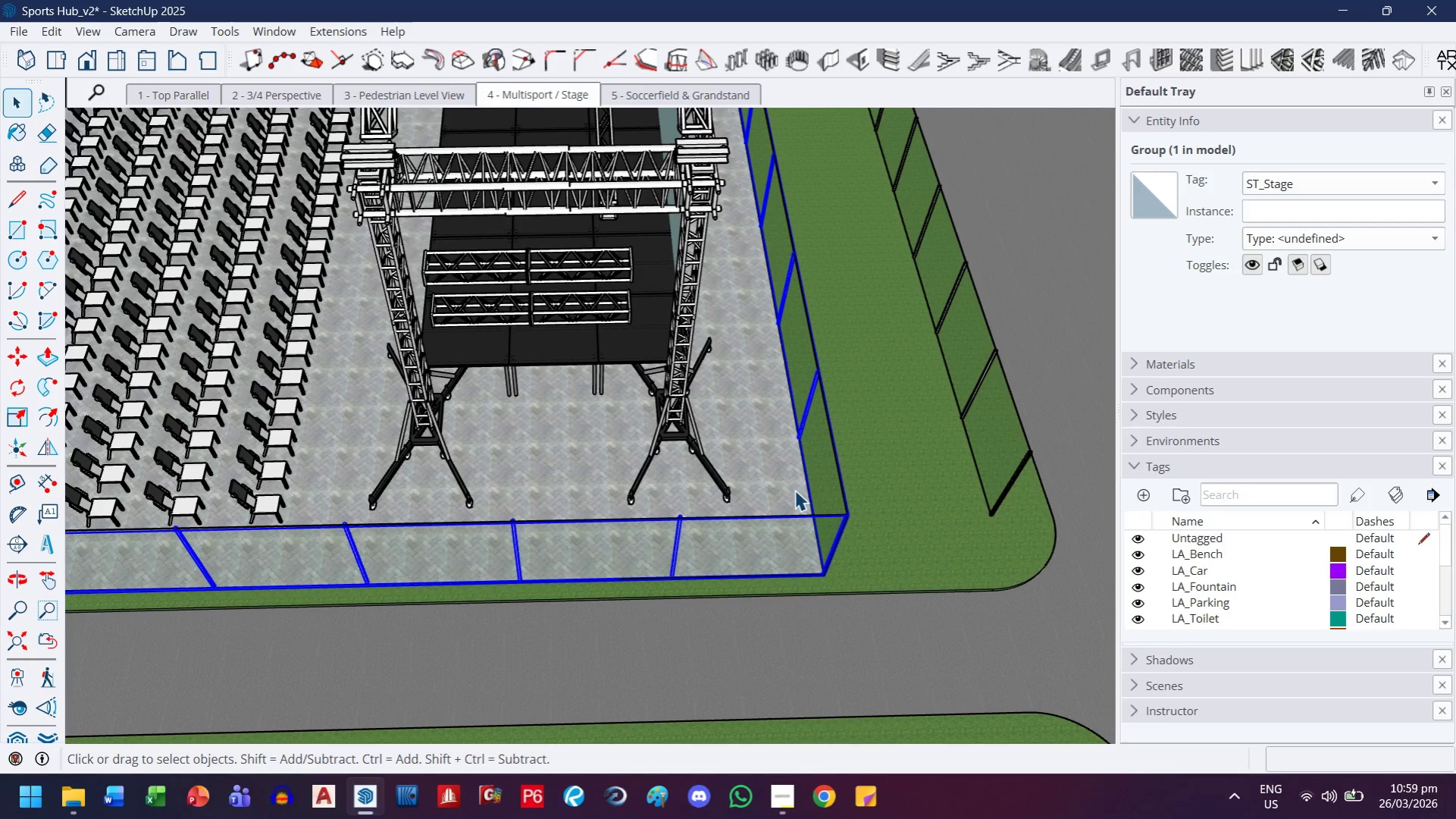 
scroll: coordinate [865, 486], scroll_direction: up, amount: 4.0
 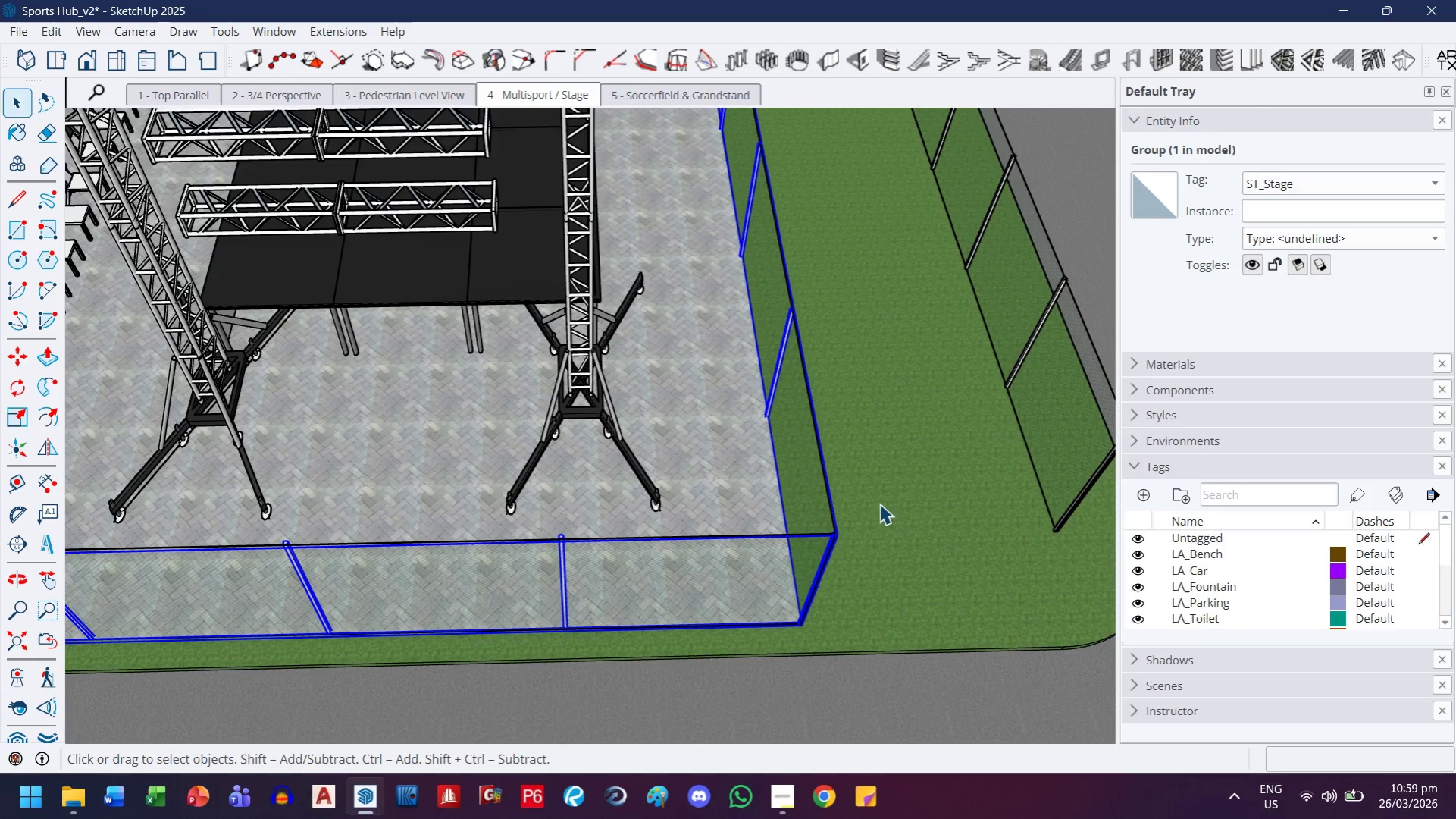 
key(M)
 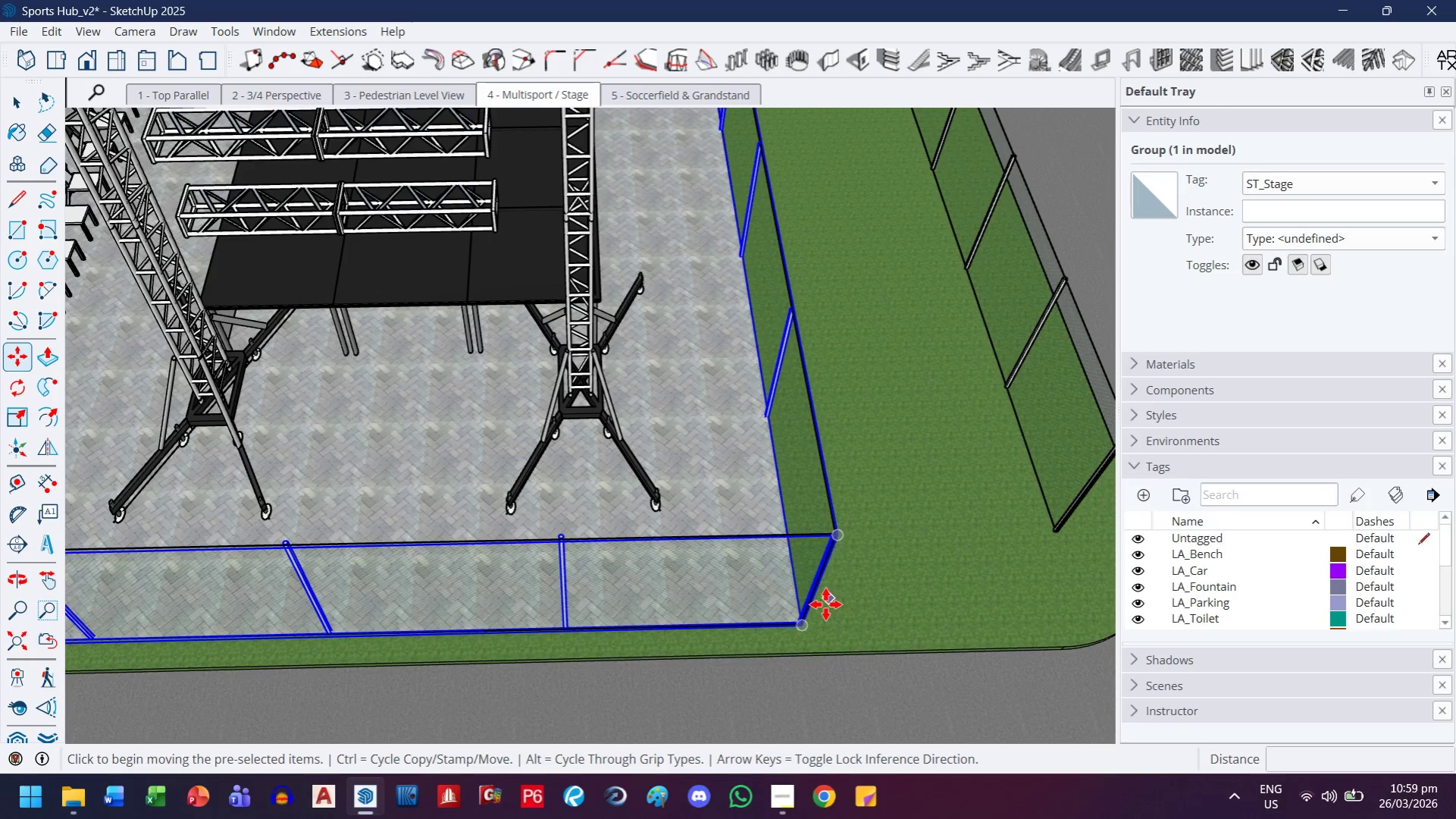 
scroll: coordinate [806, 641], scroll_direction: up, amount: 7.0
 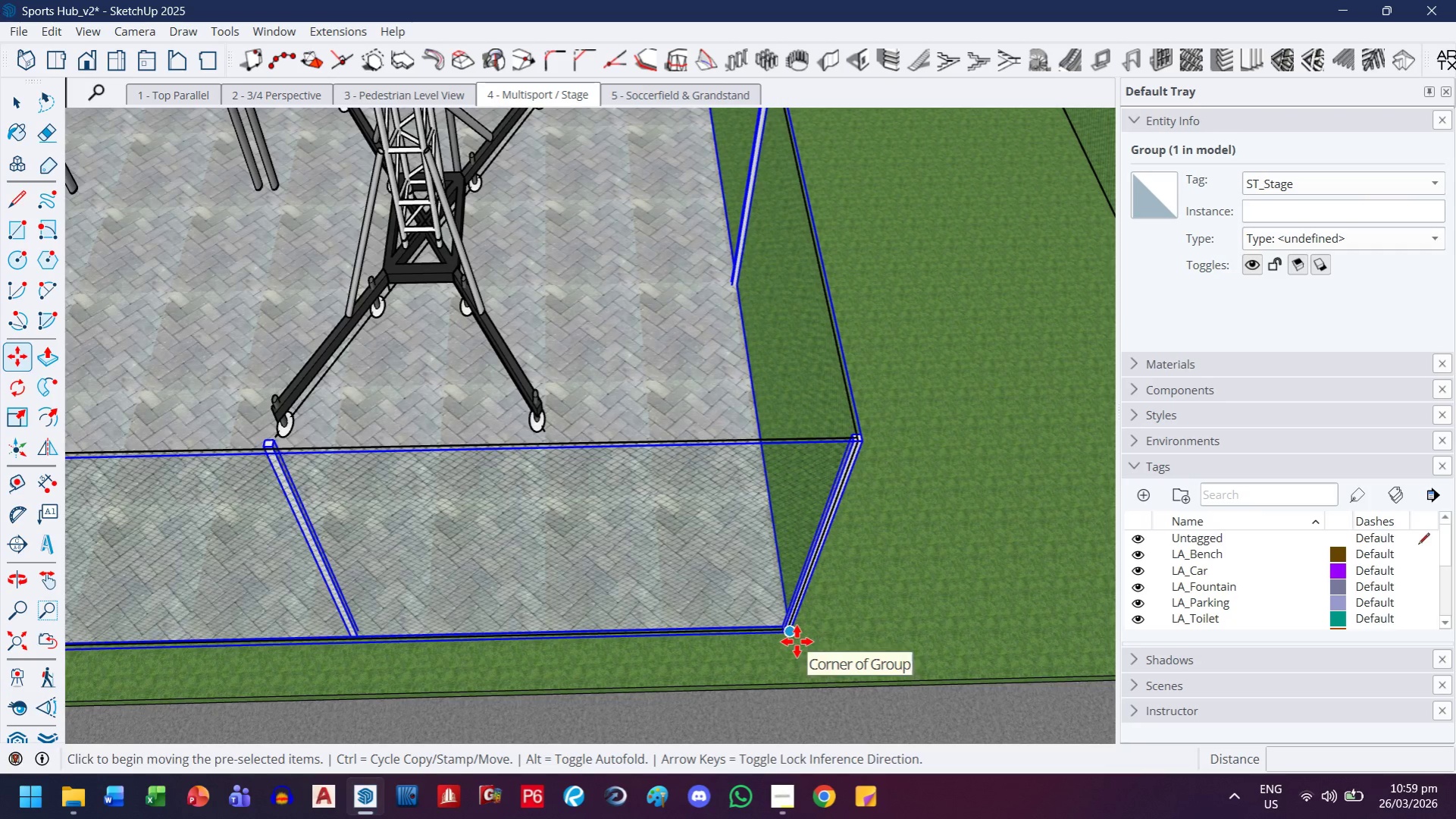 
left_click([797, 642])
 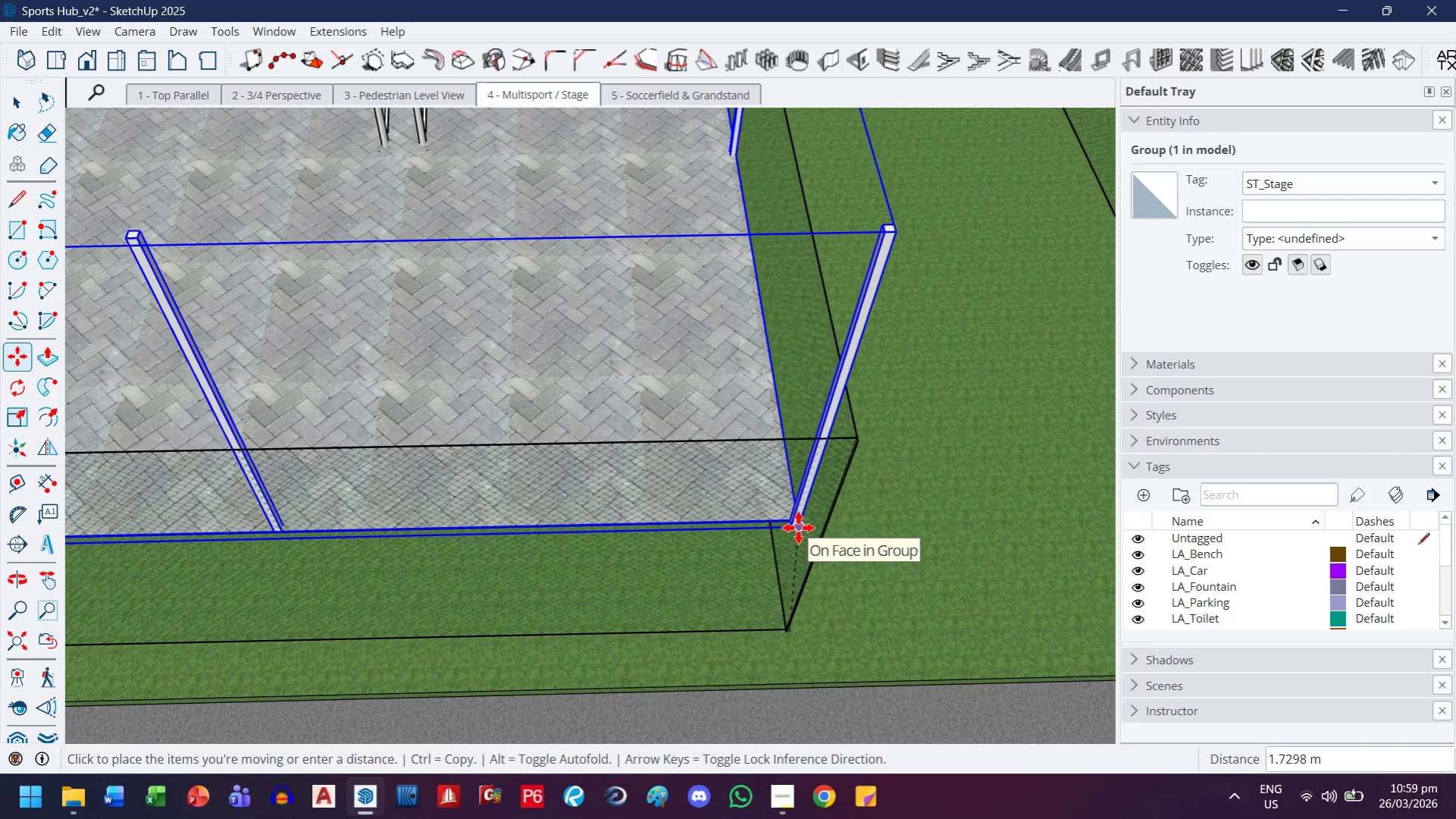 
key(ArrowLeft)
 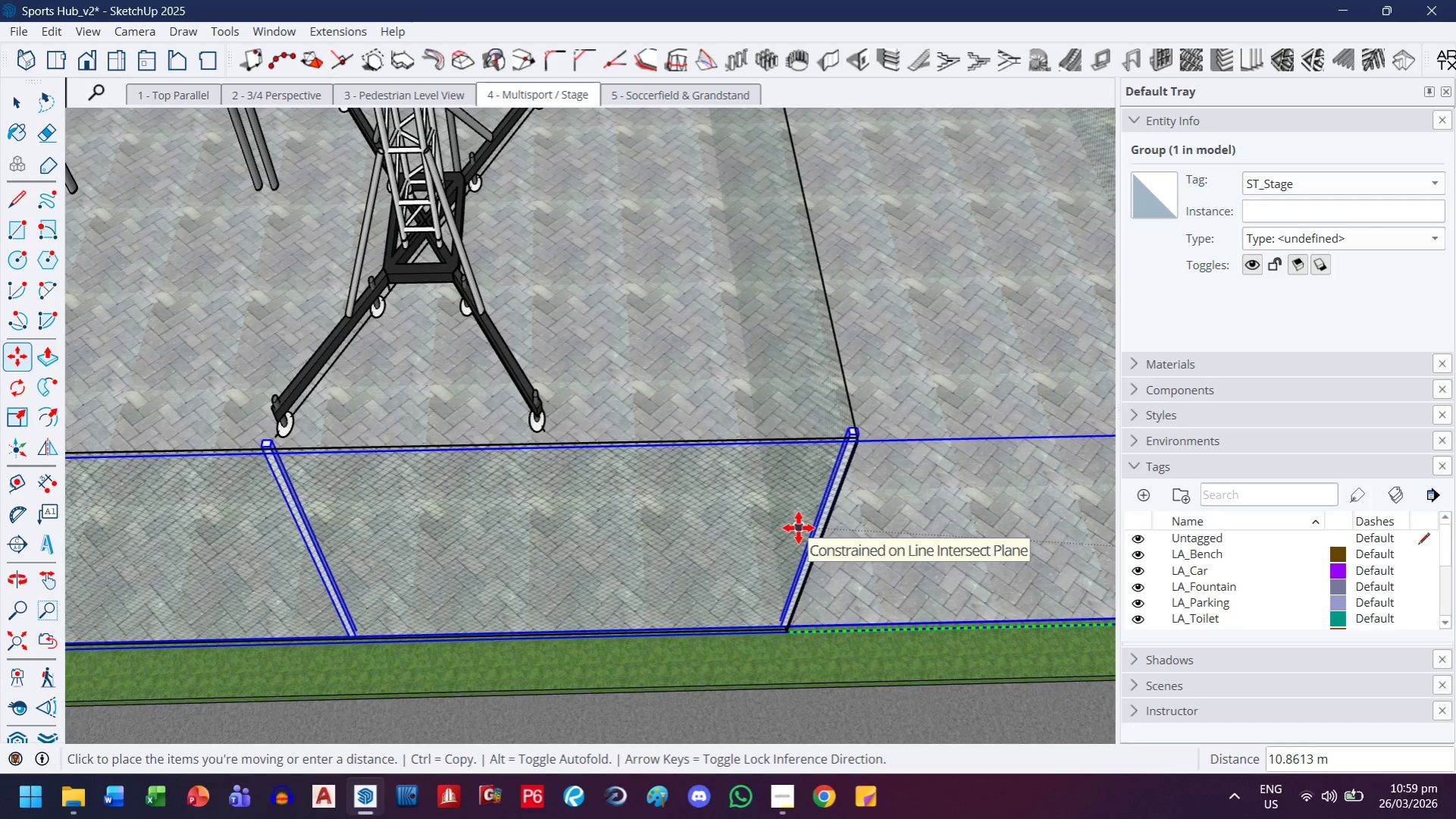 
key(ArrowUp)
 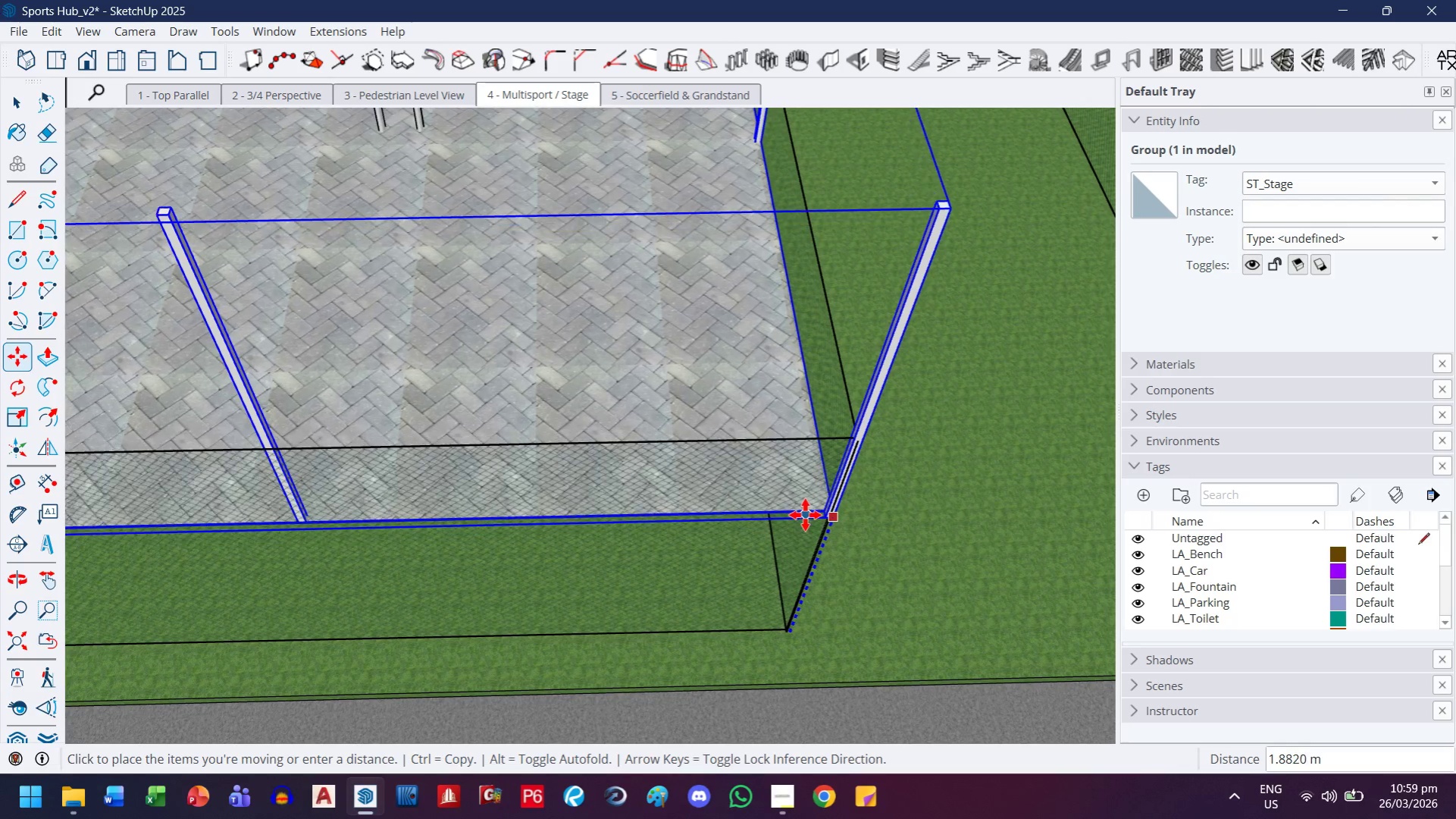 
scroll: coordinate [805, 515], scroll_direction: down, amount: 2.0
 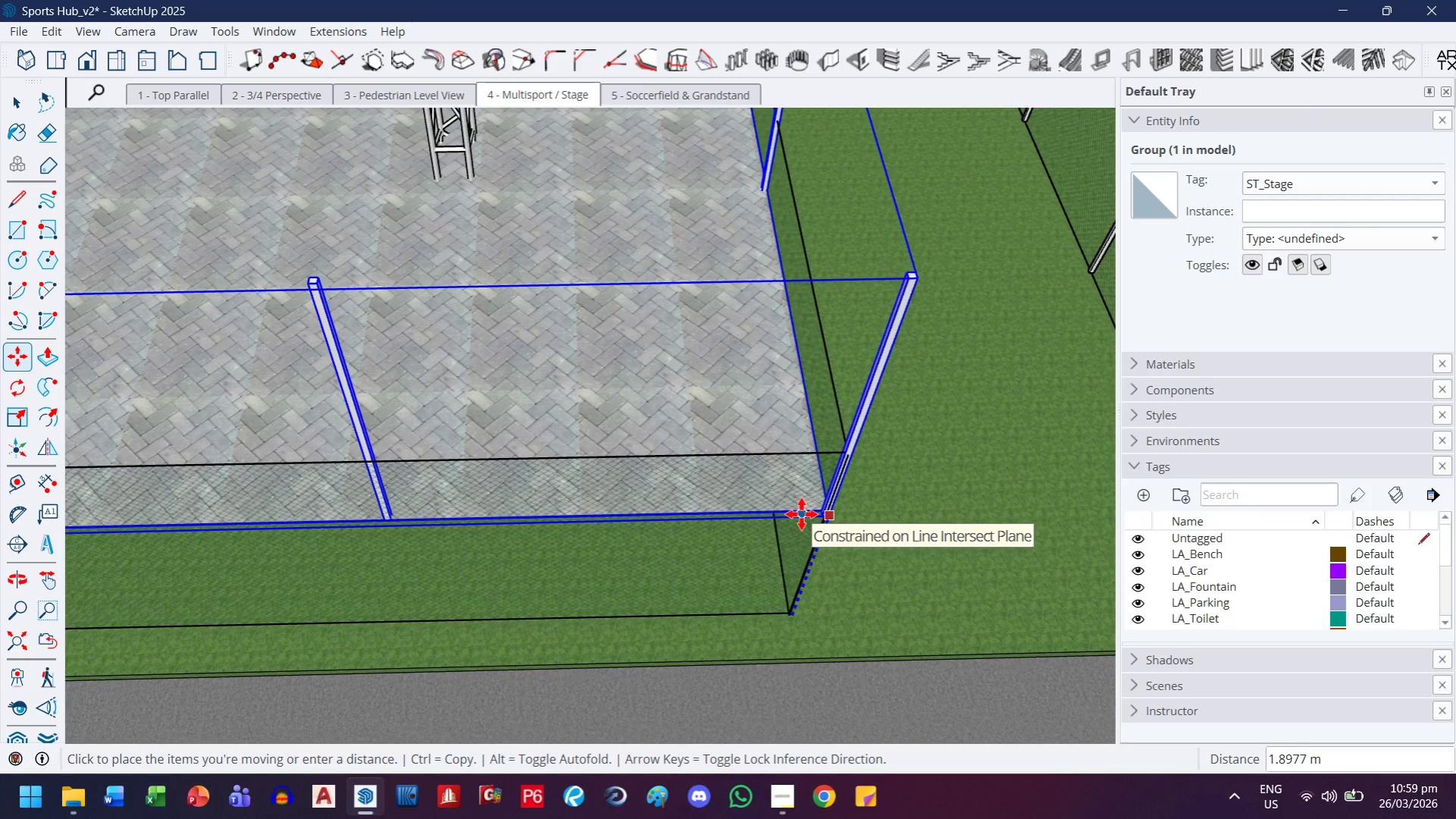 
key(ArrowRight)
 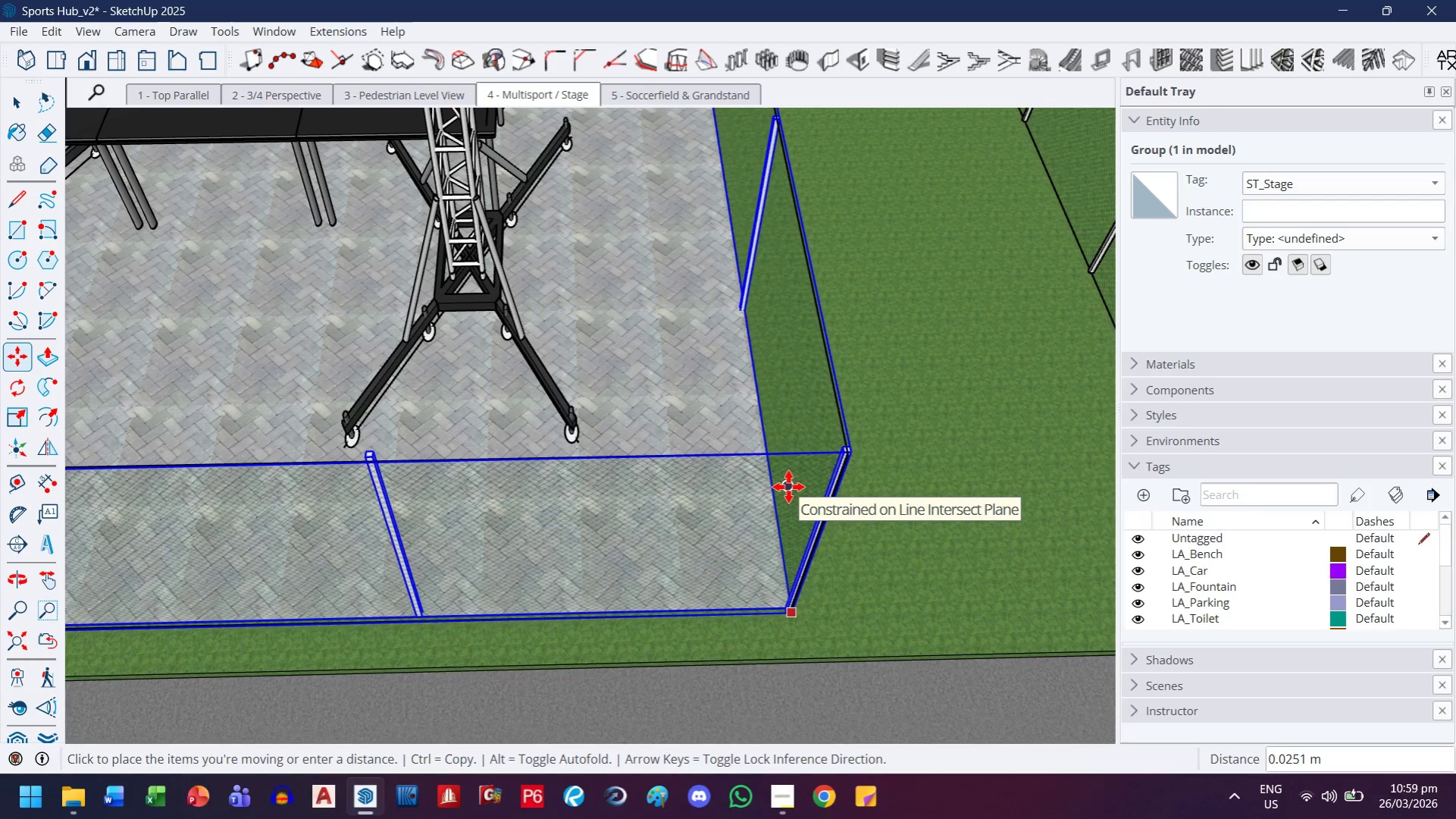 
key(ArrowLeft)
 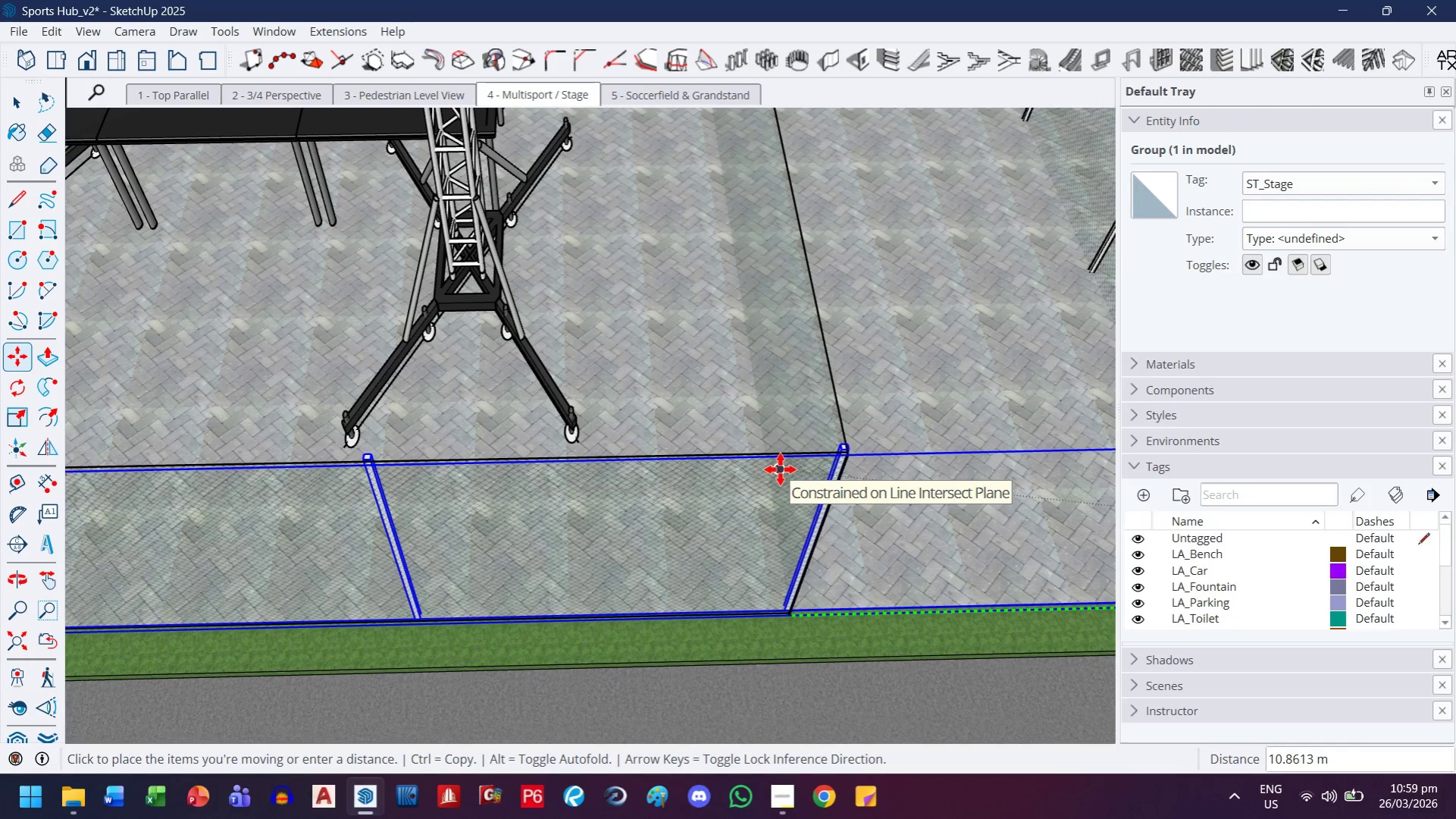 
key(ArrowUp)
 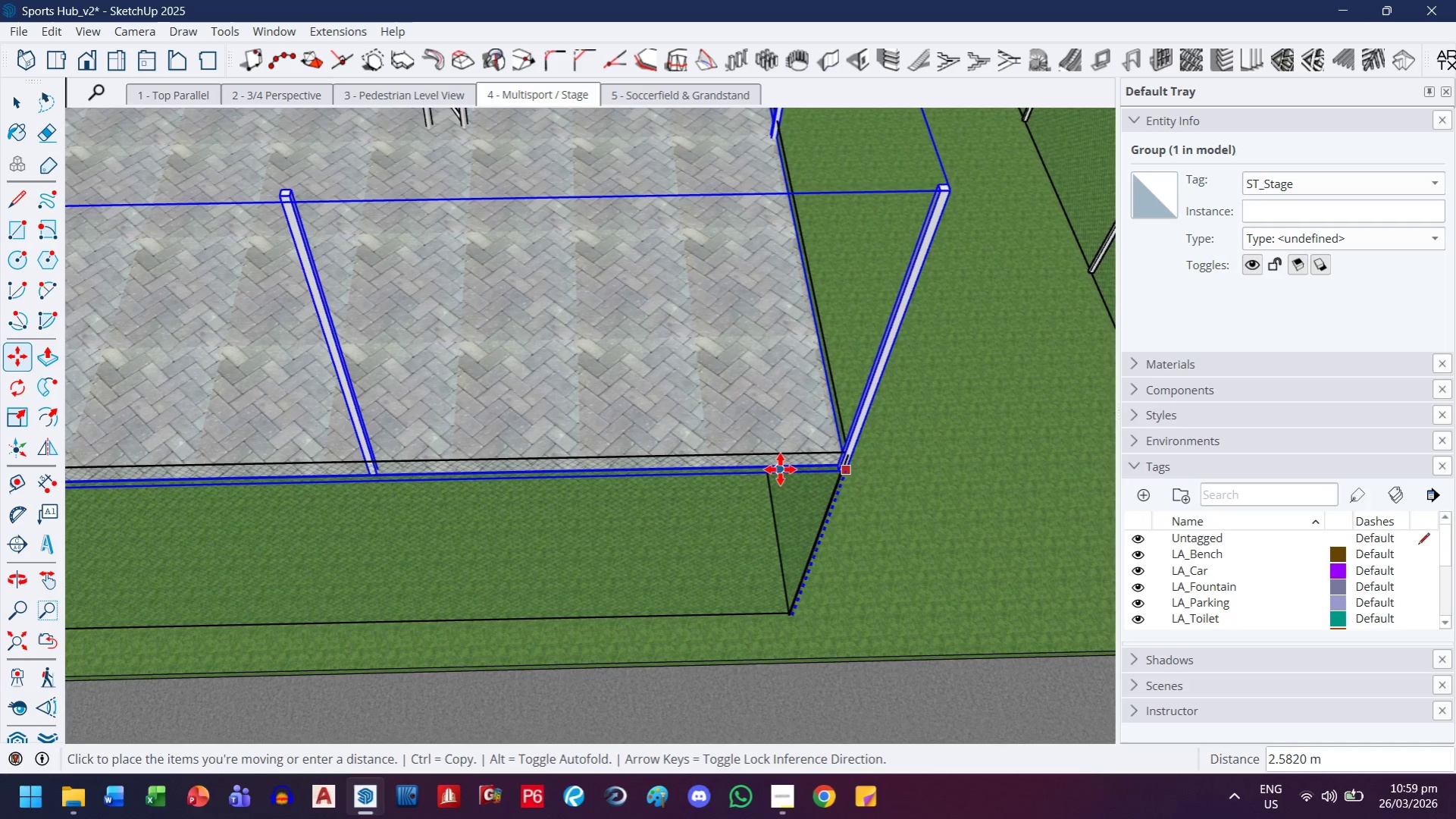 
key(ArrowDown)
 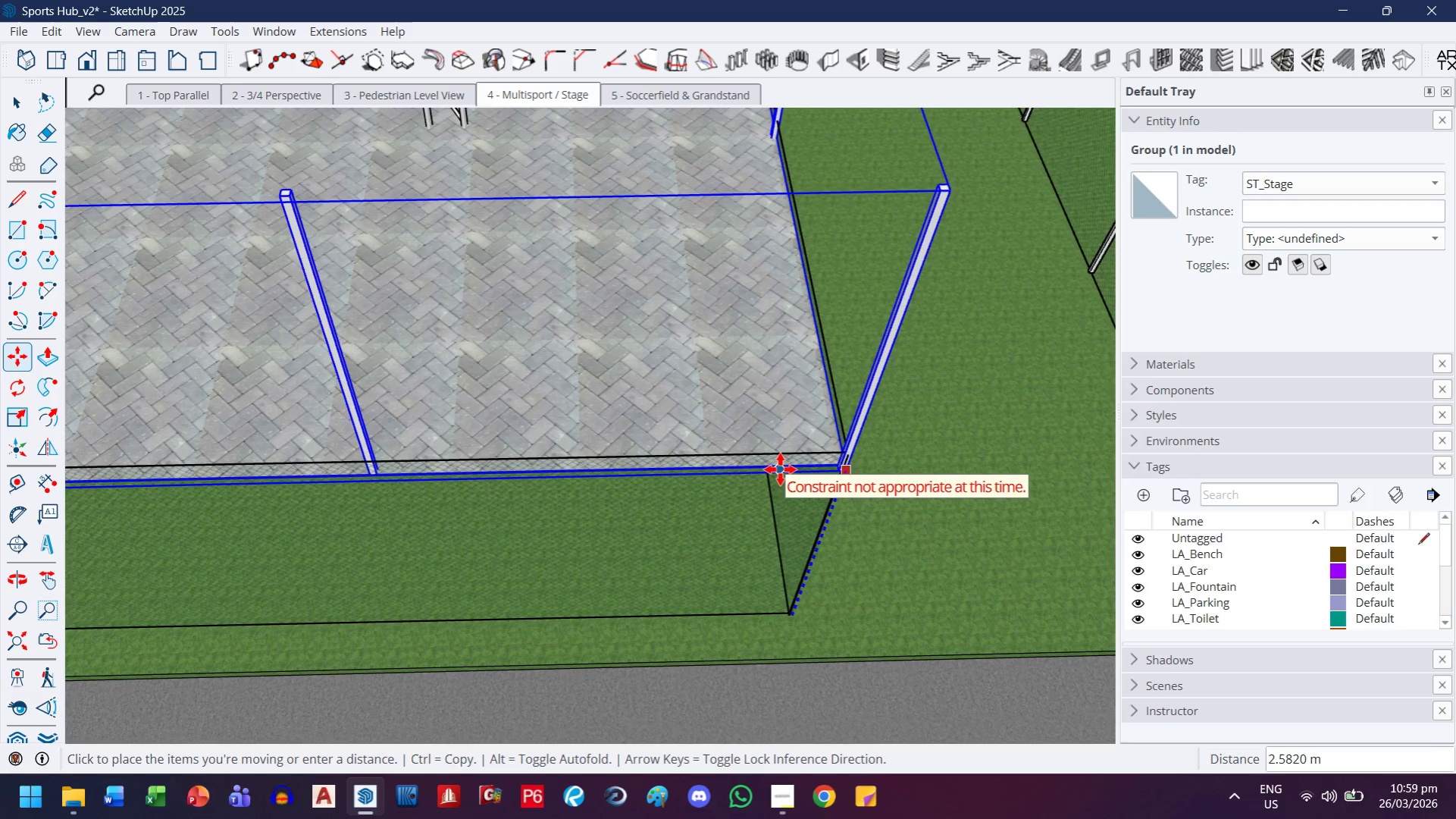 
key(ArrowLeft)
 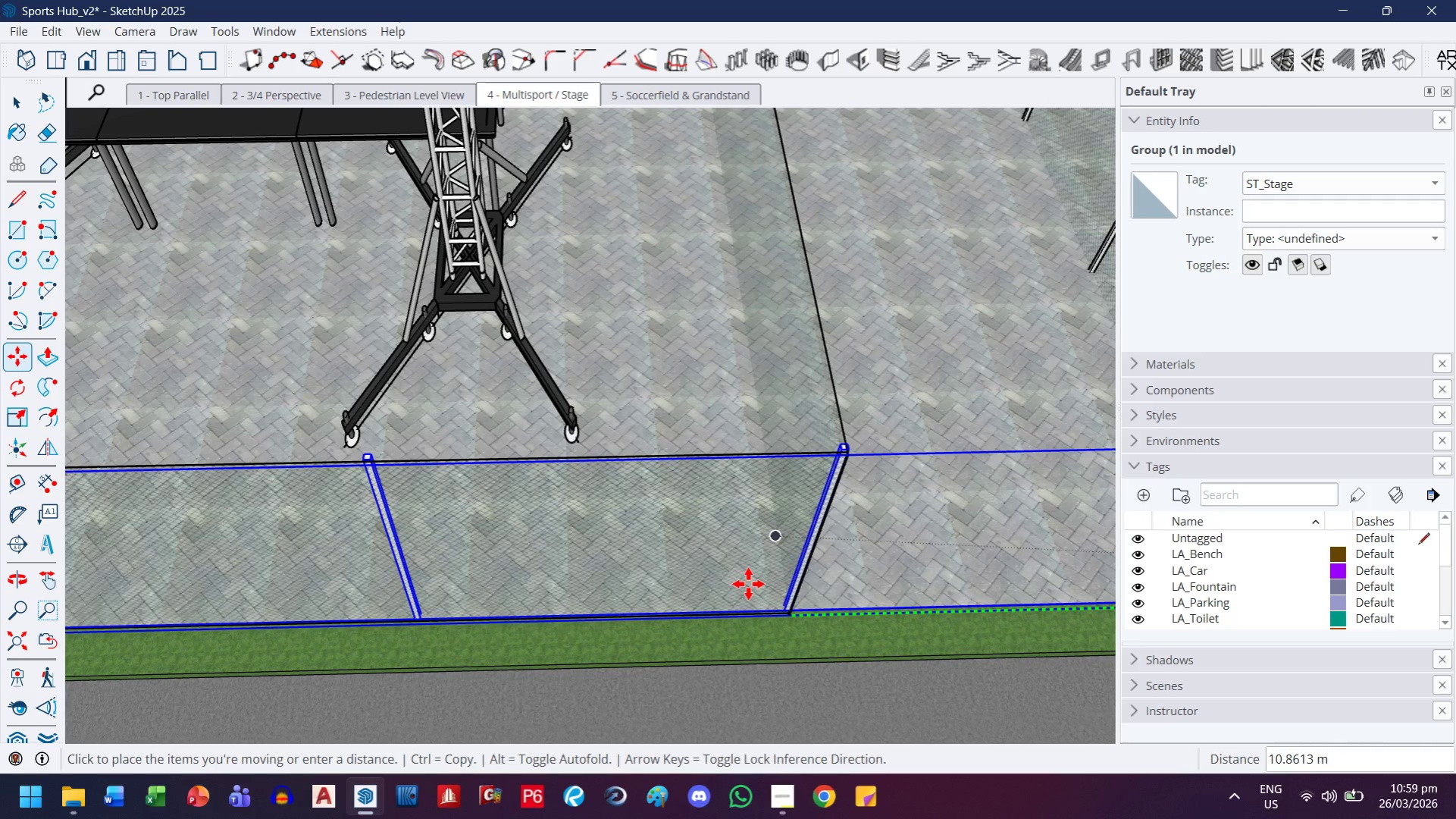 
key(Escape)
 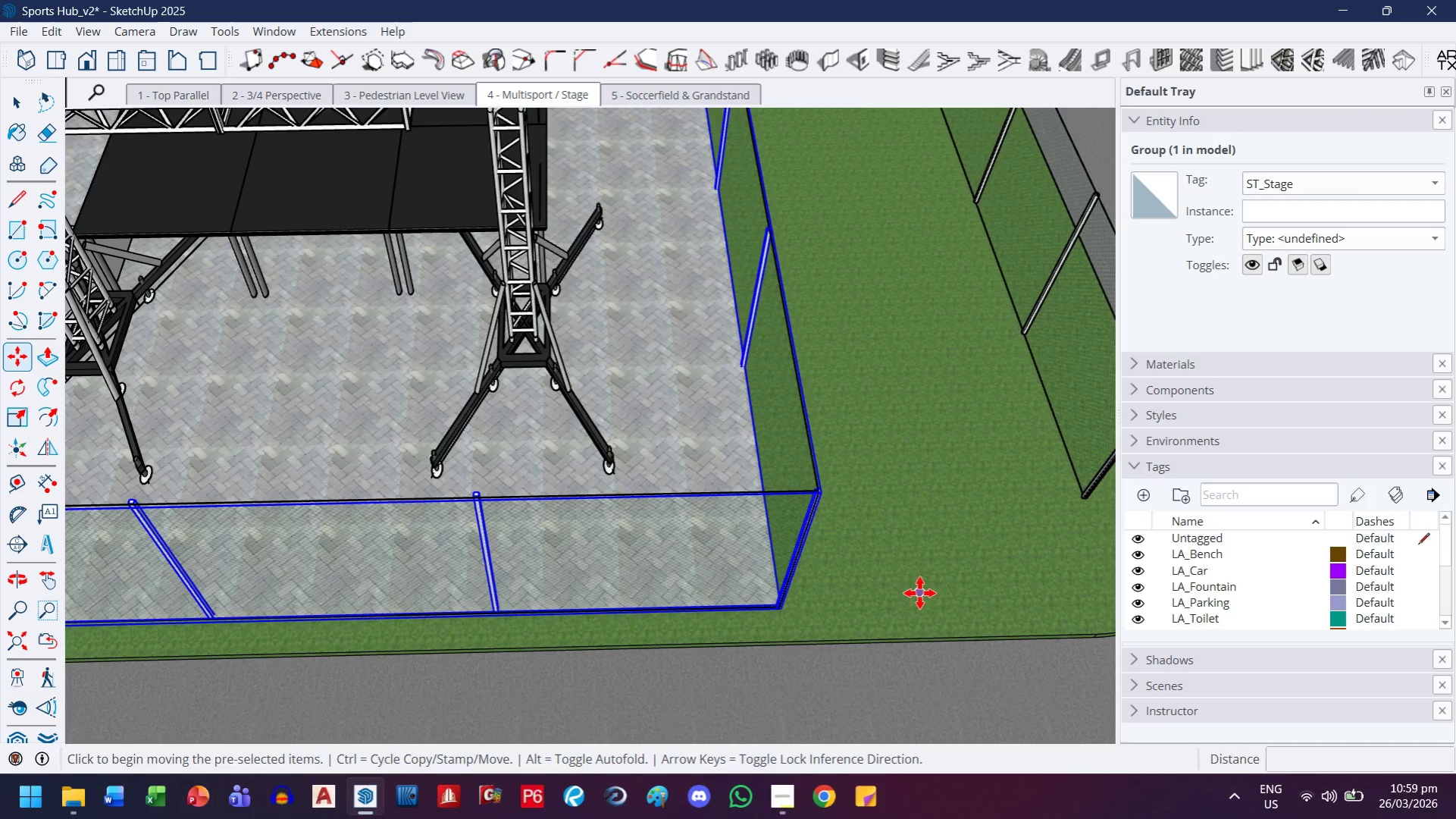 
scroll: coordinate [916, 592], scroll_direction: down, amount: 4.0
 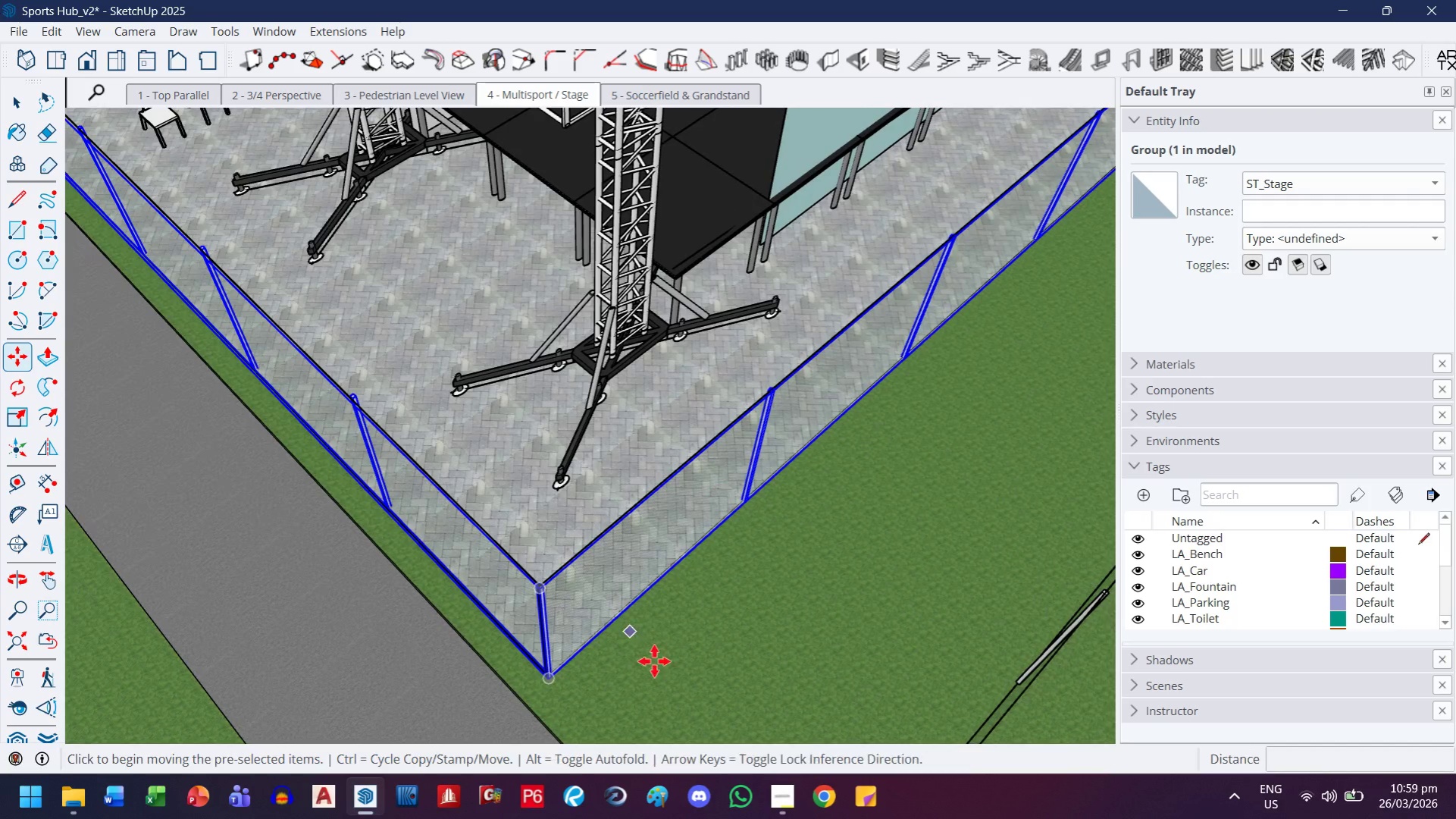 
left_click([647, 683])
 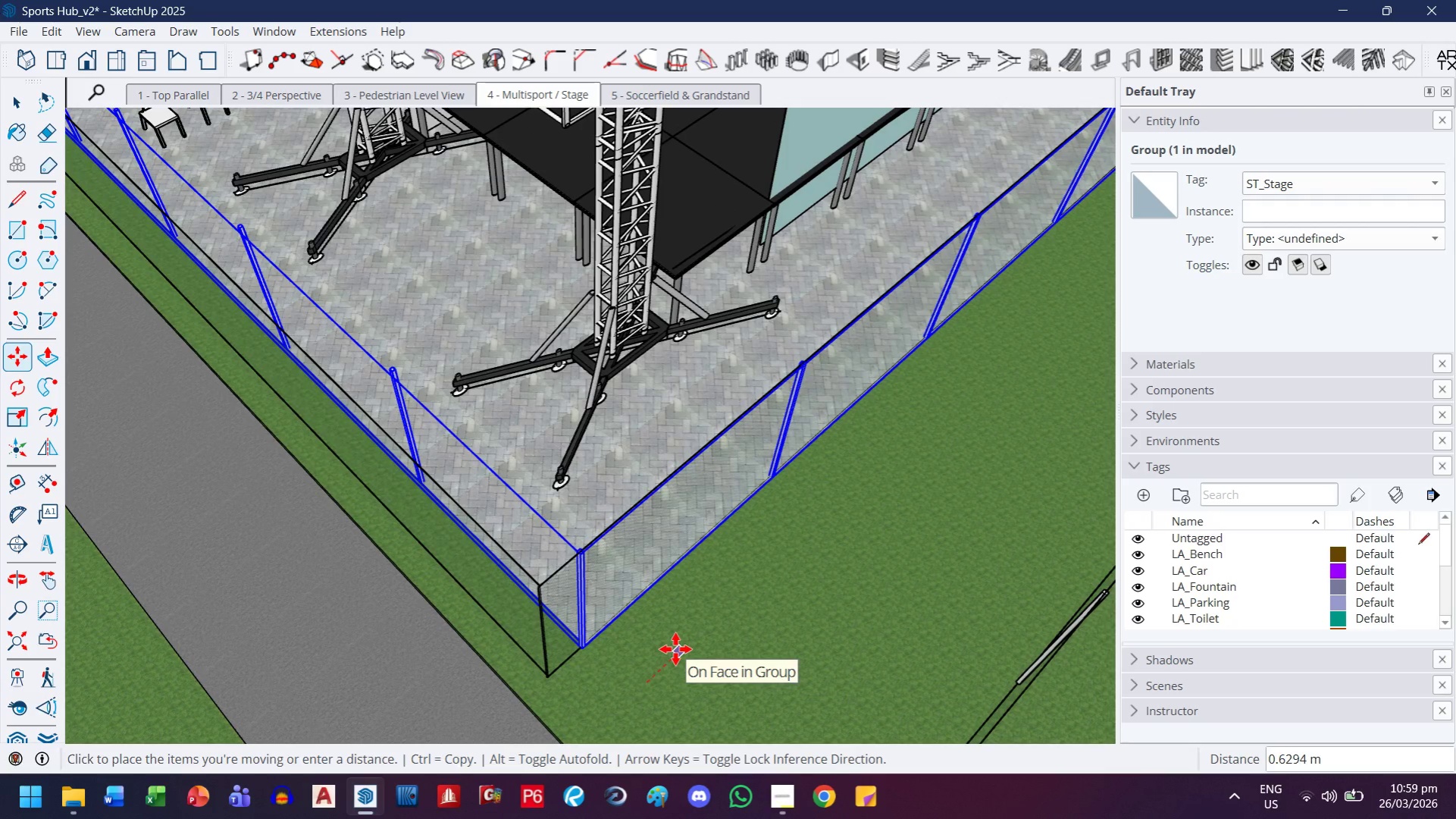 
scroll: coordinate [675, 649], scroll_direction: down, amount: 3.0
 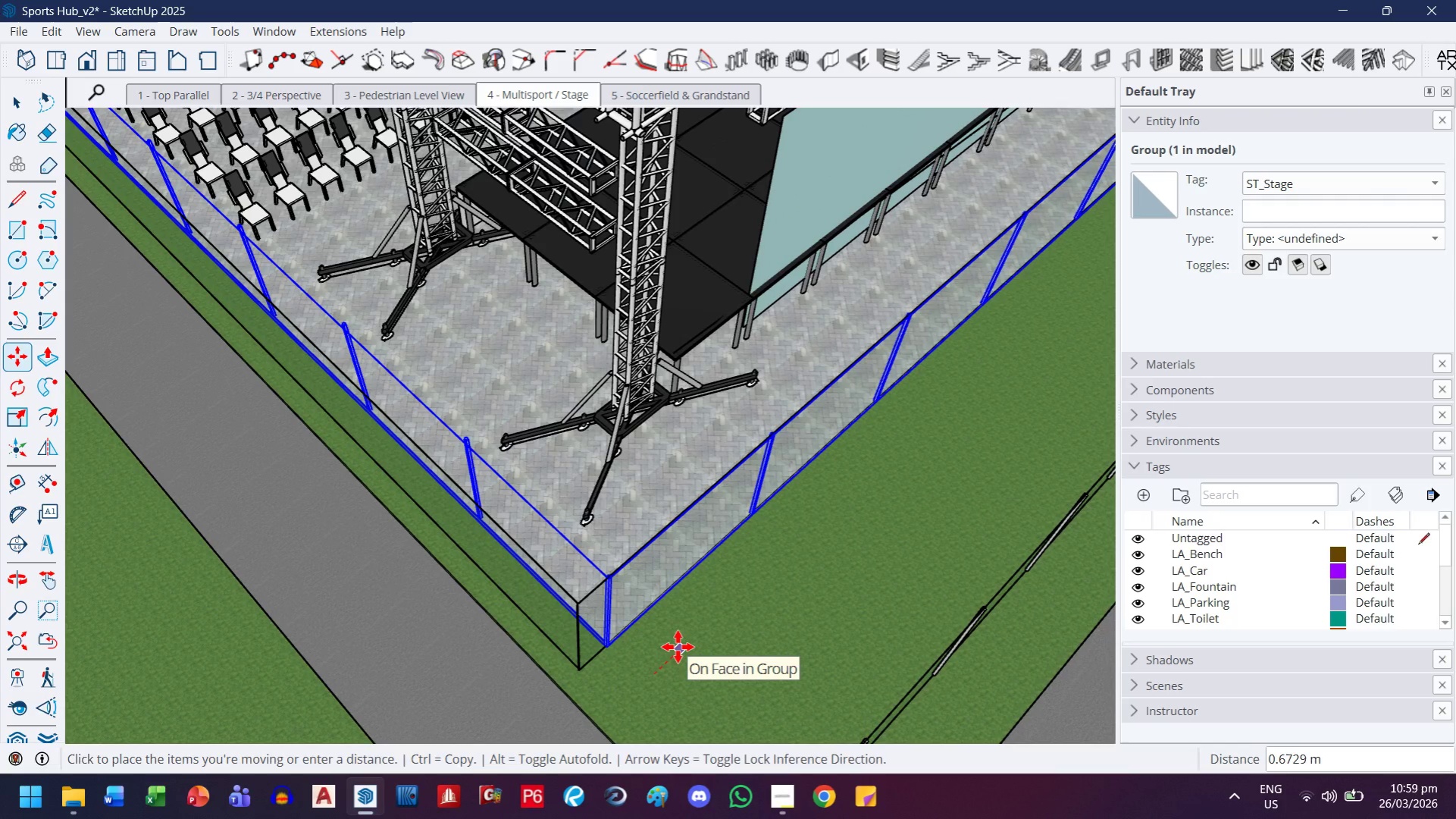 
key(H)
 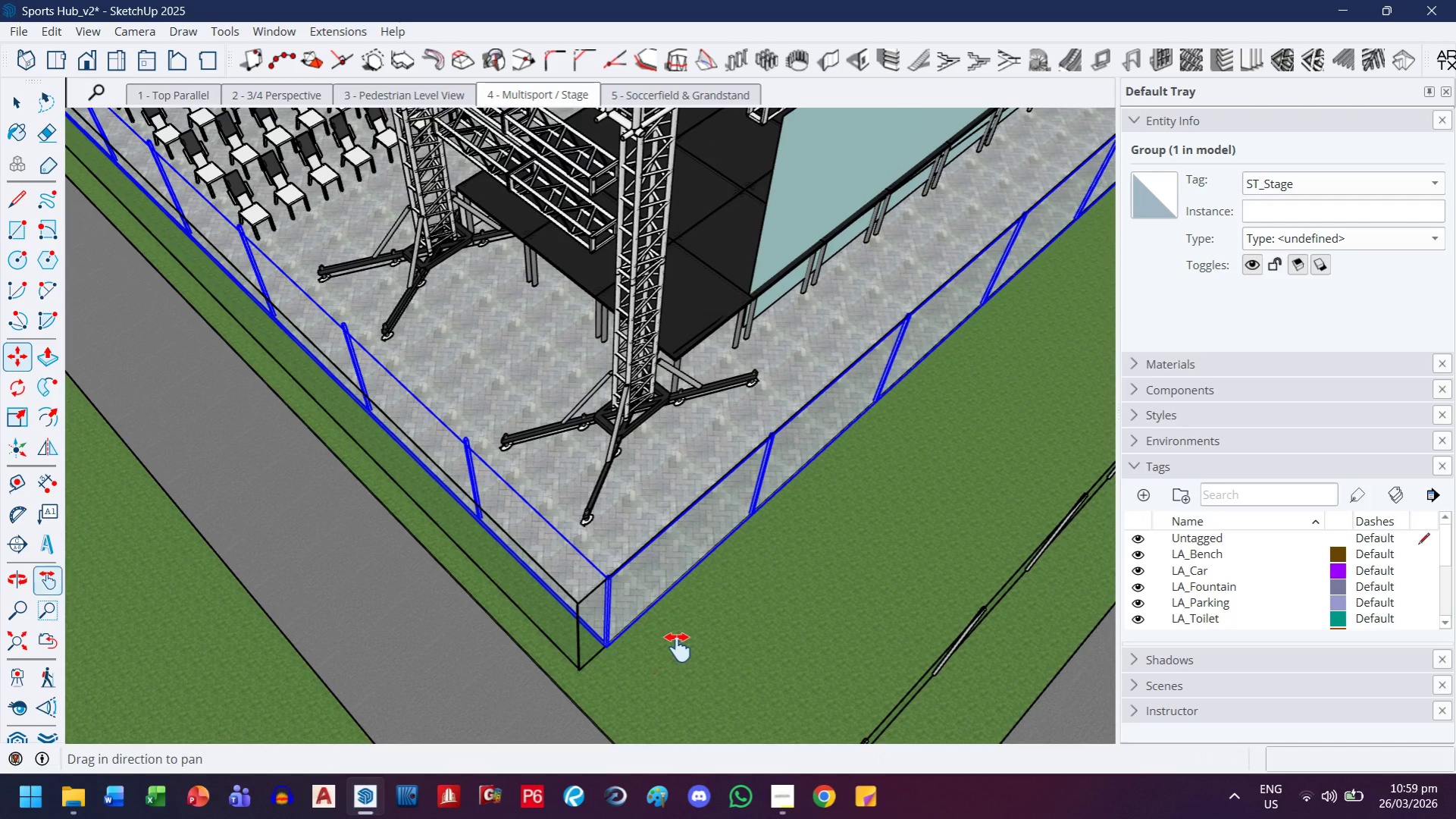 
left_click_drag(start_coordinate=[678, 648], to_coordinate=[671, 540])
 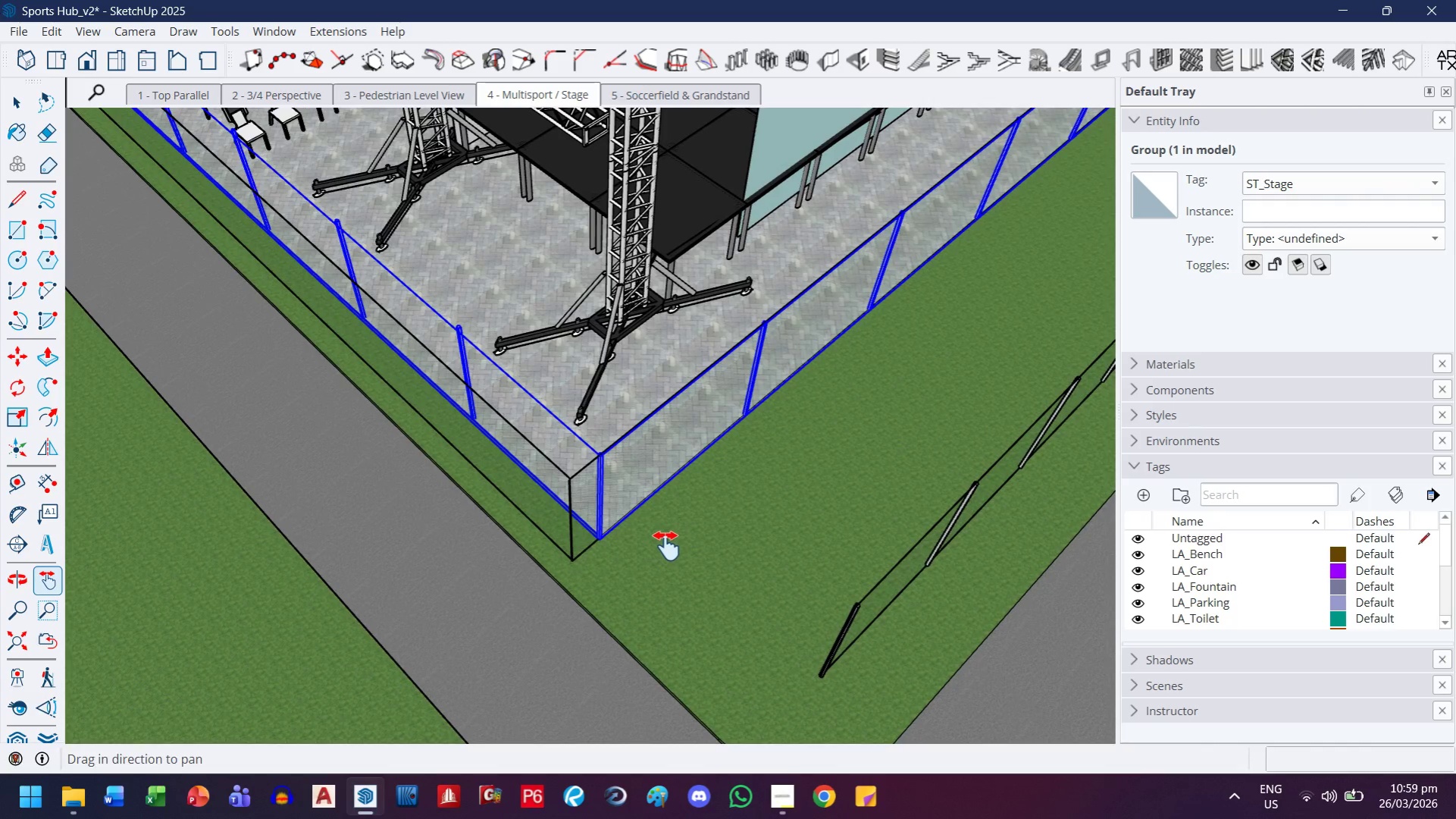 
key(Escape)
 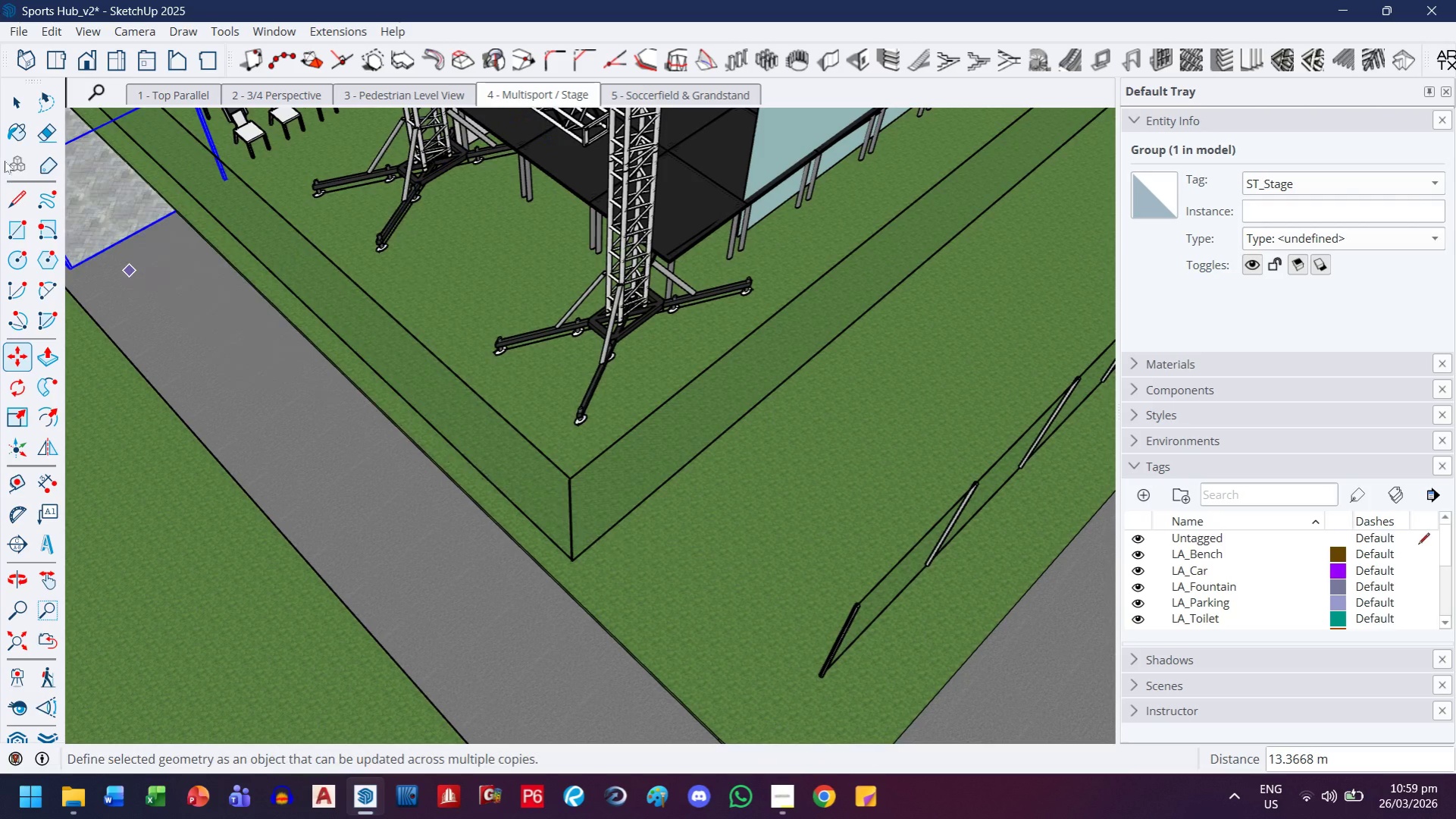 
left_click([11, 88])
 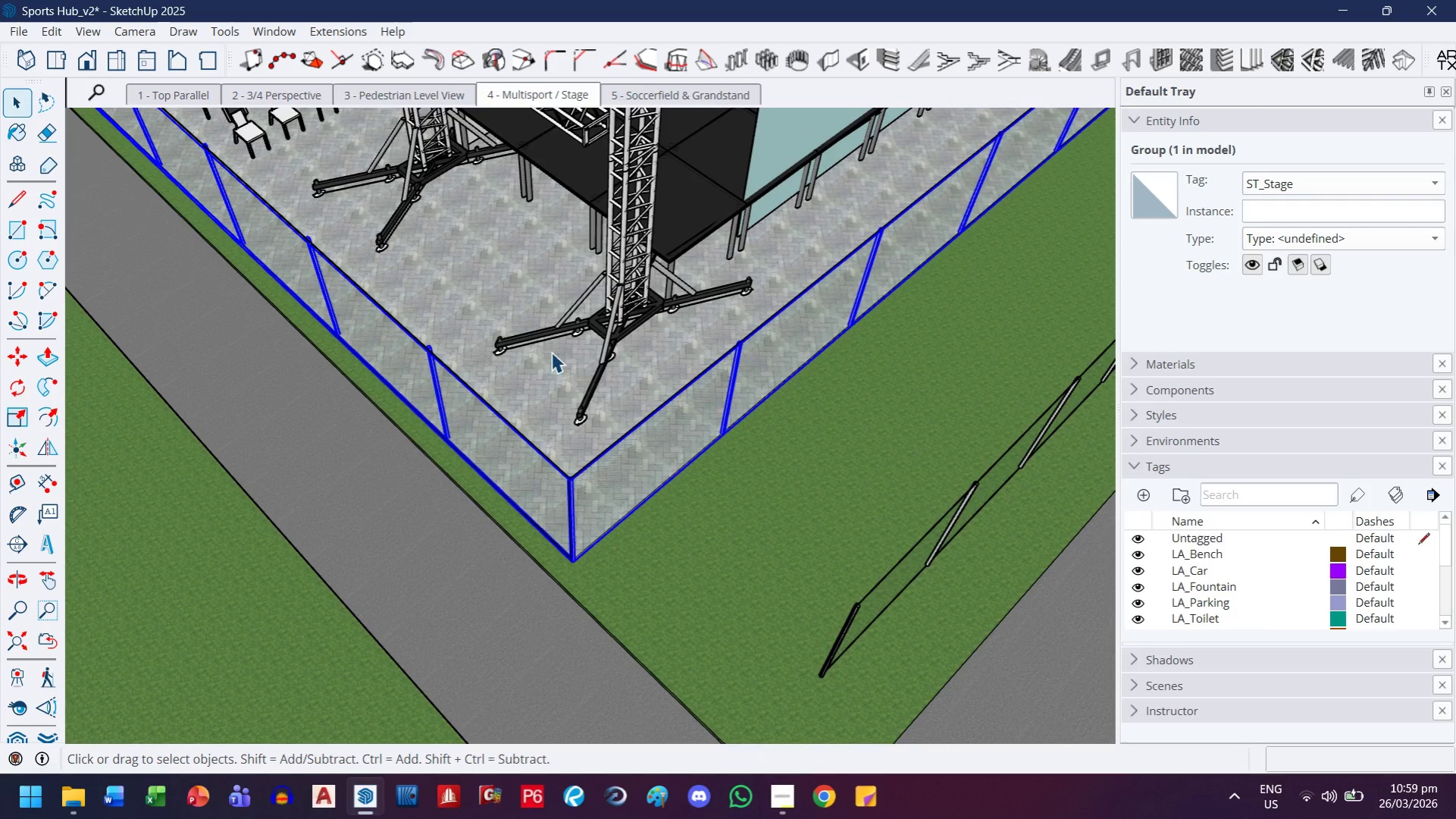 
key(Escape)
 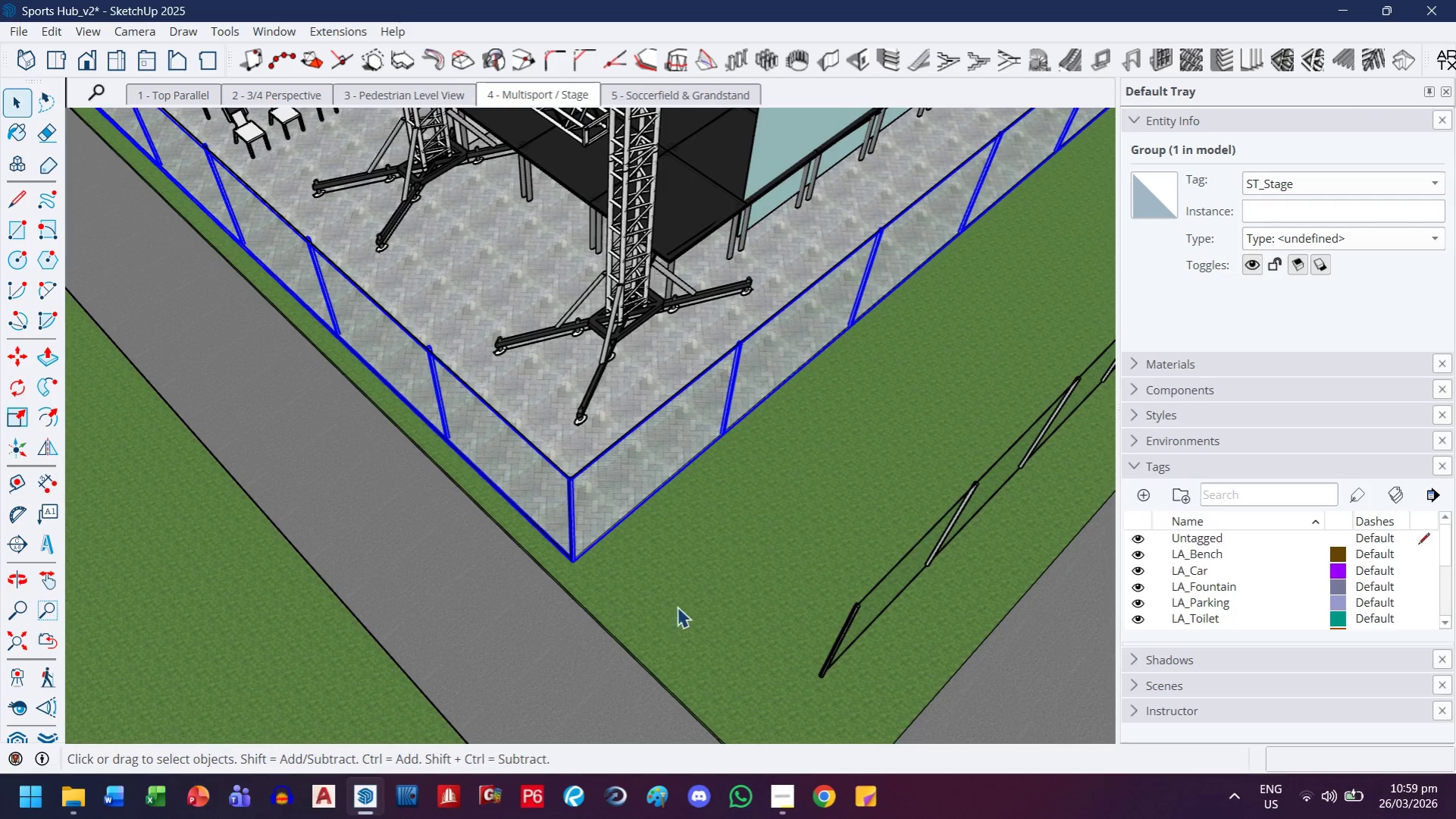 
scroll: coordinate [678, 566], scroll_direction: down, amount: 3.0
 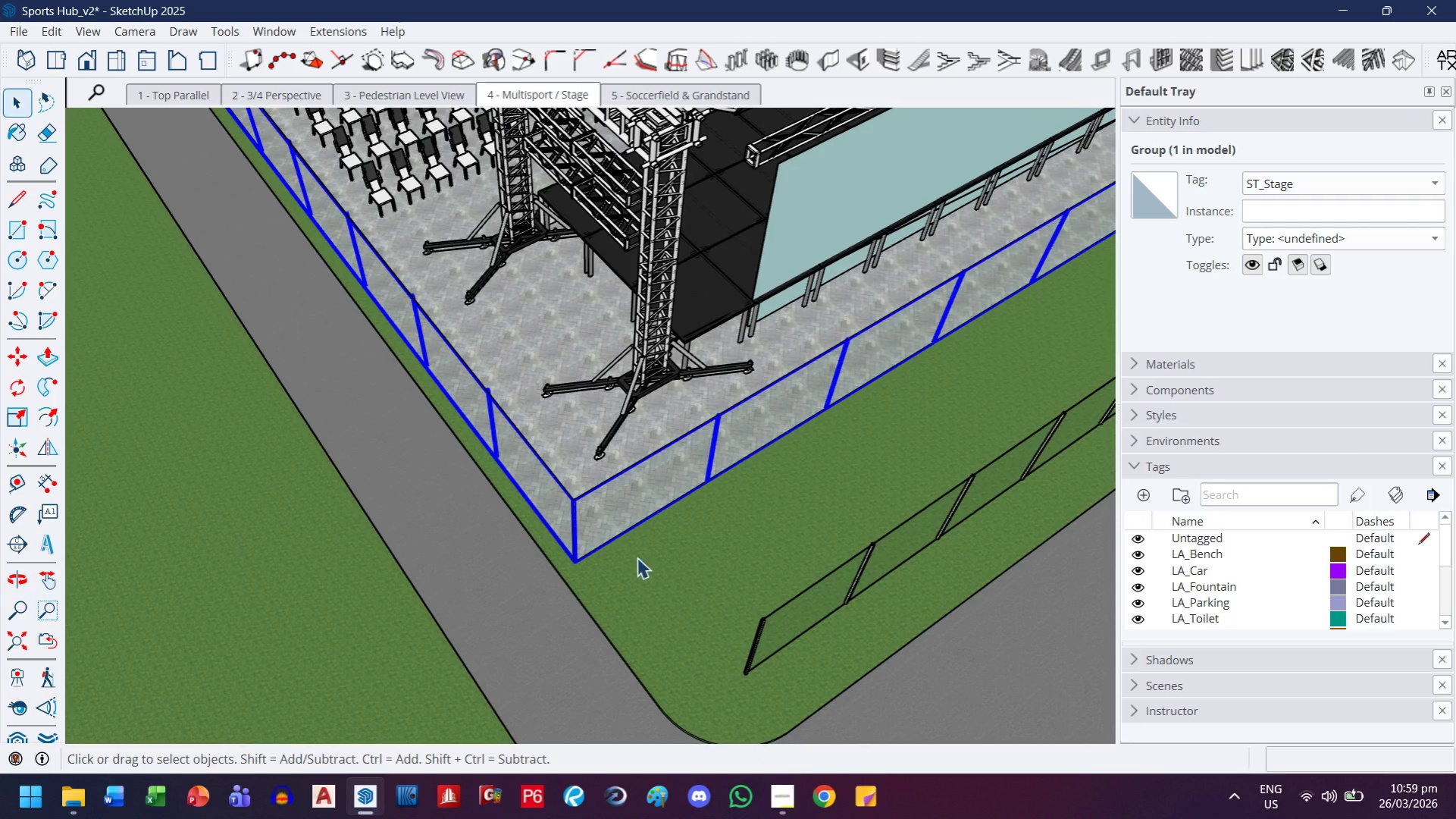 
key(T)
 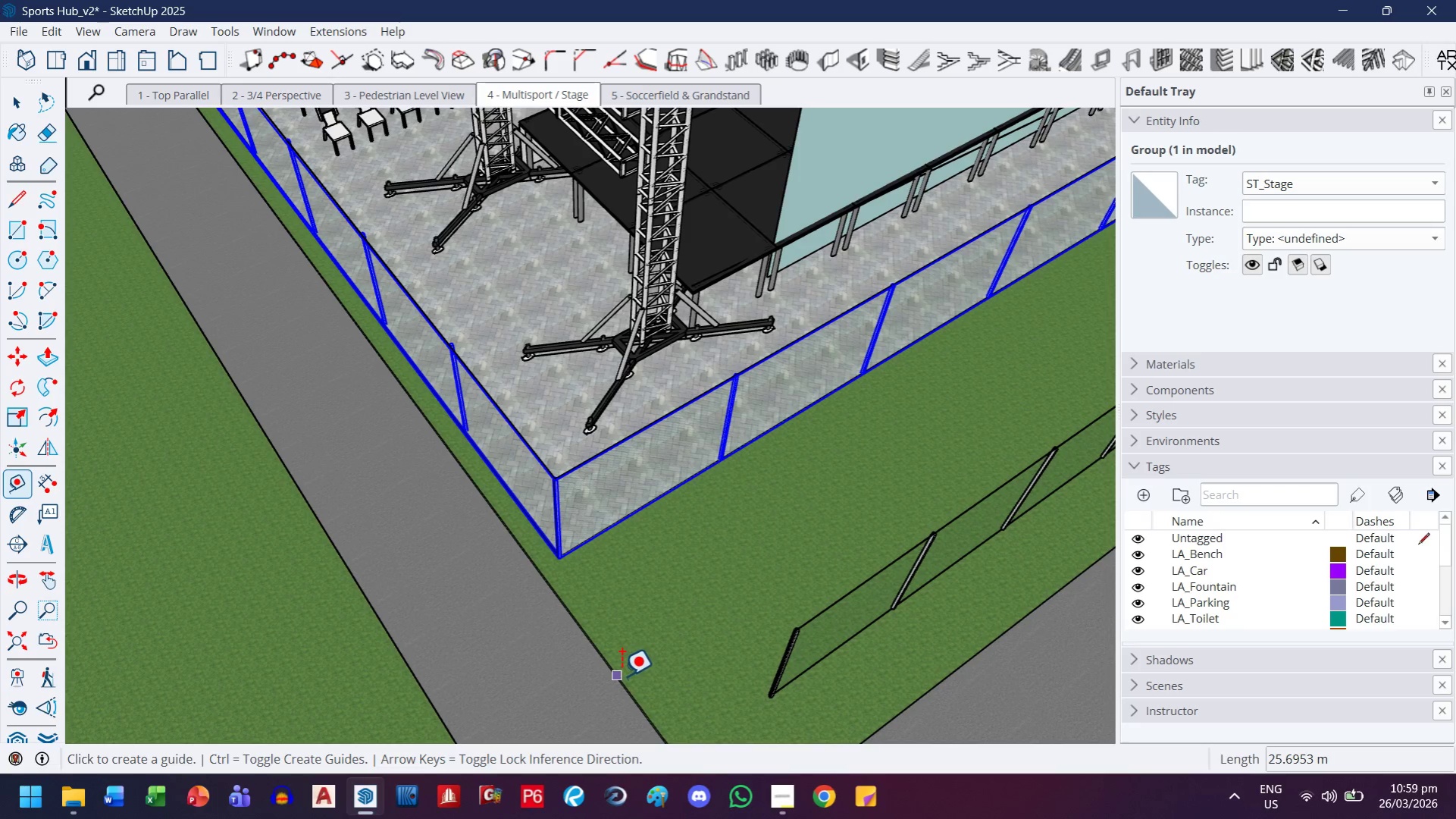 
scroll: coordinate [645, 584], scroll_direction: up, amount: 2.0
 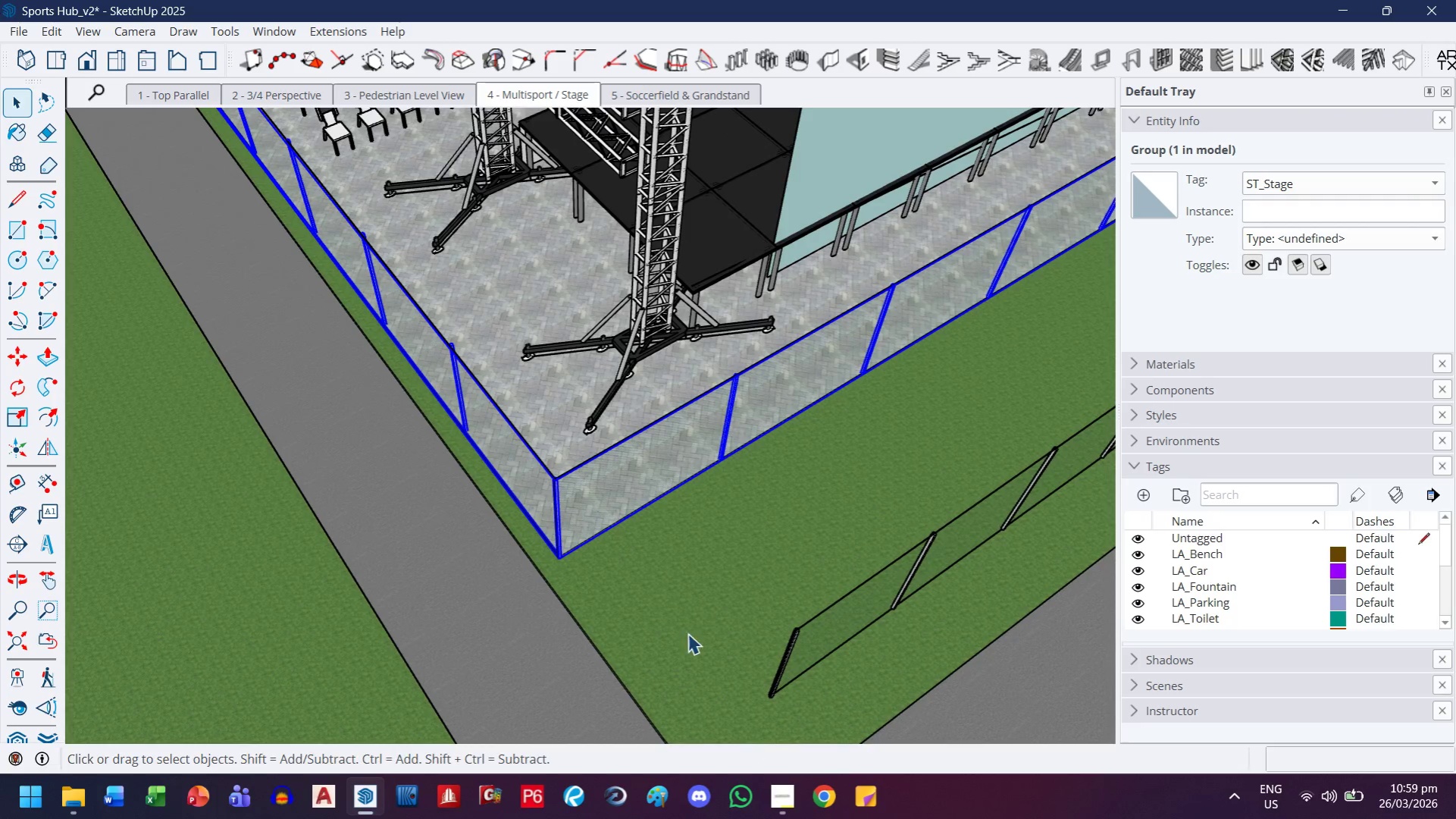 
left_click([621, 676])
 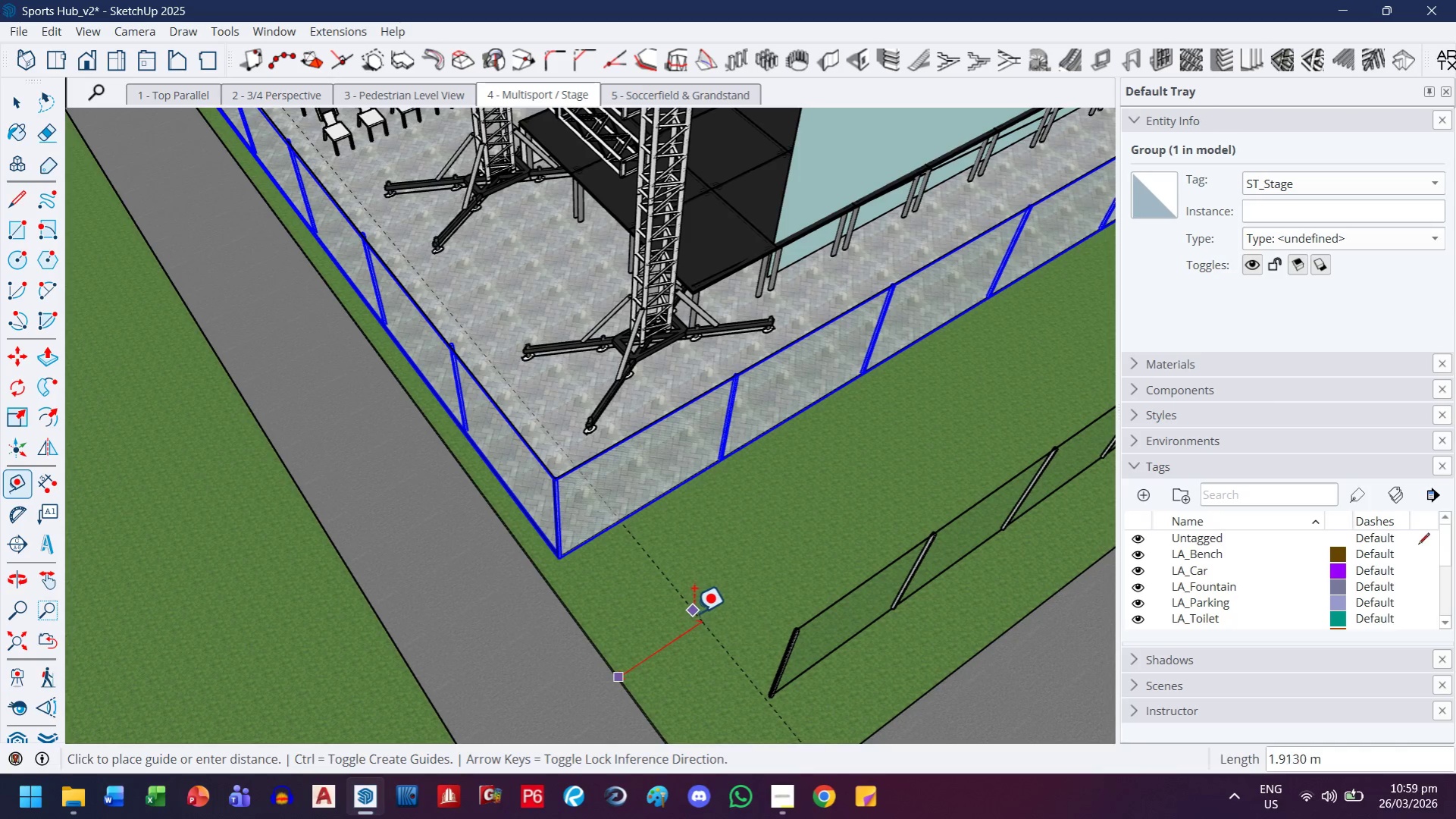 
key(ArrowLeft)
 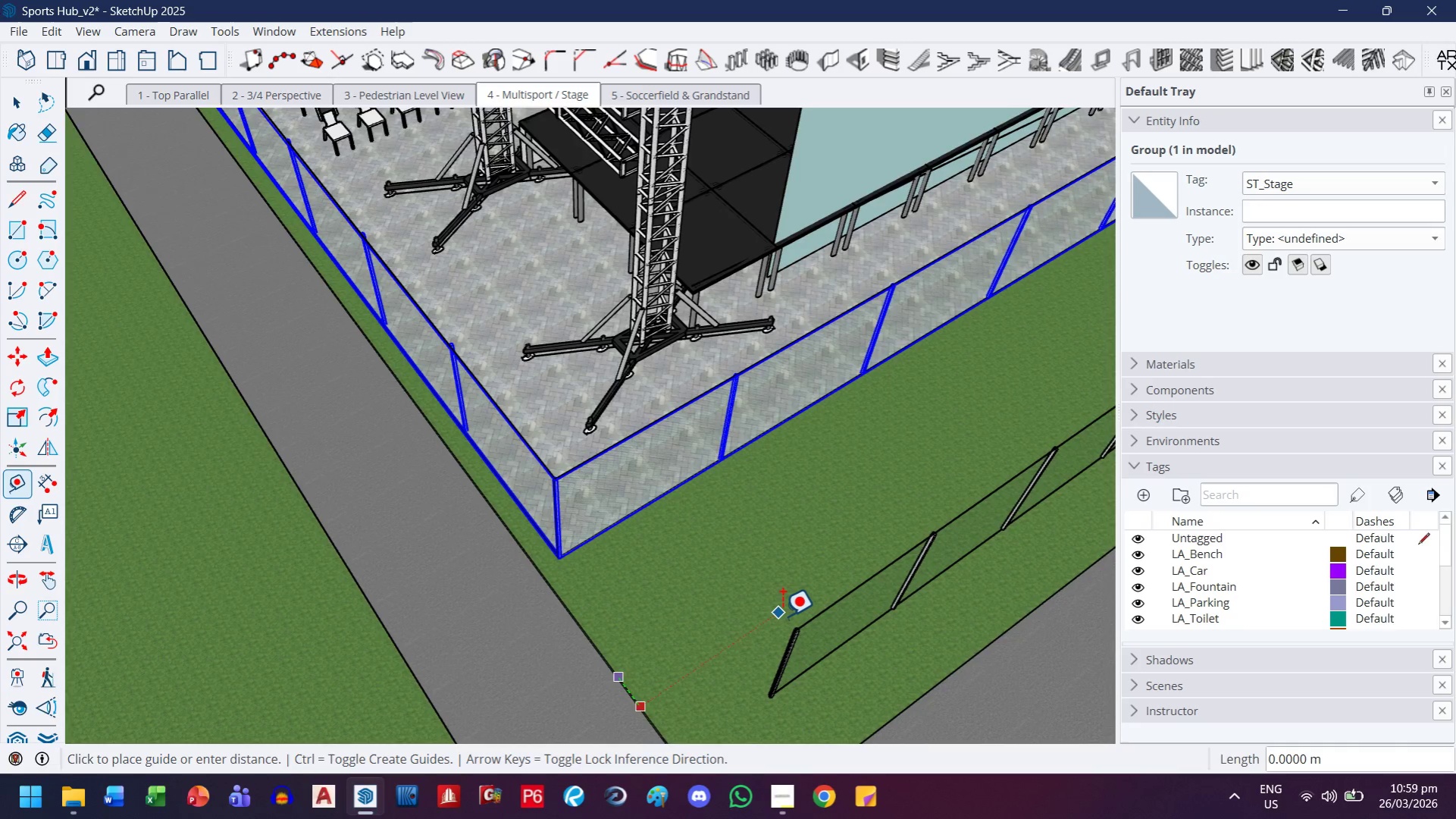 
key(ArrowRight)
 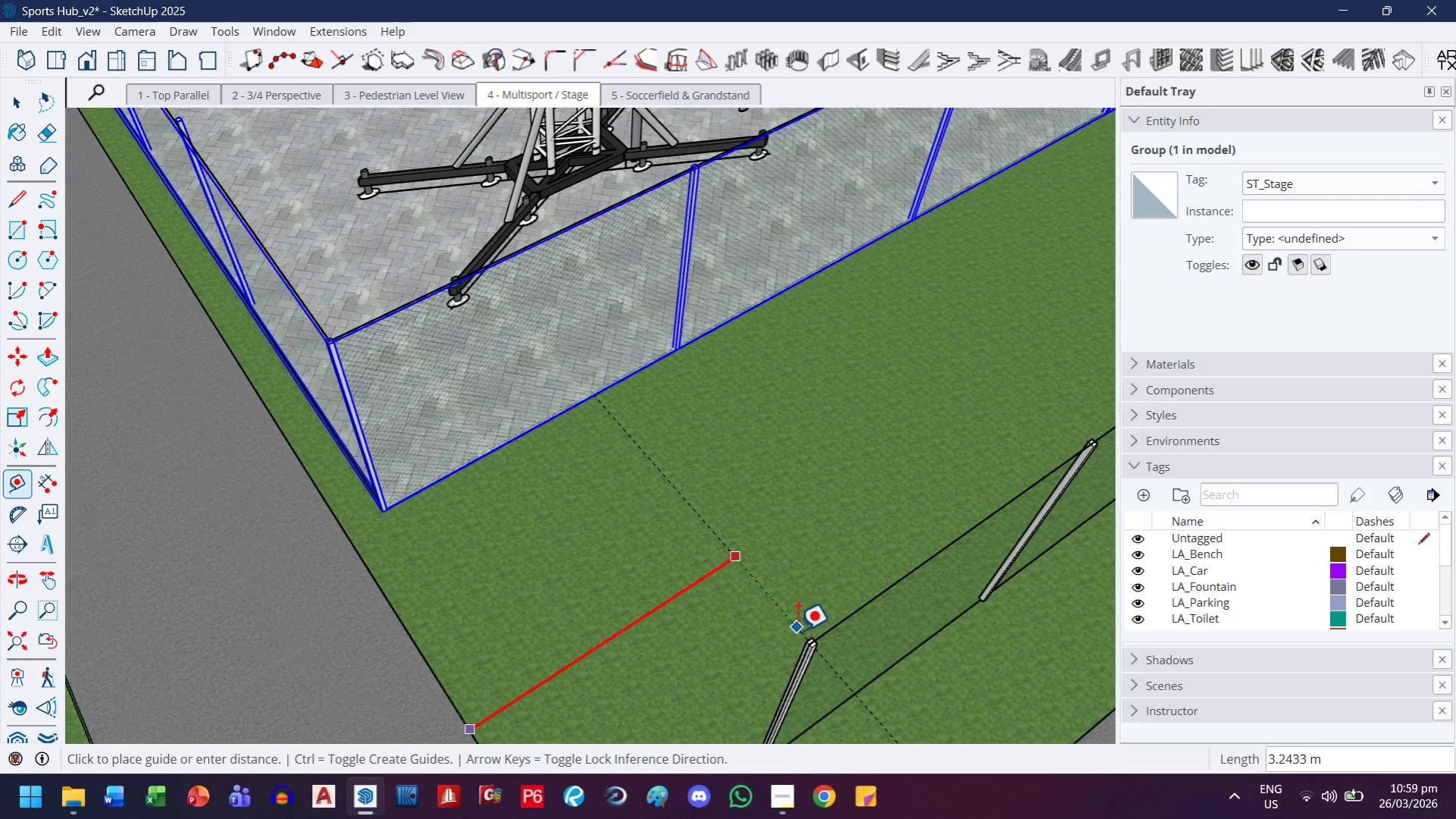 
scroll: coordinate [797, 630], scroll_direction: up, amount: 13.0
 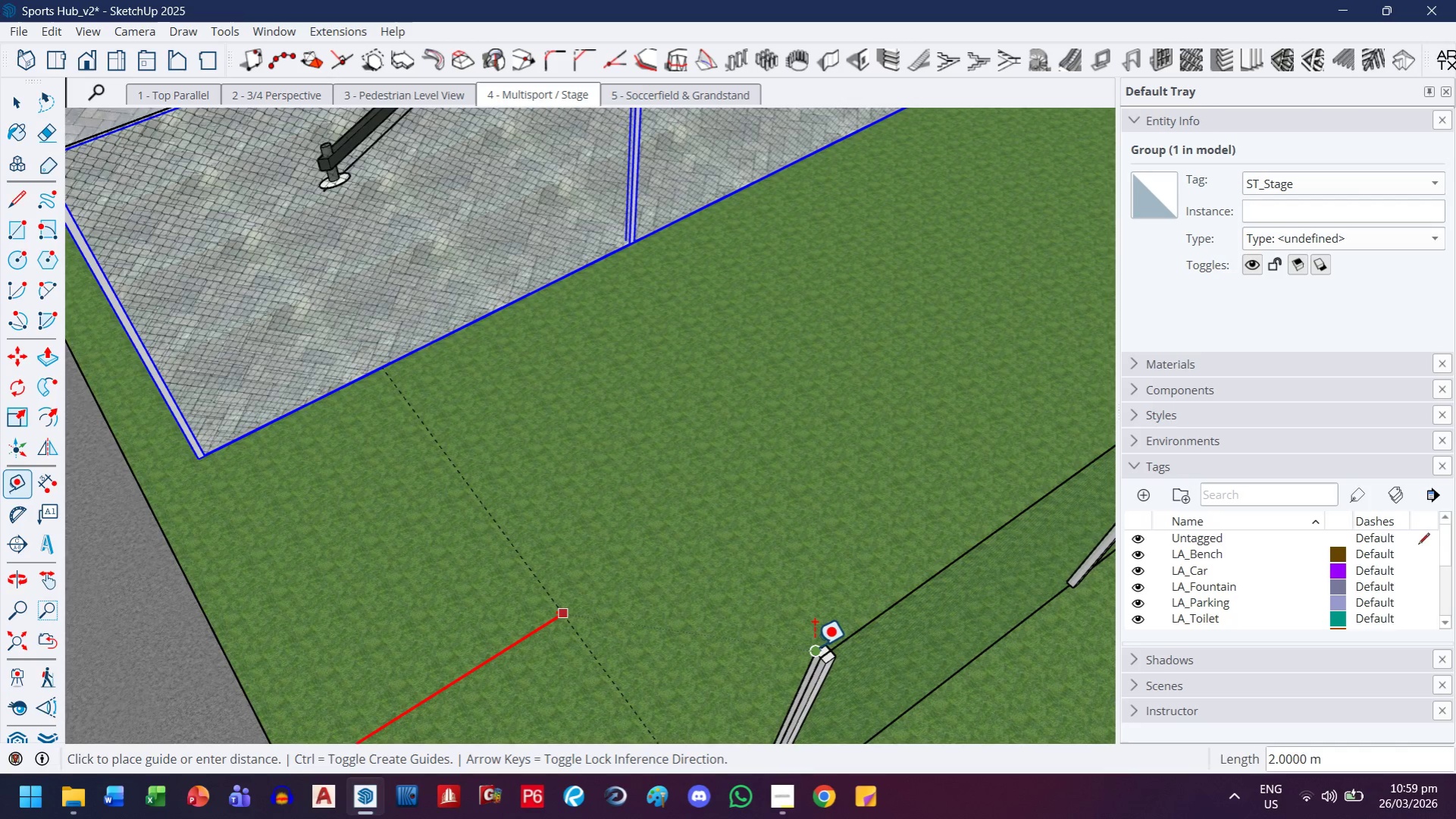 
left_click([813, 646])
 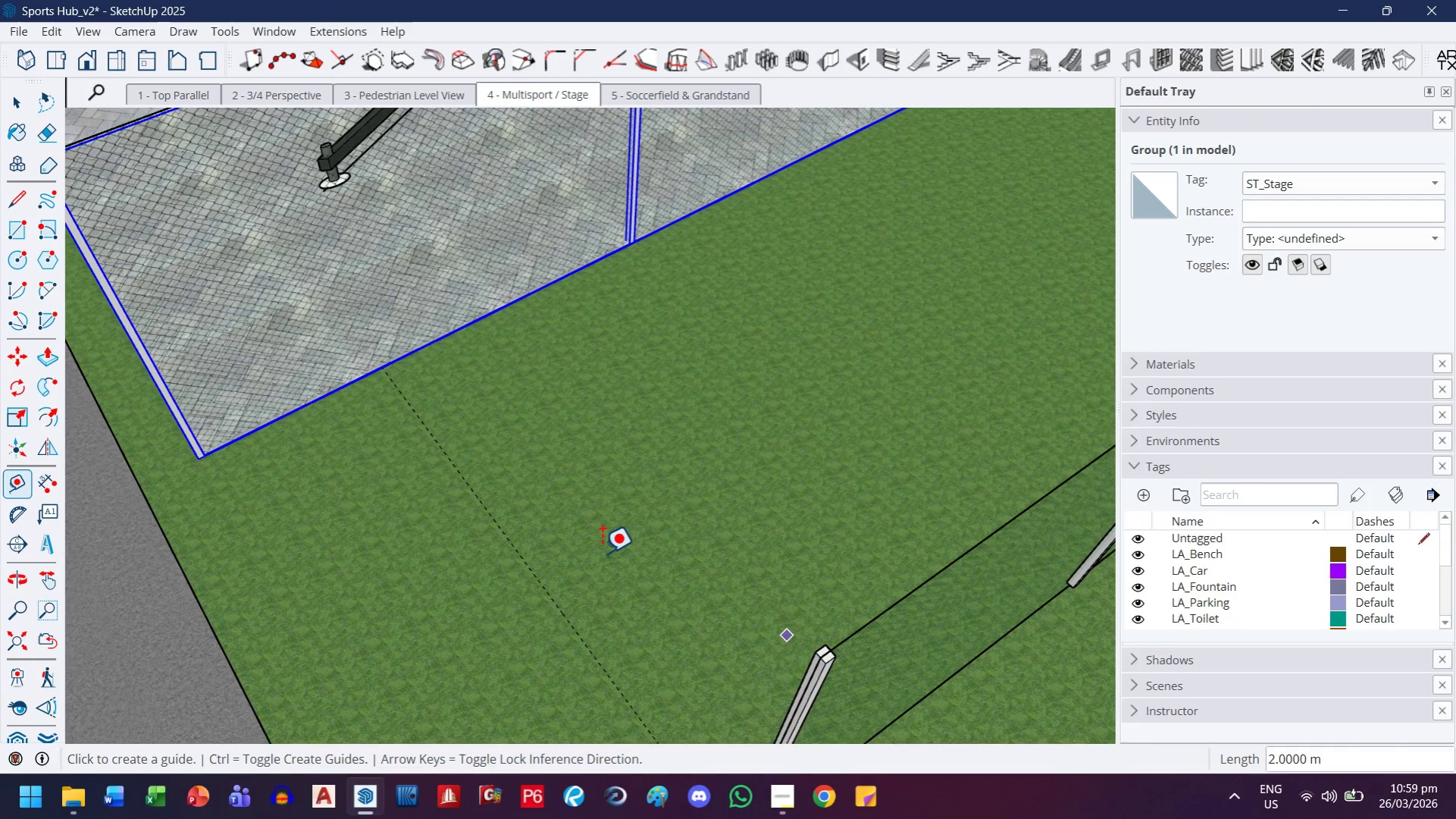 
scroll: coordinate [601, 553], scroll_direction: down, amount: 4.0
 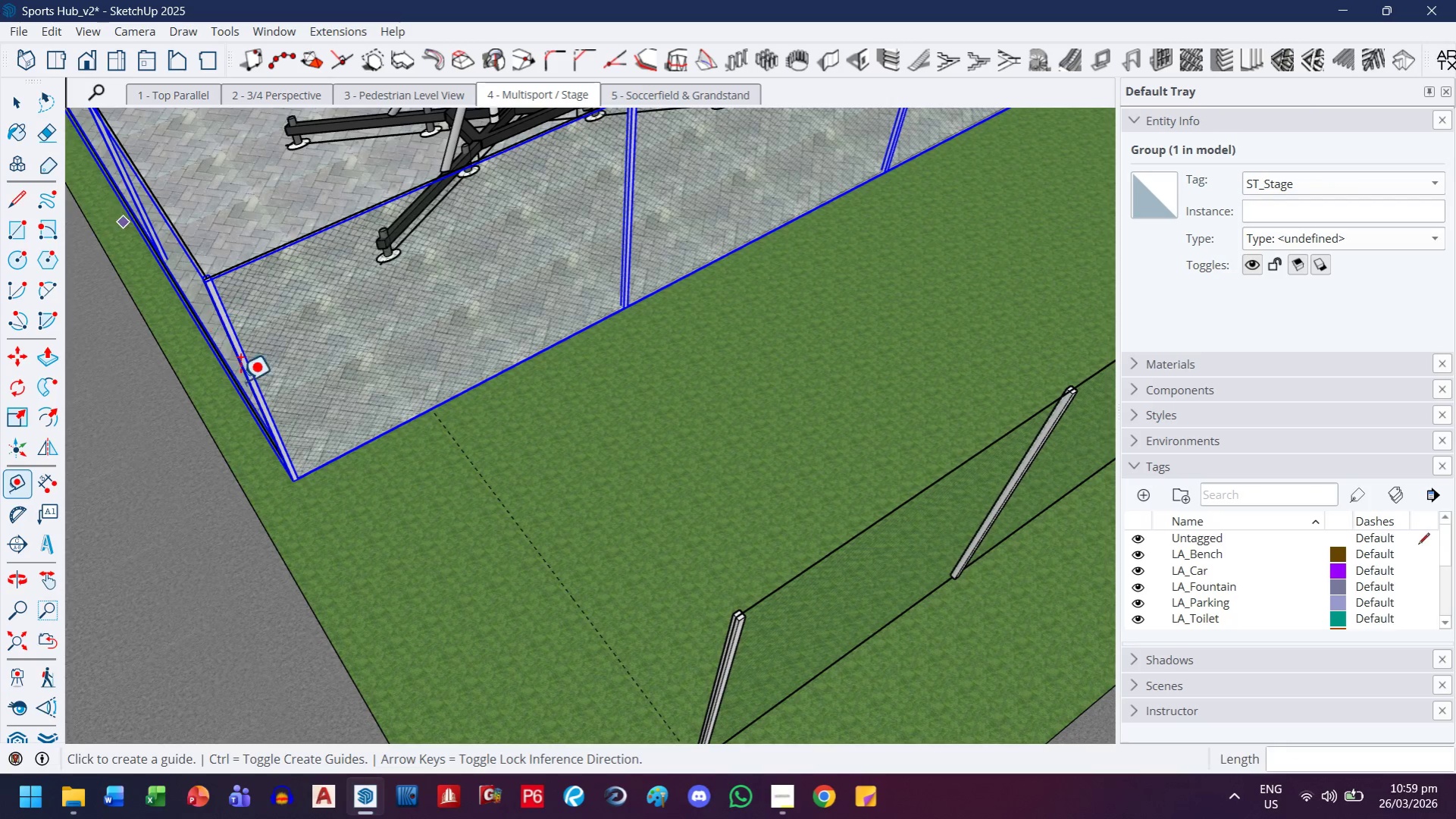 
key(M)
 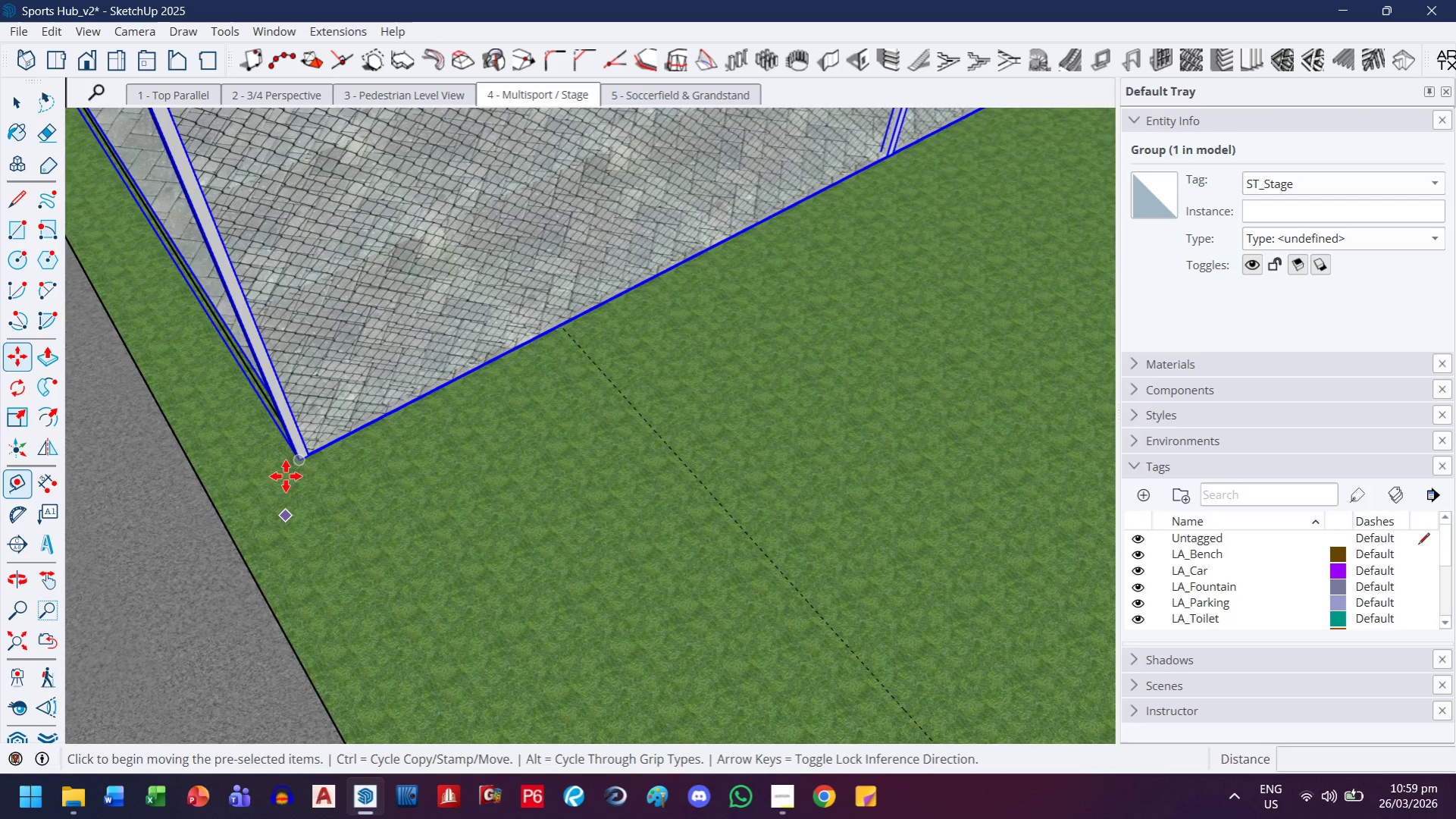 
scroll: coordinate [291, 468], scroll_direction: up, amount: 19.0
 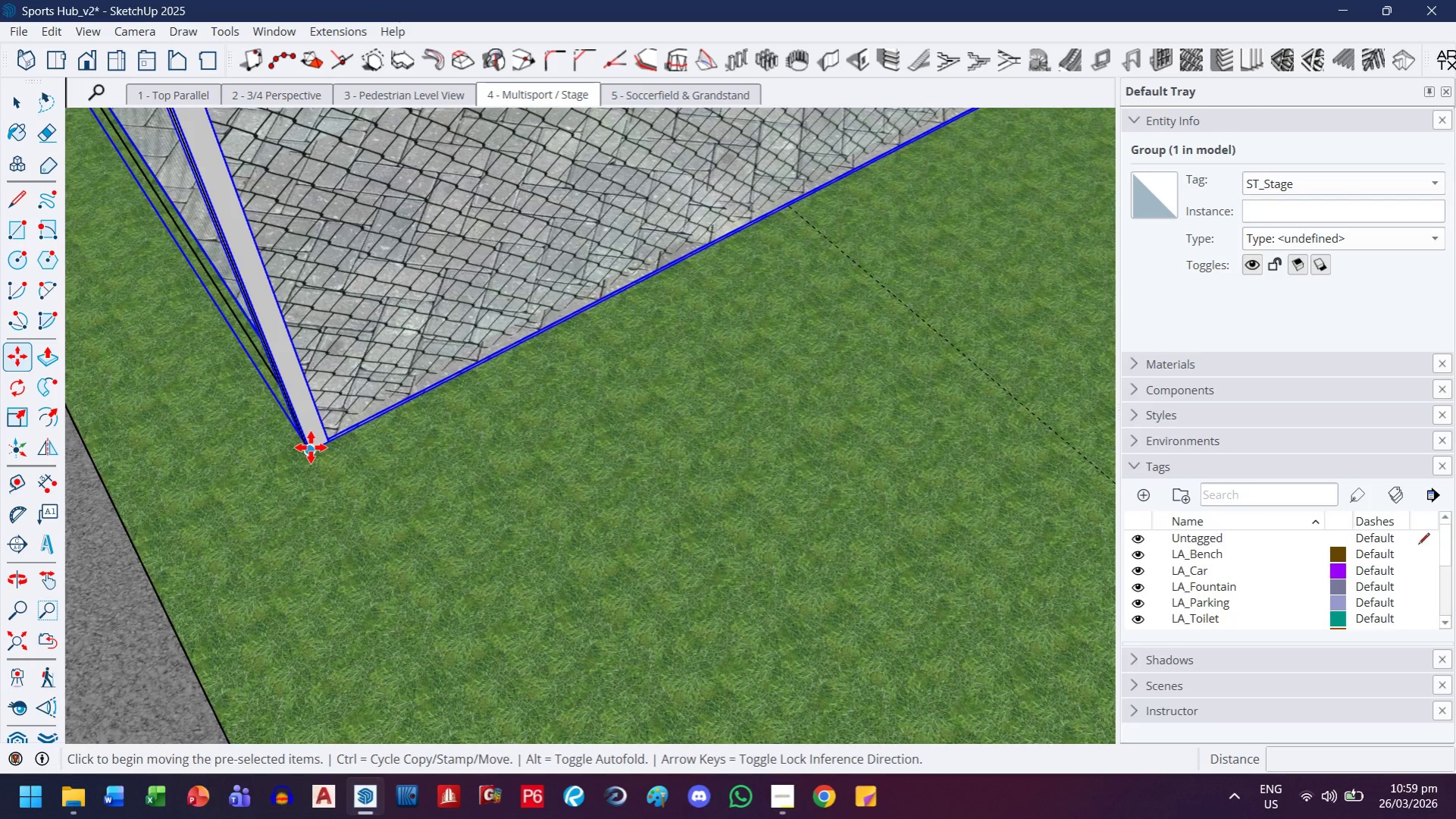 
left_click([311, 447])
 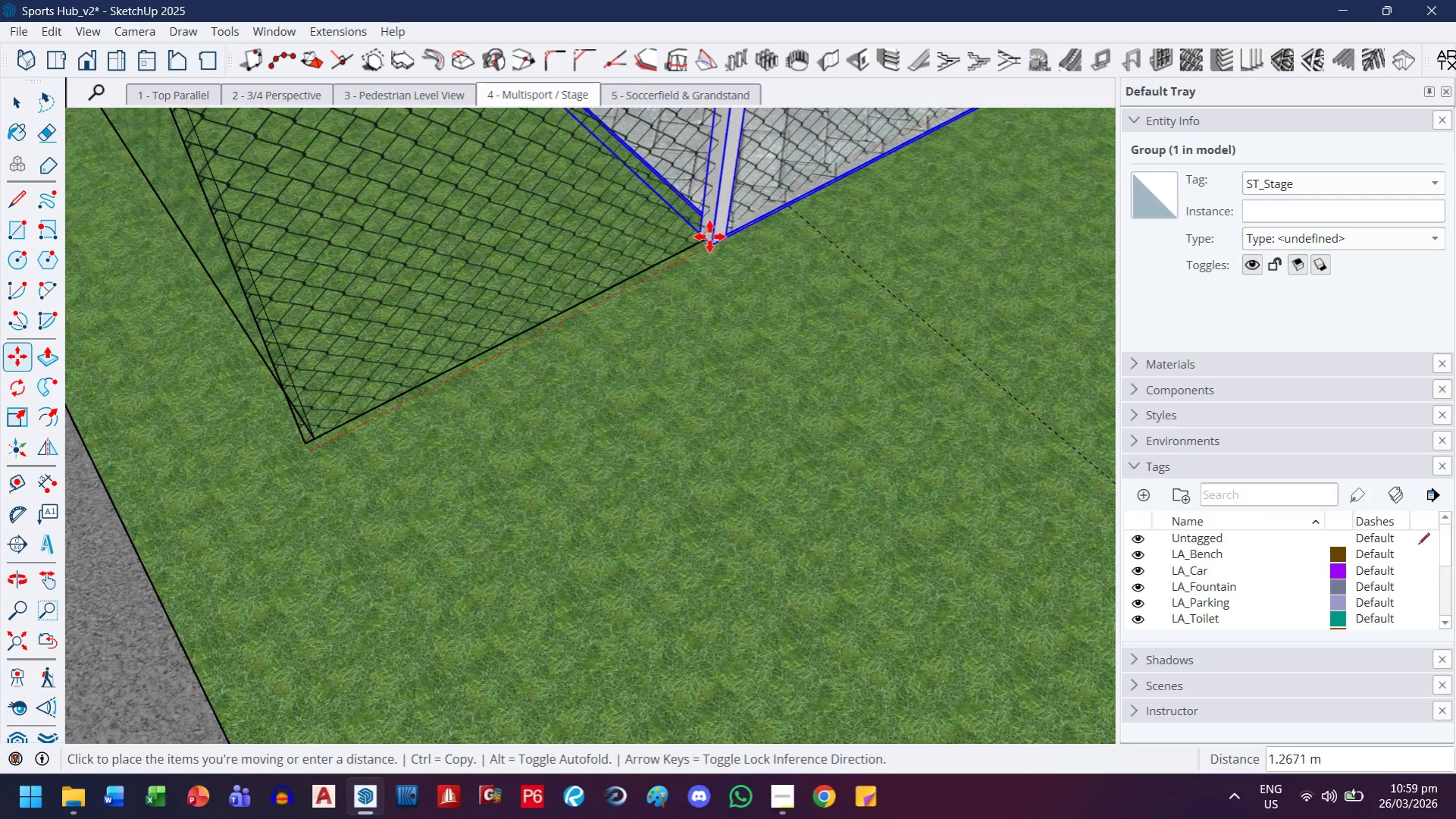 
scroll: coordinate [669, 297], scroll_direction: down, amount: 14.0
 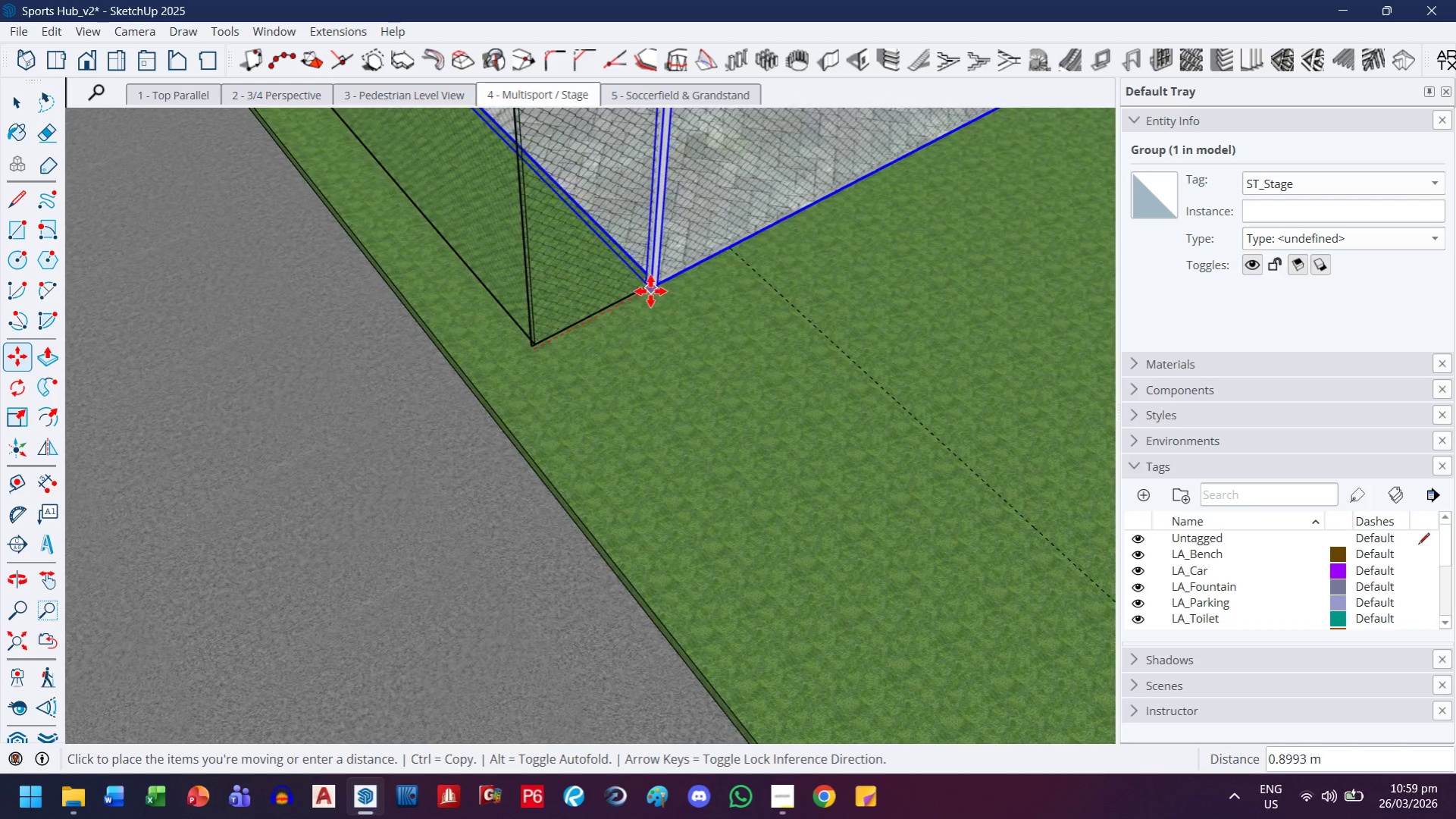 
key(H)
 